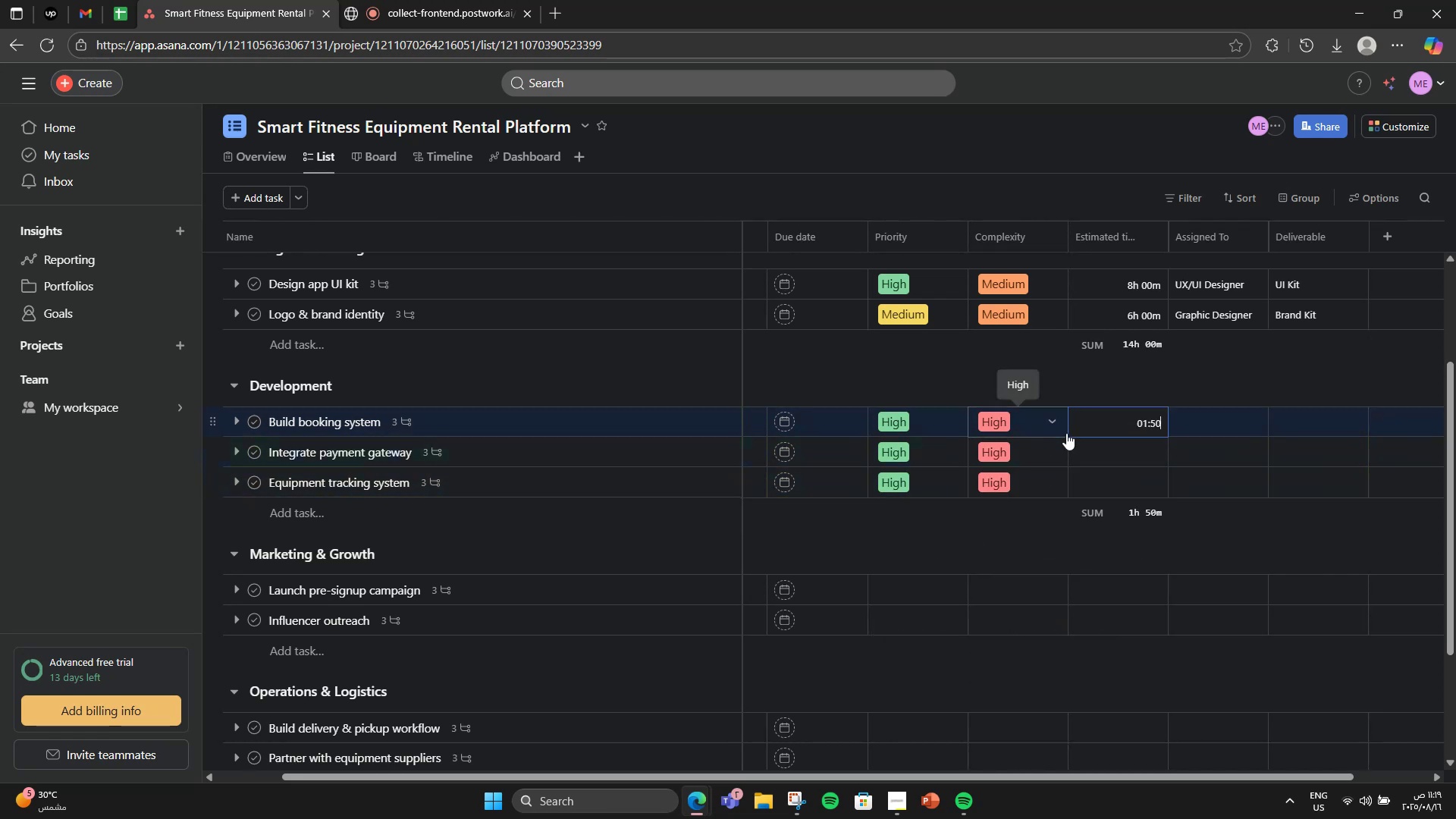 
key(Numpad0)
 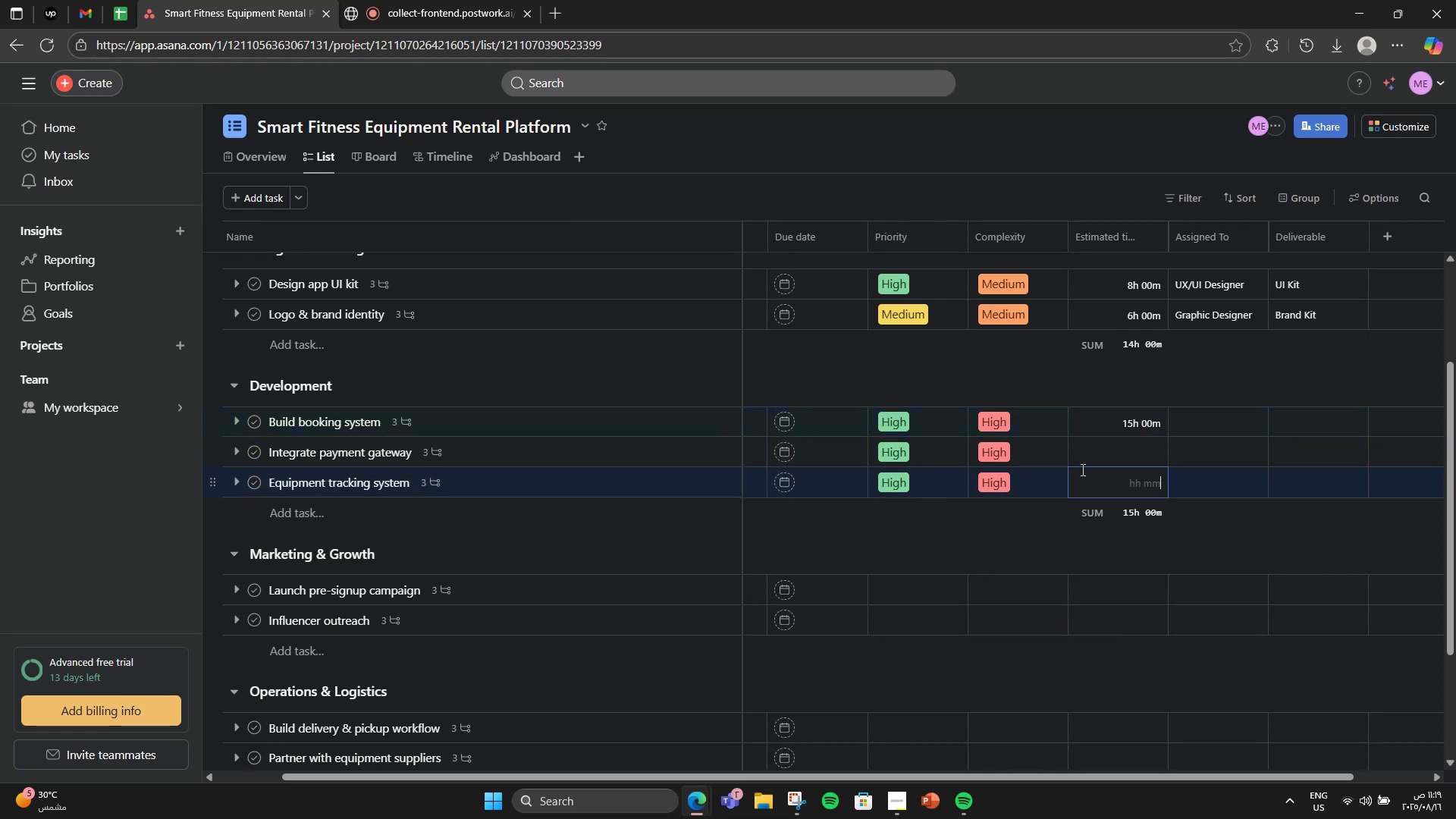 
double_click([1081, 462])
 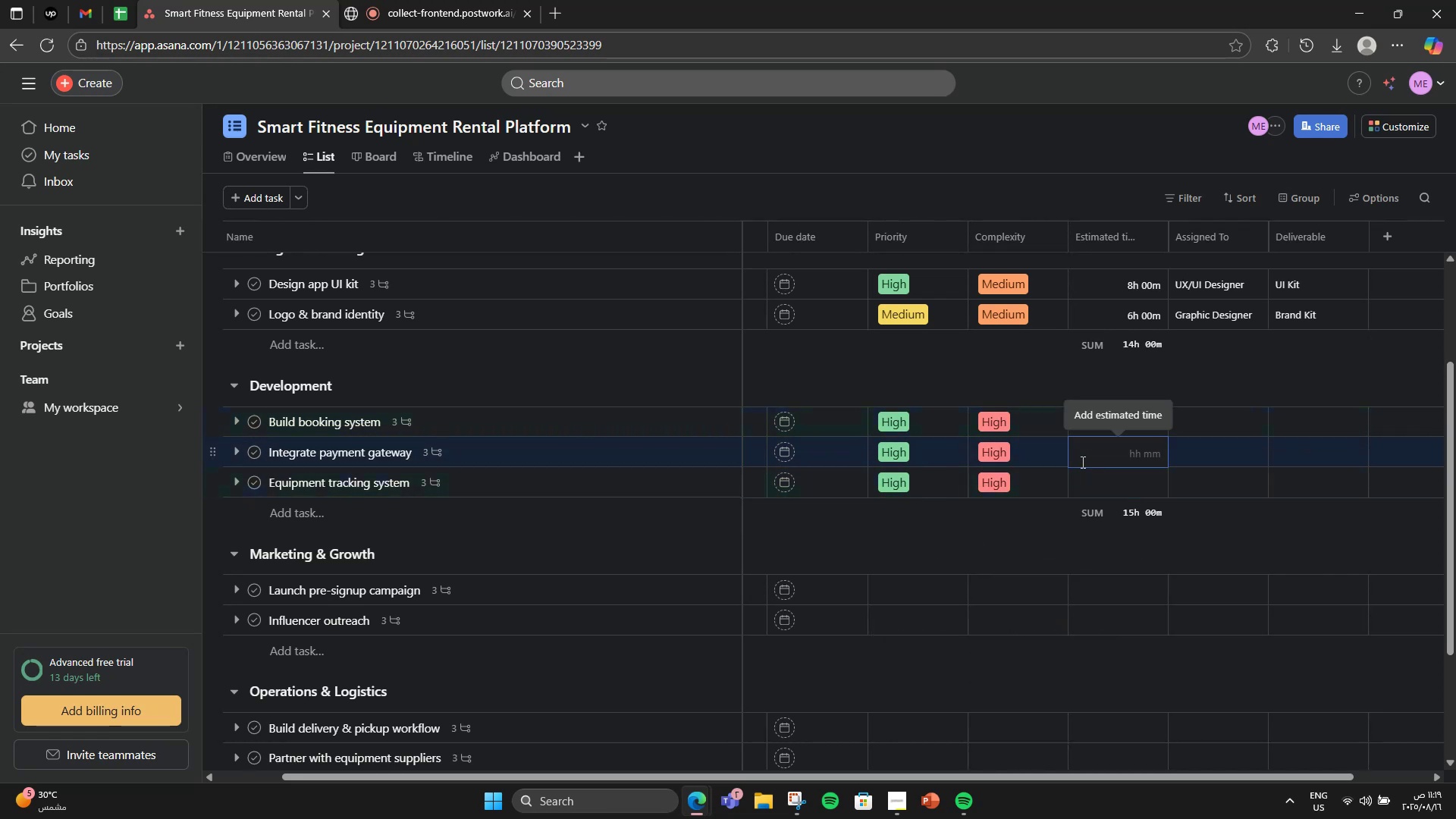 
key(Numpad1)
 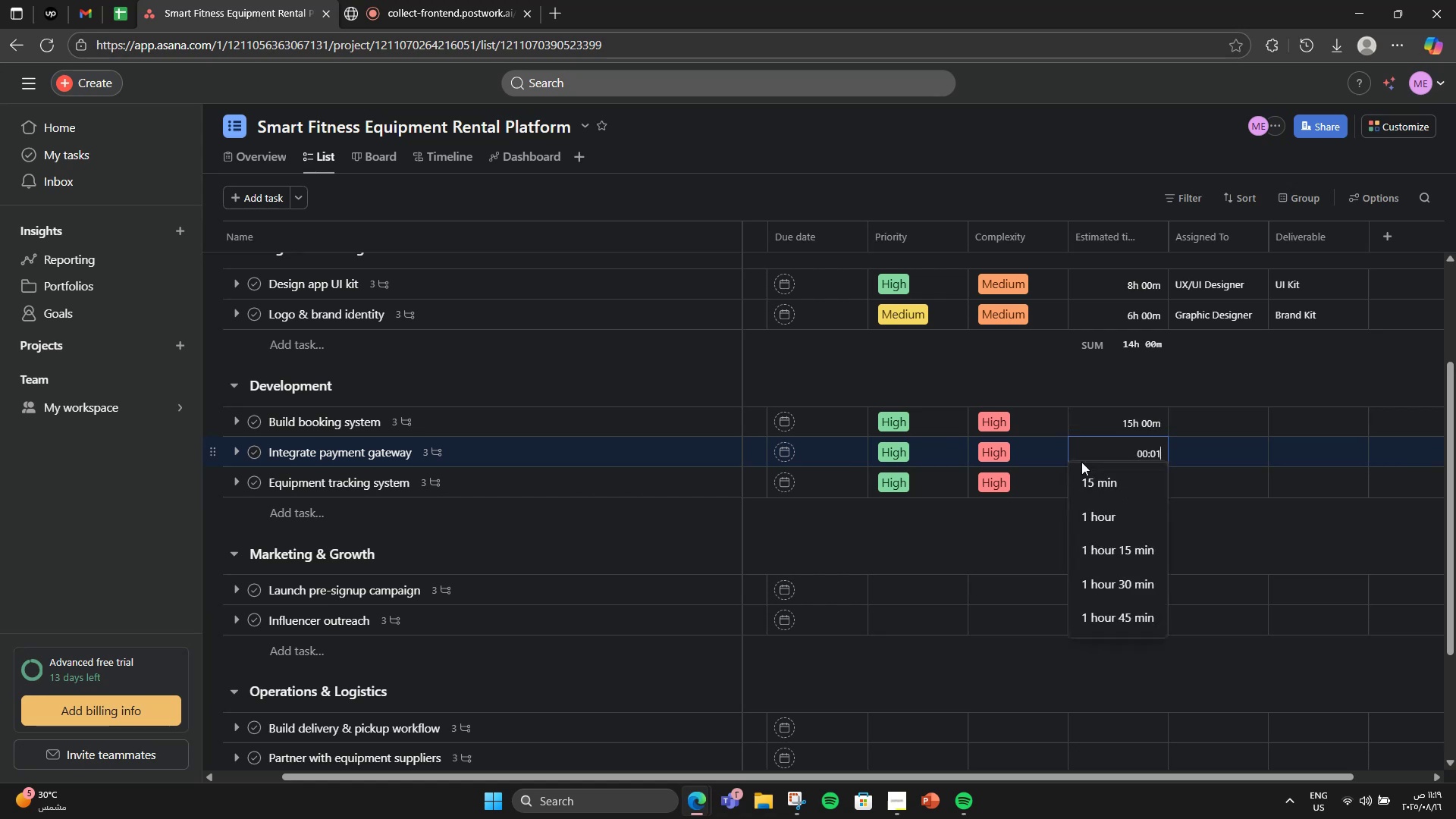 
key(Numpad2)
 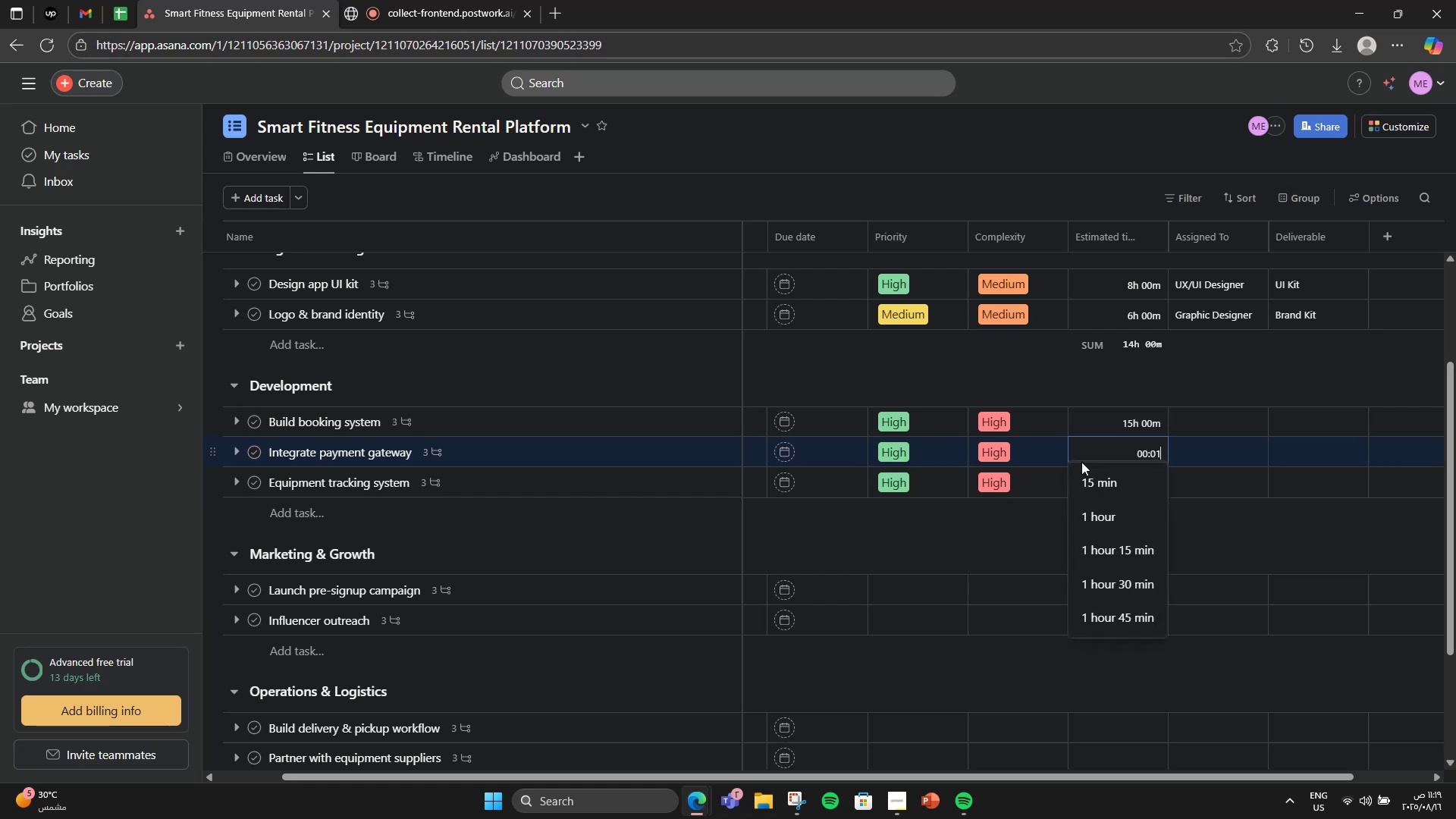 
key(Numpad1)
 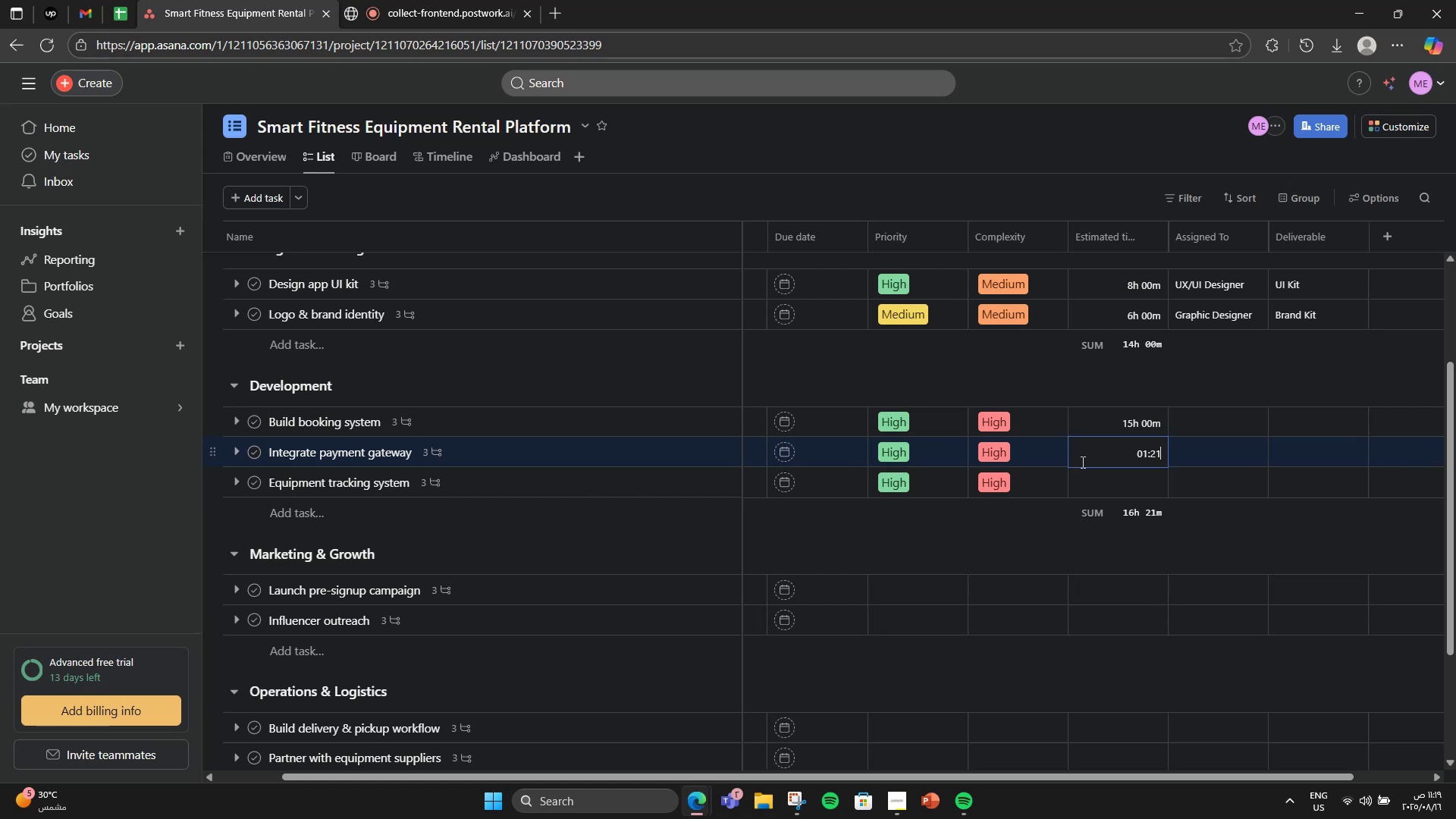 
key(Numpad0)
 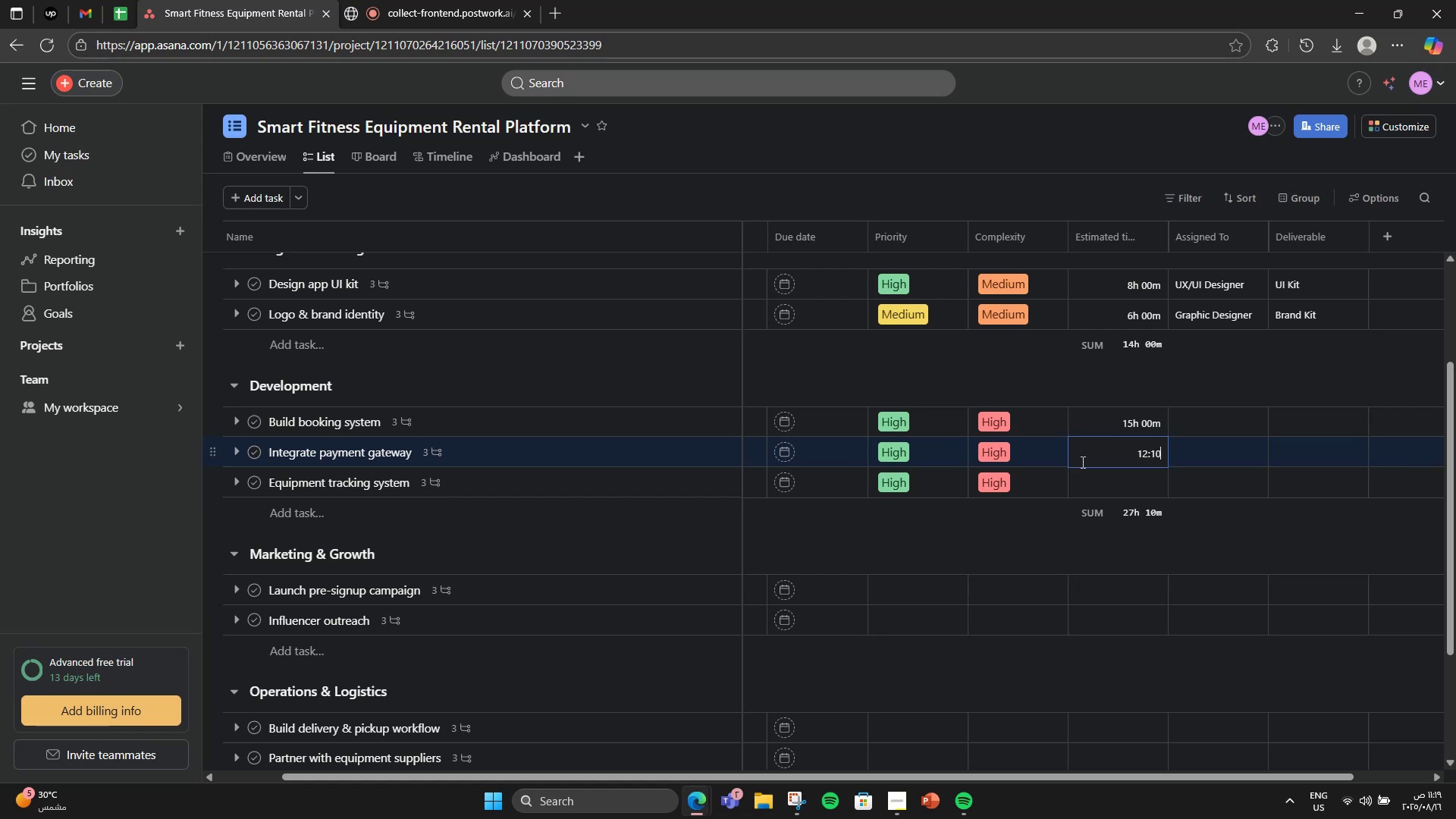 
key(Numpad0)
 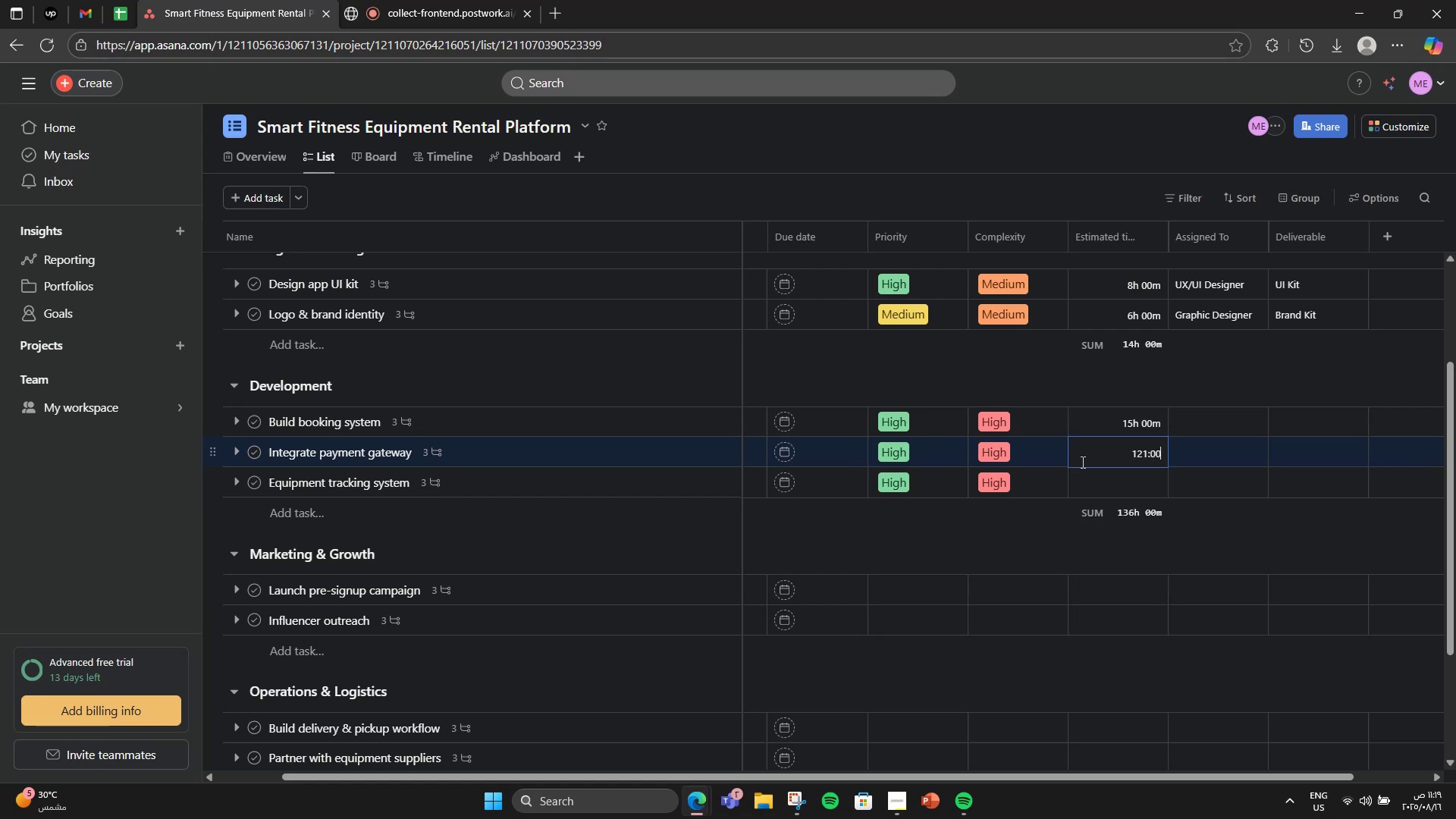 
left_click([1081, 462])
 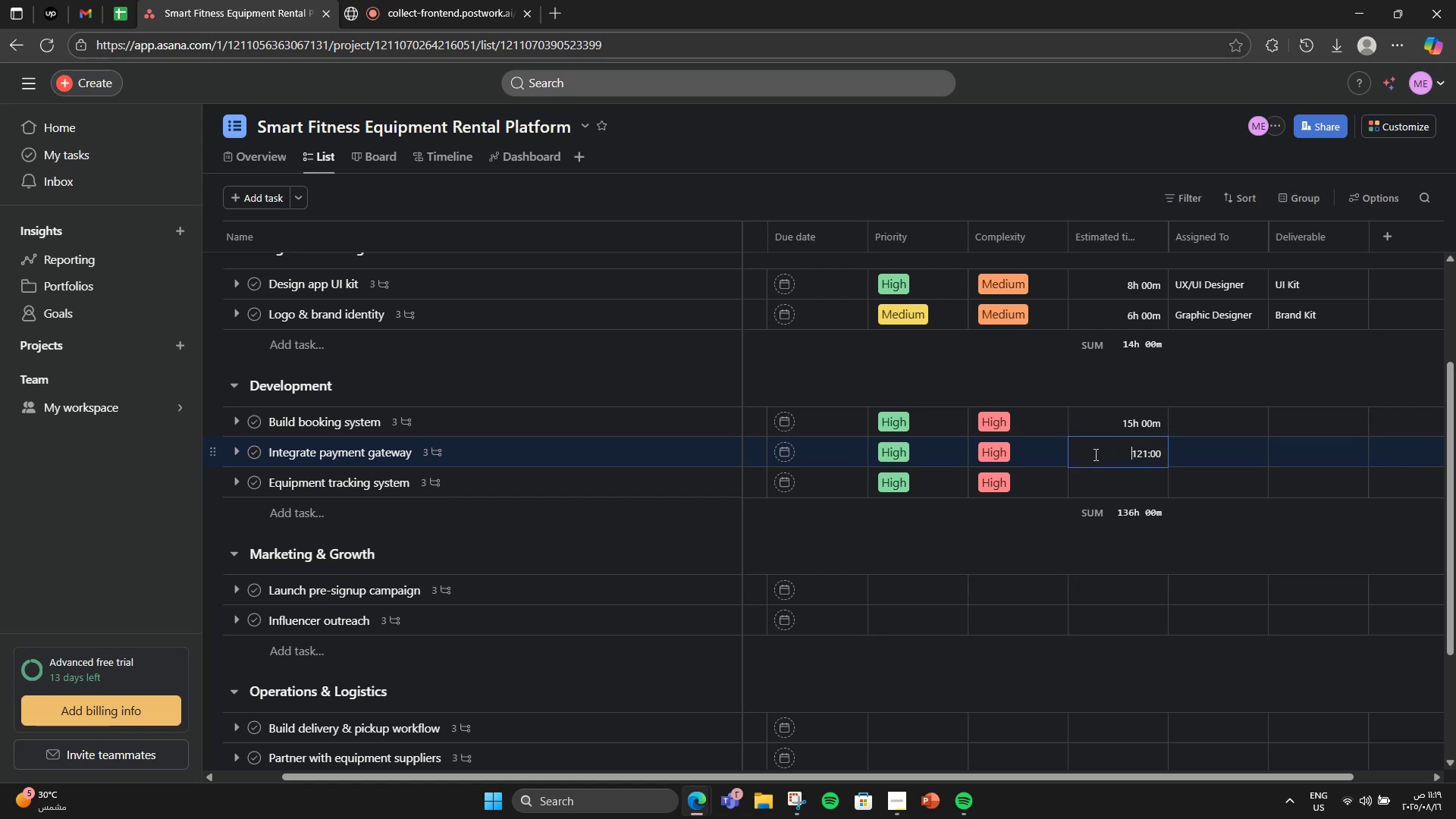 
double_click([1094, 454])
 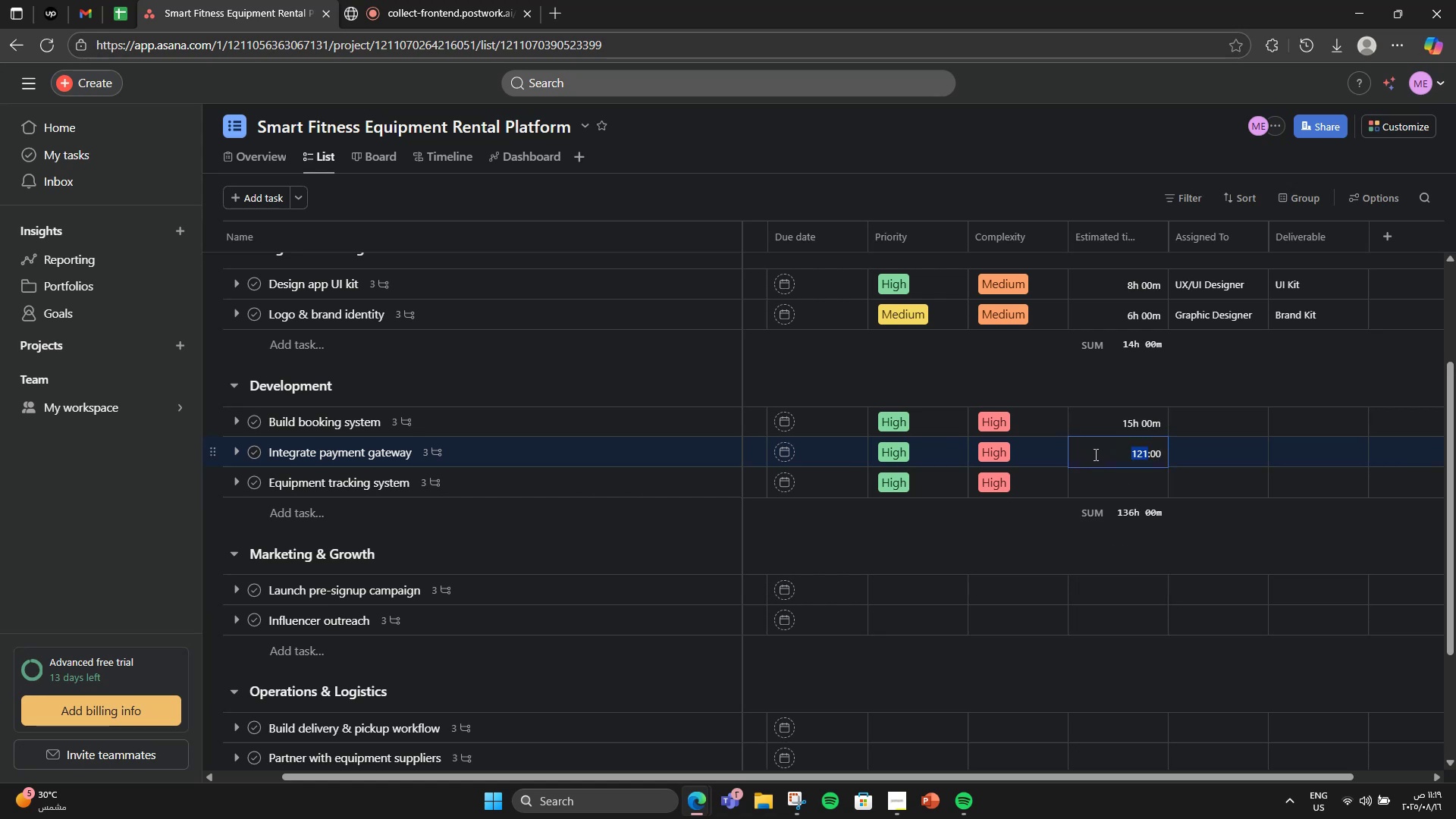 
key(Numpad1)
 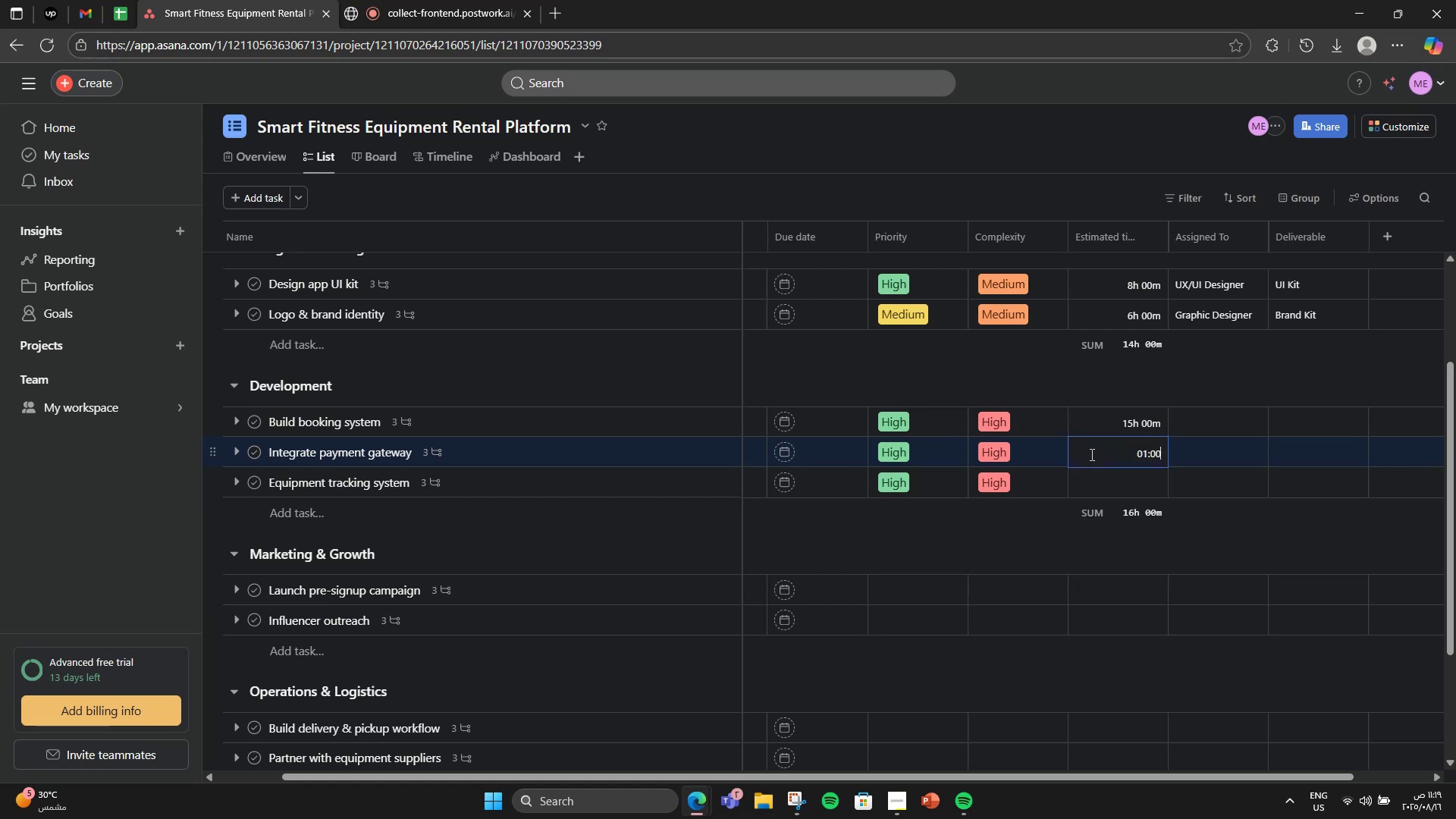 
key(Numpad2)
 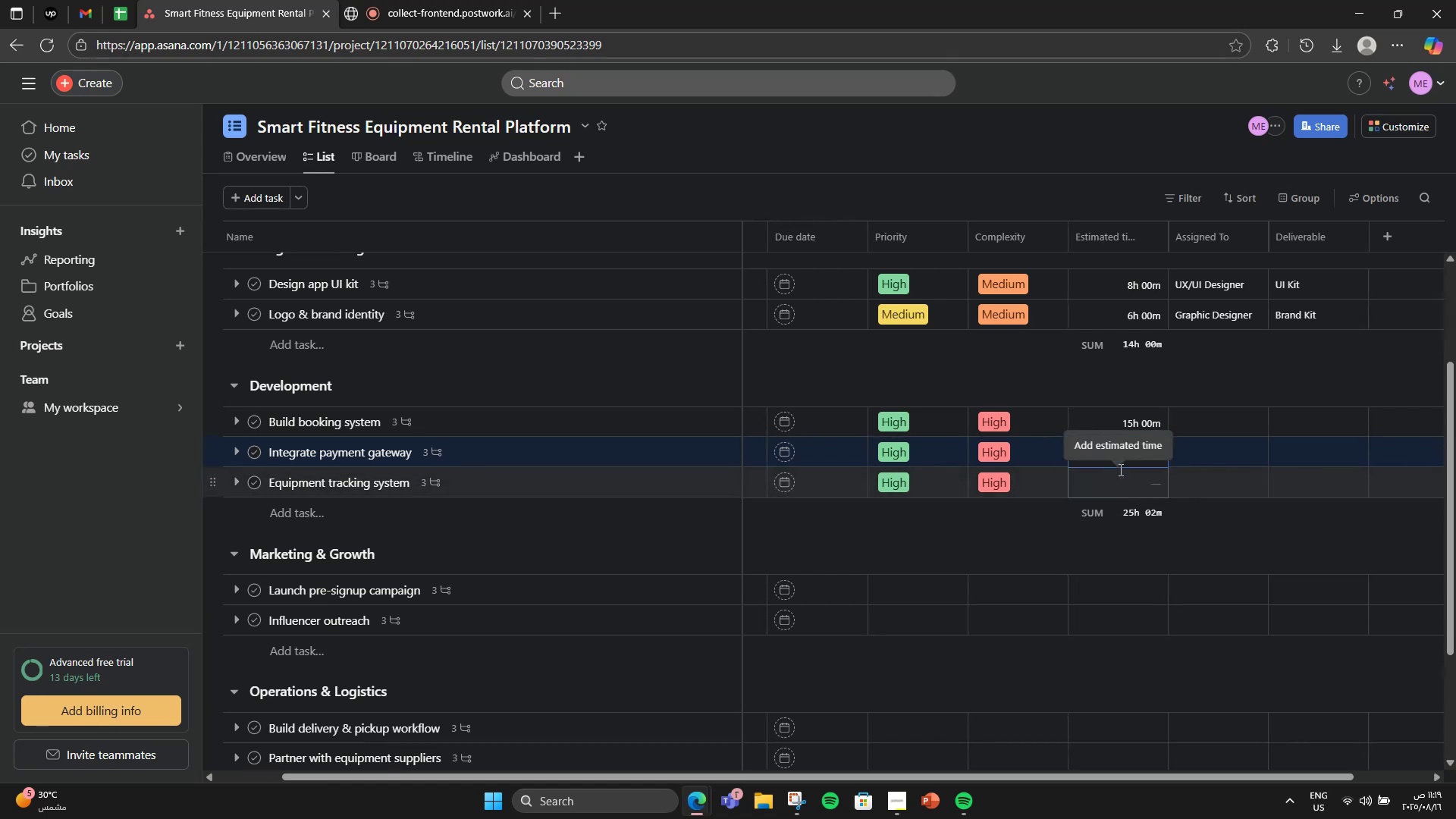 
left_click([1128, 460])
 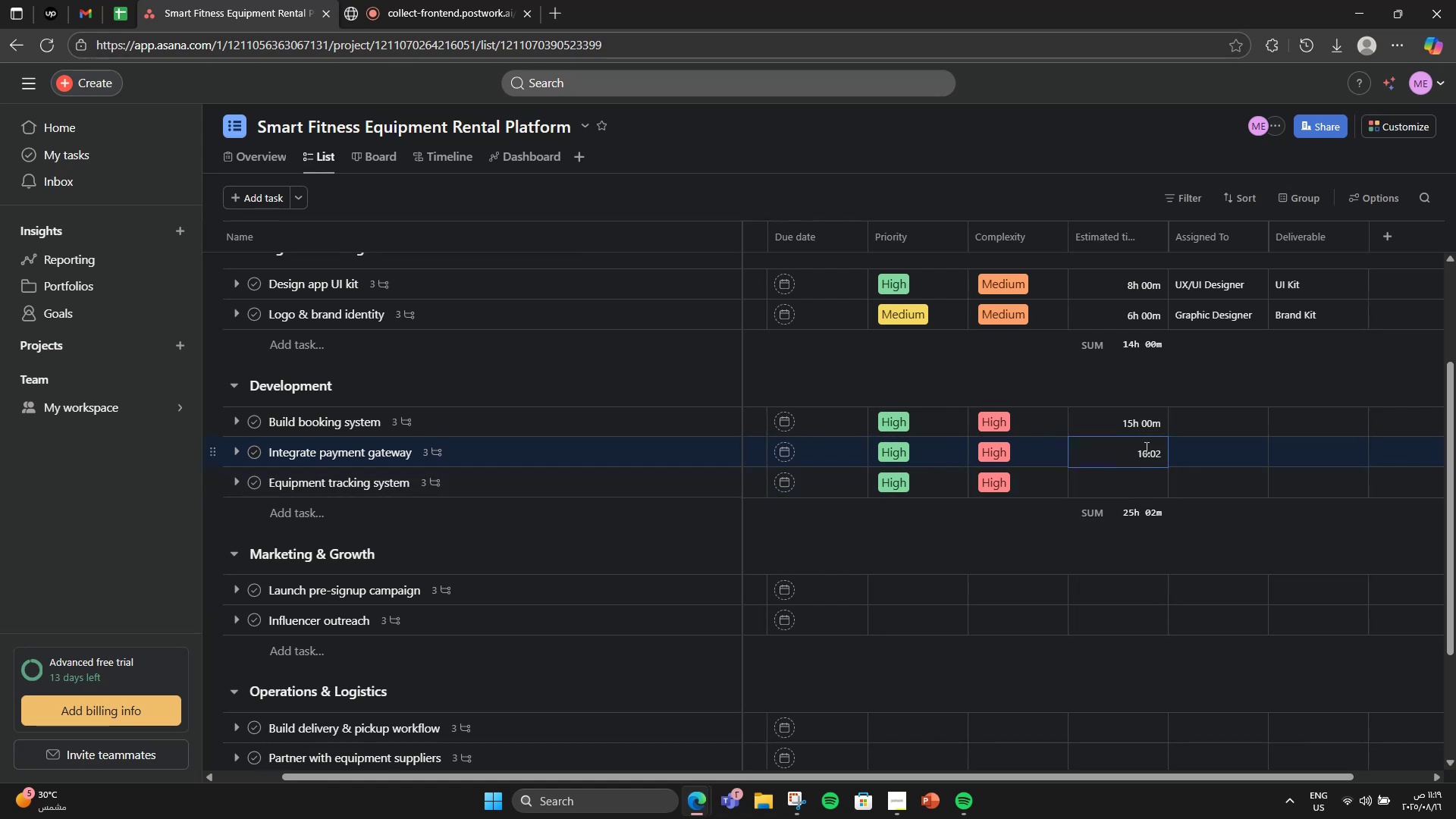 
double_click([1145, 447])
 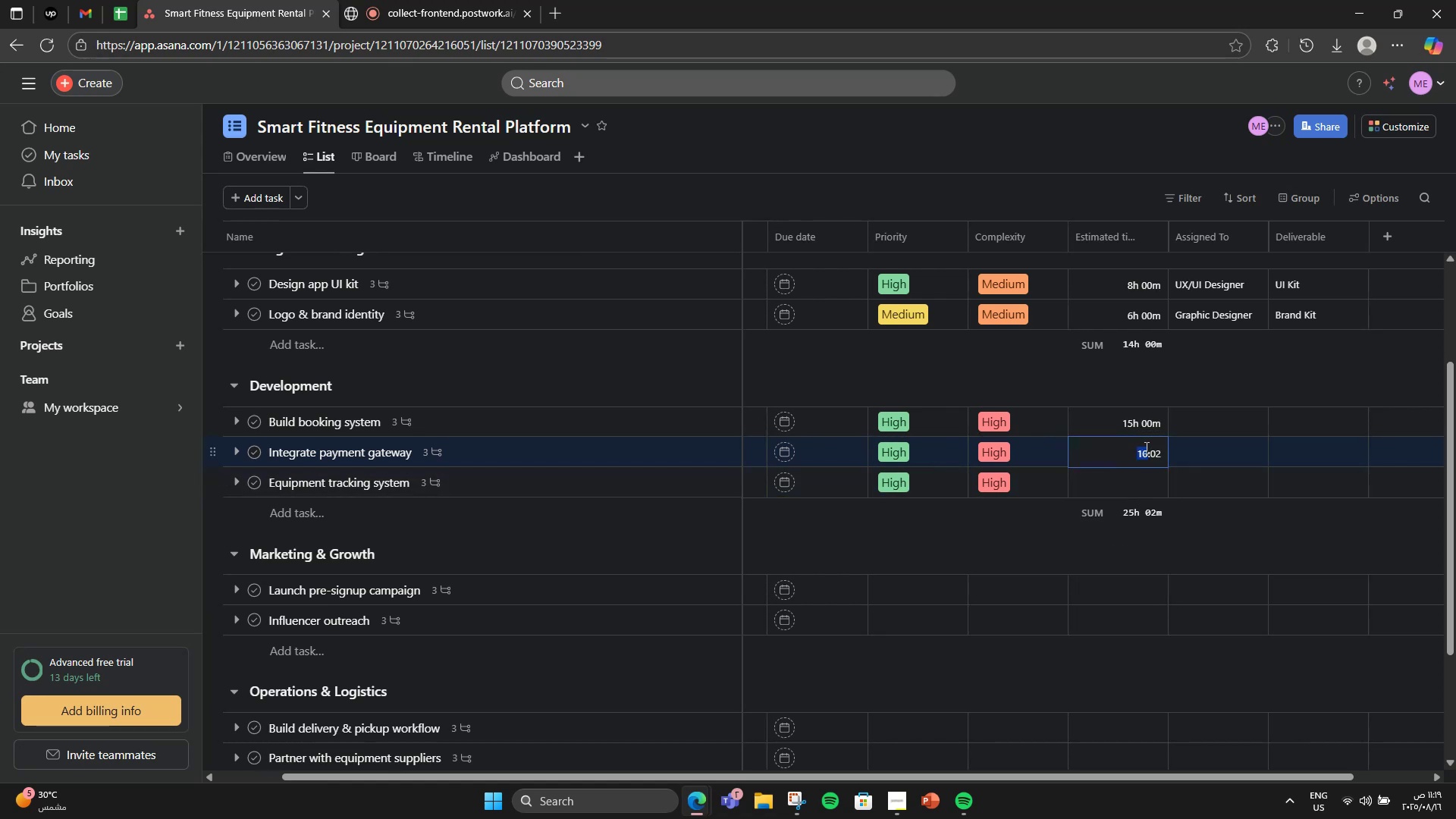 
triple_click([1145, 447])
 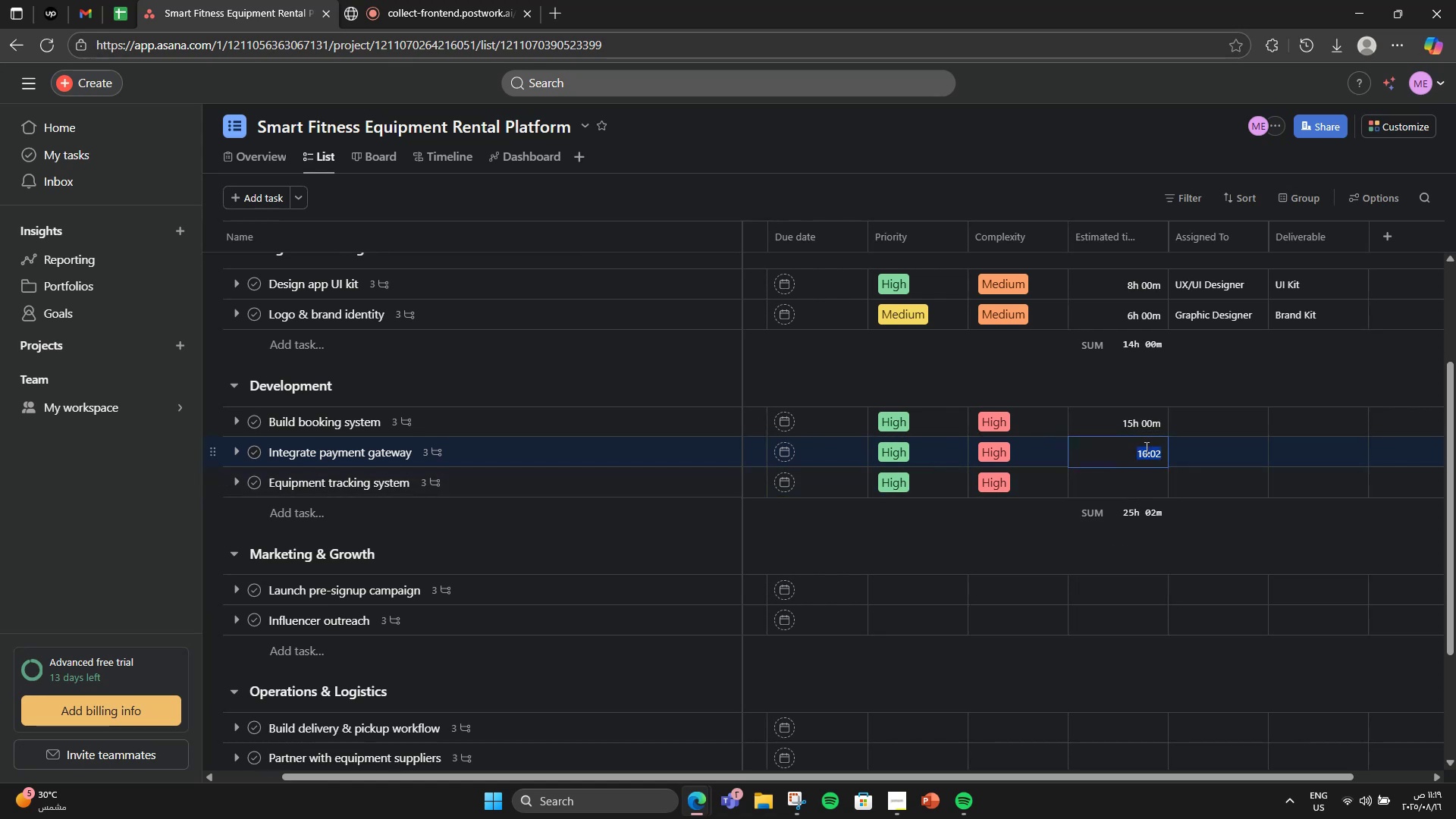 
key(Backspace)
 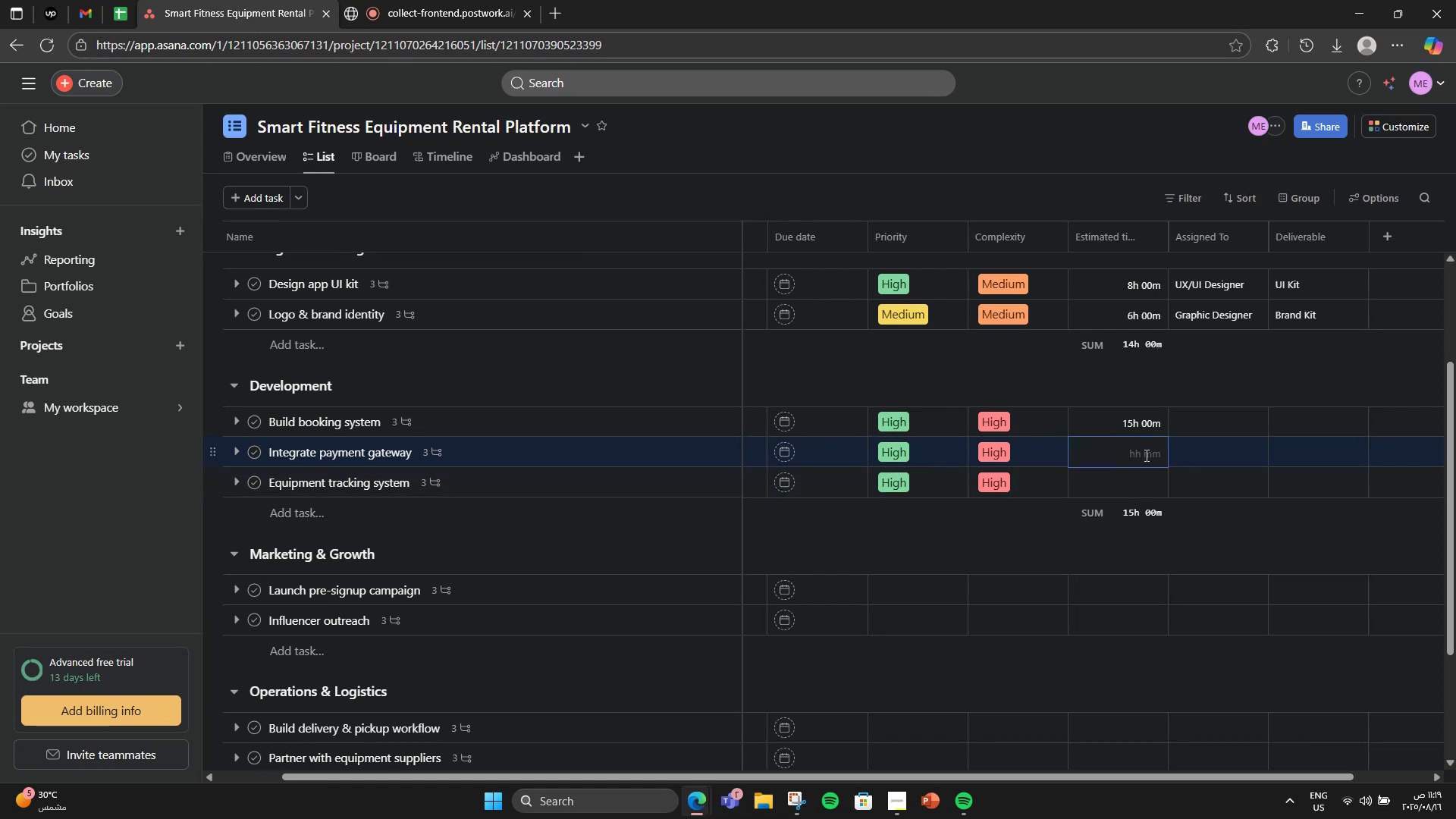 
key(Numpad1)
 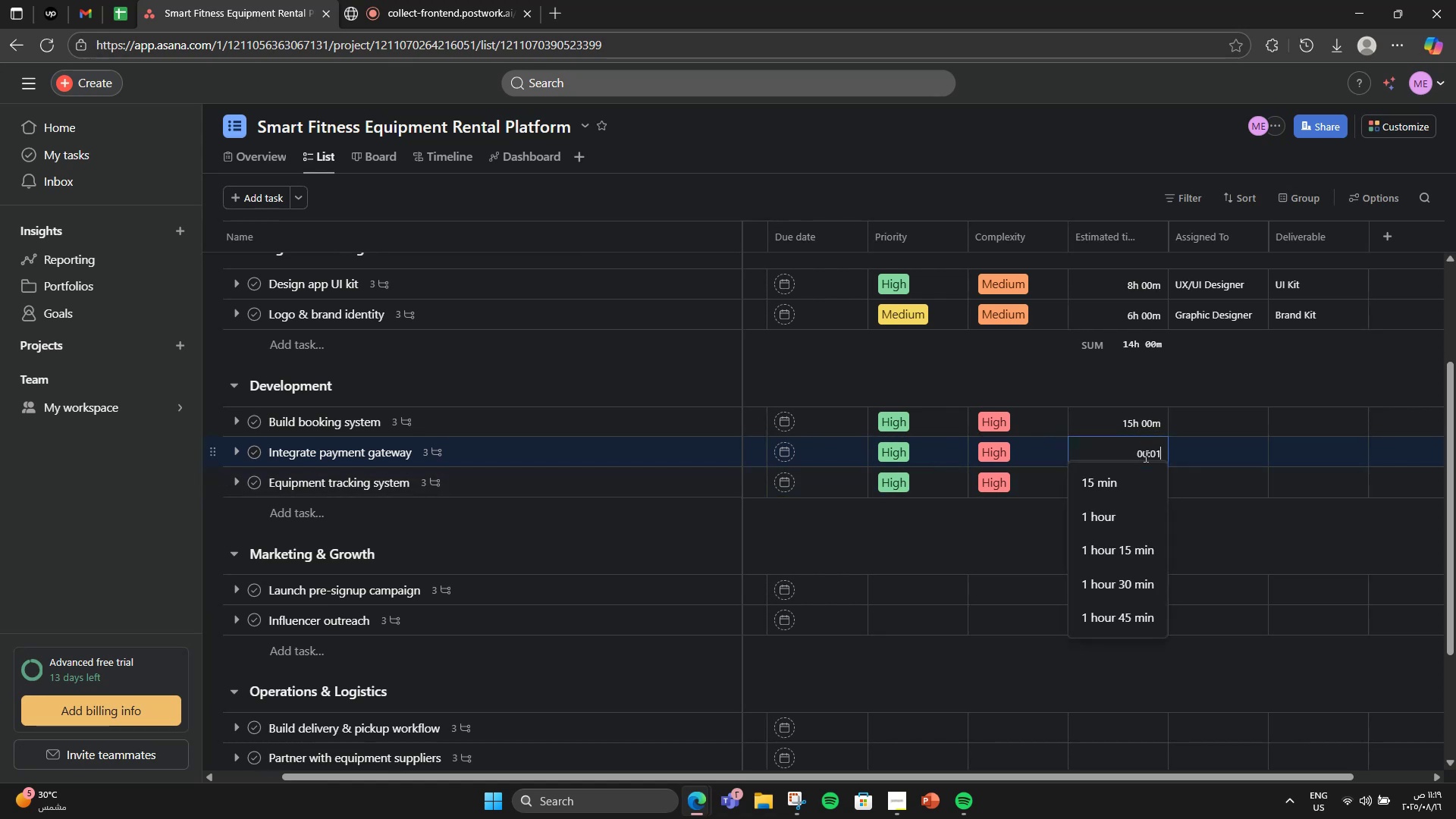 
key(Numpad2)
 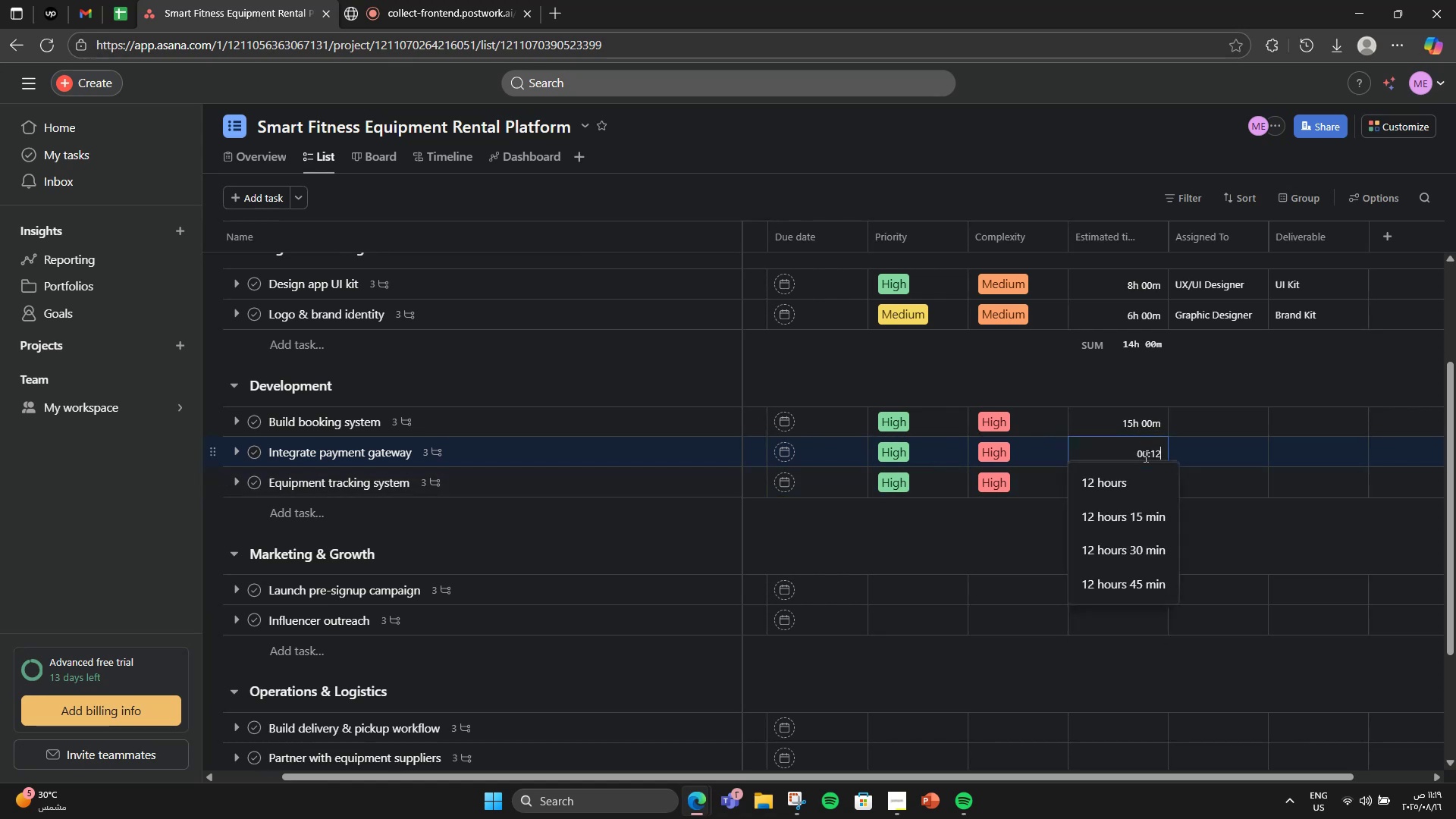 
key(Numpad0)
 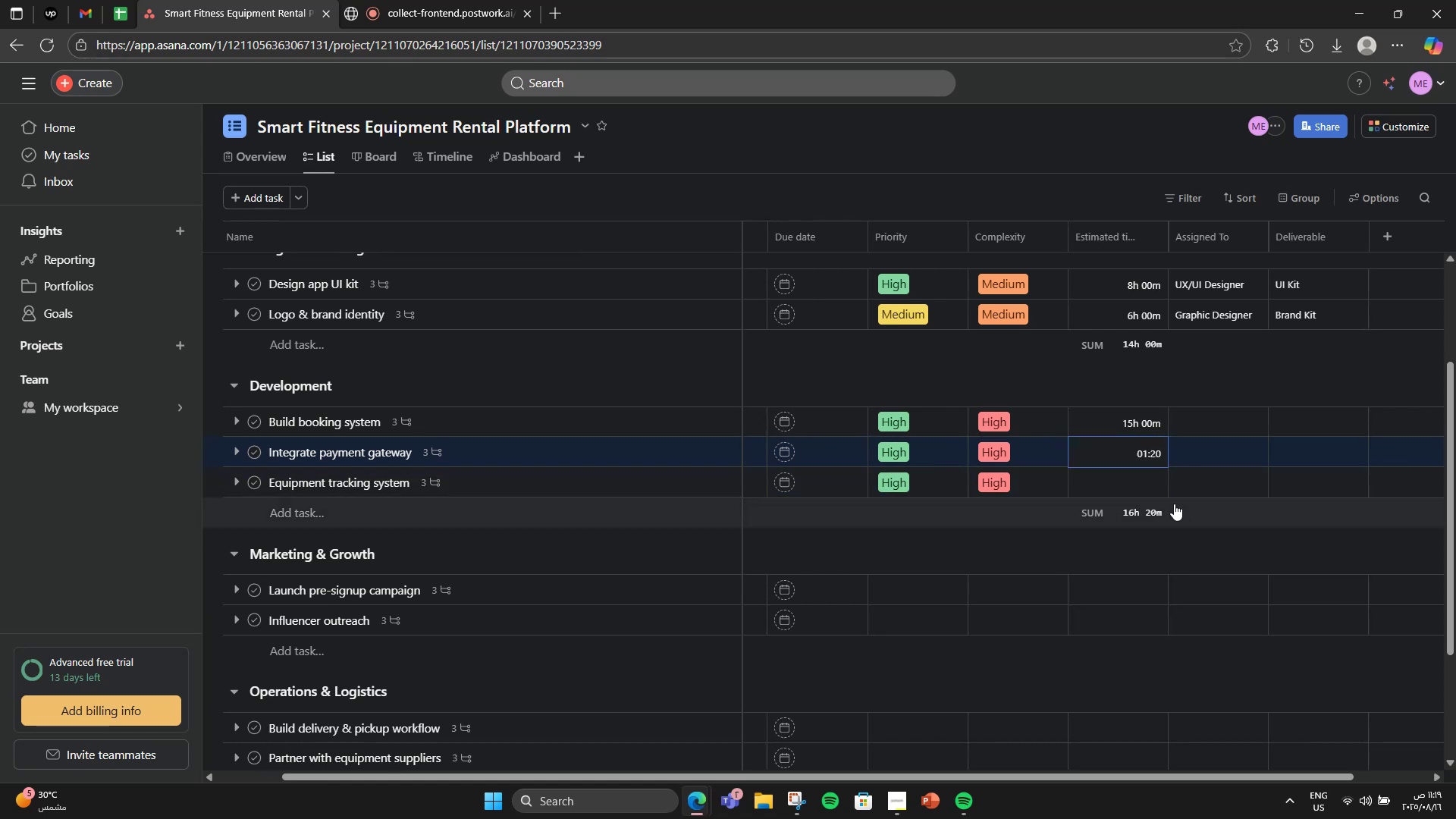 
key(Numpad0)
 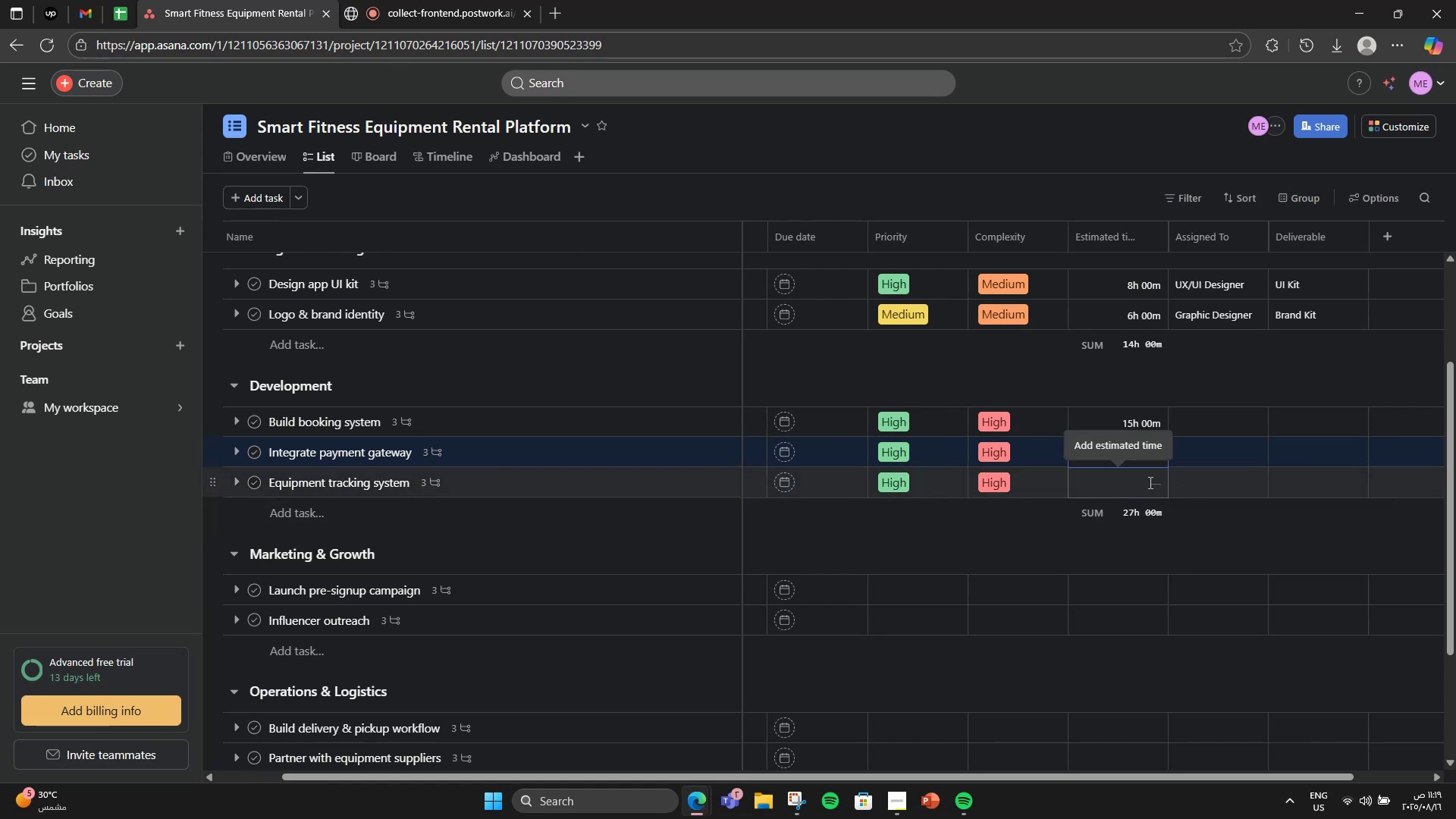 
left_click([1149, 482])
 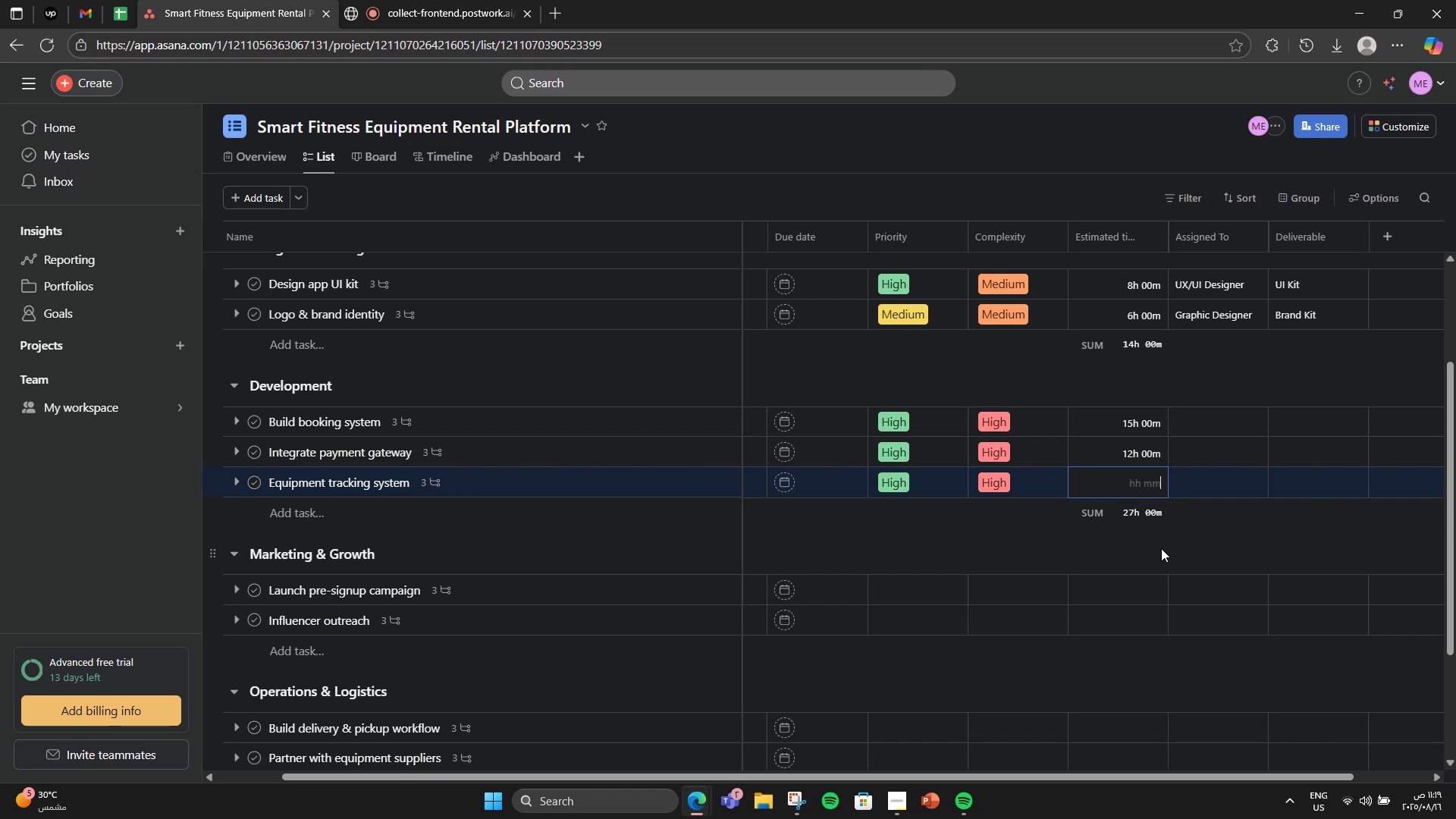 
key(Numpad1)
 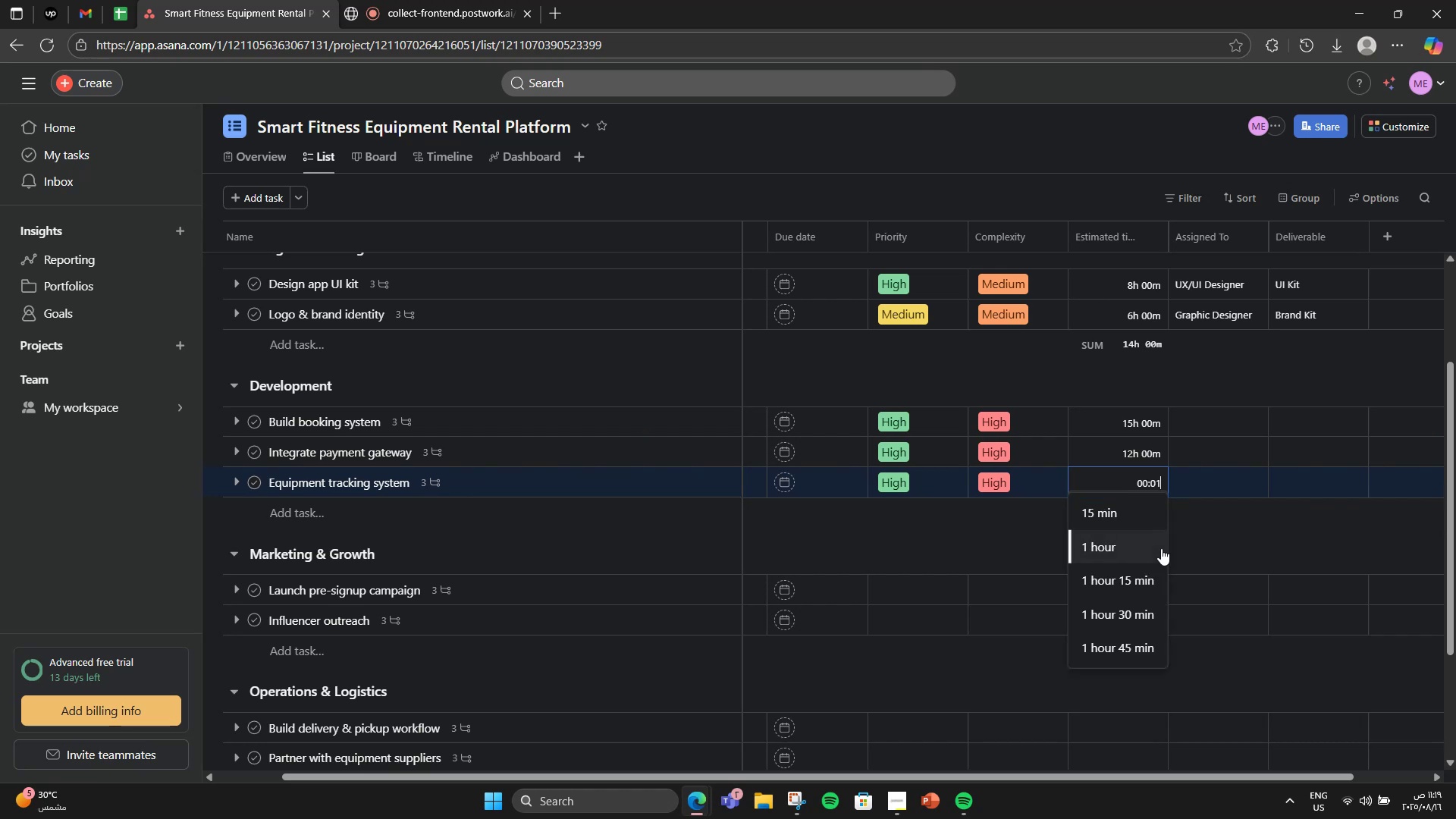 
key(Numpad4)
 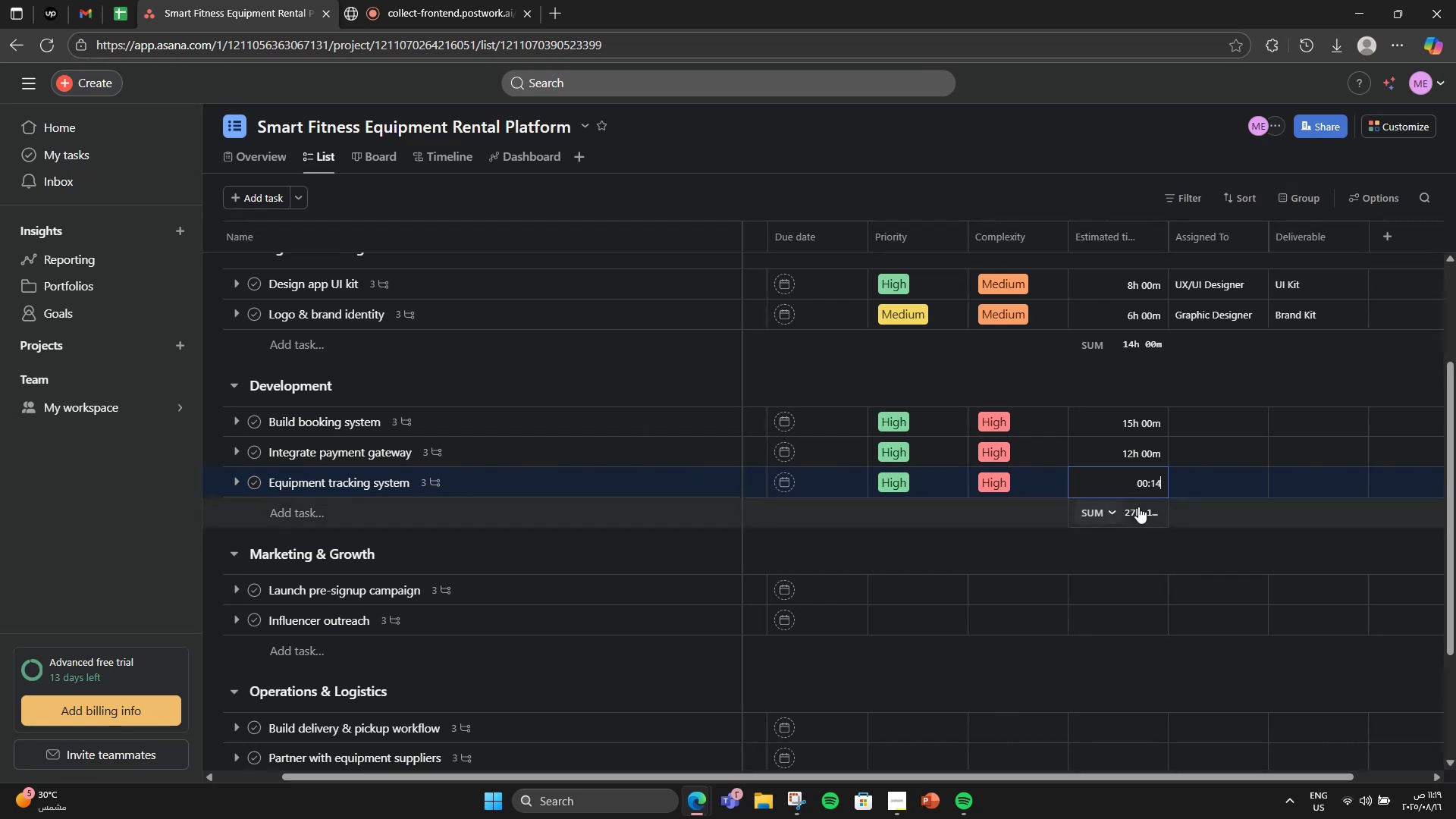 
key(Numpad4)
 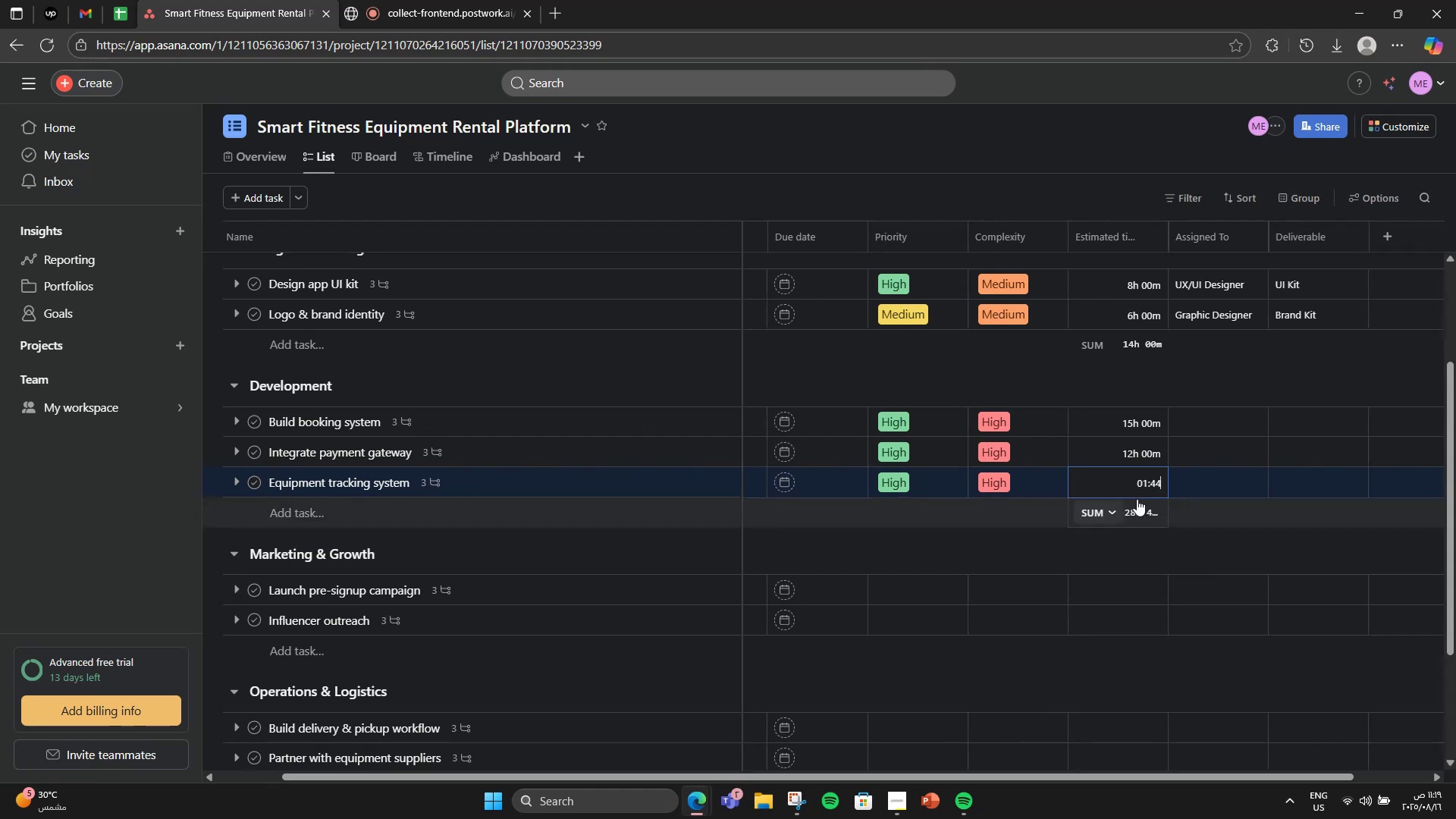 
key(Backspace)
 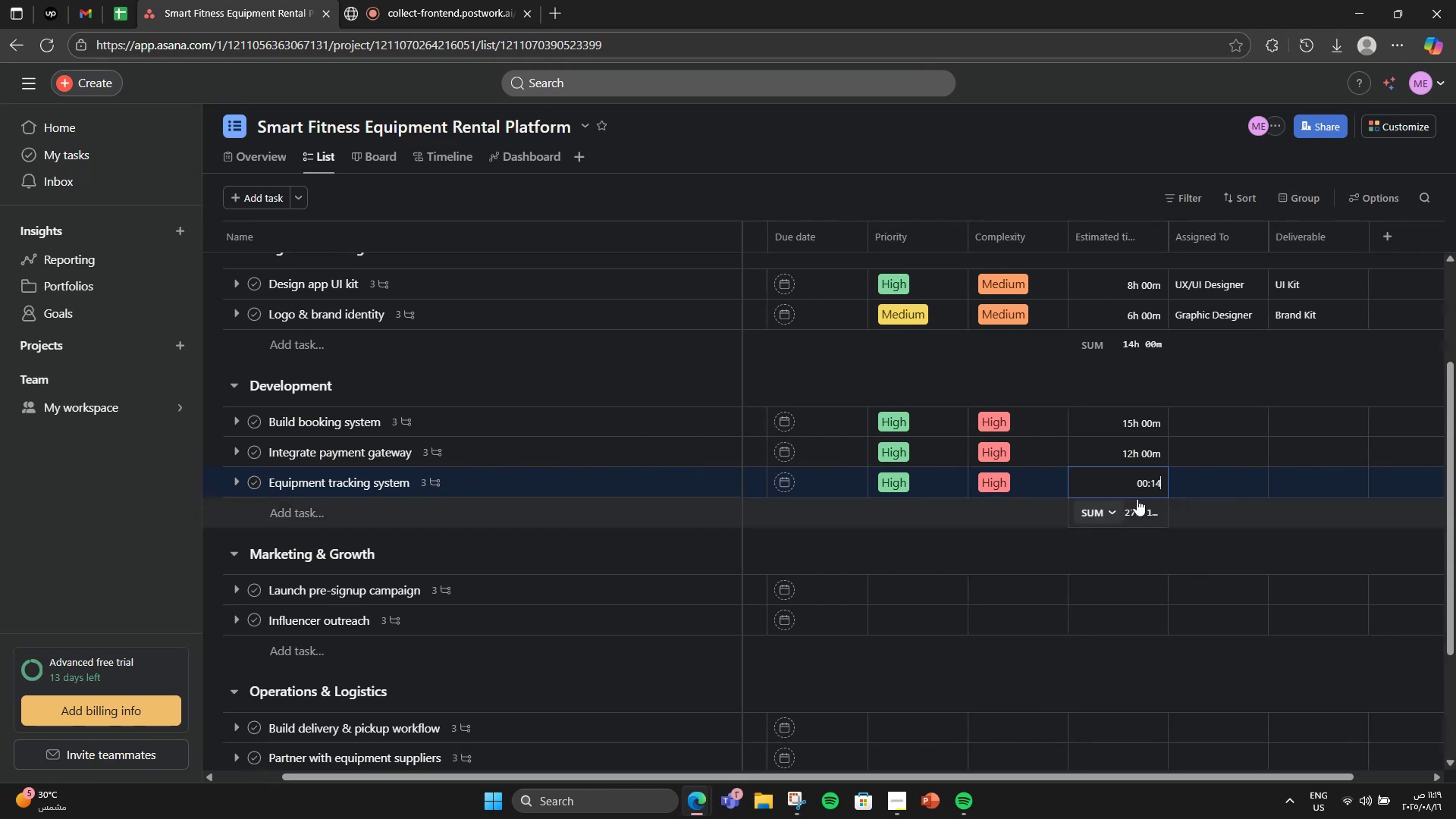 
key(Numpad0)
 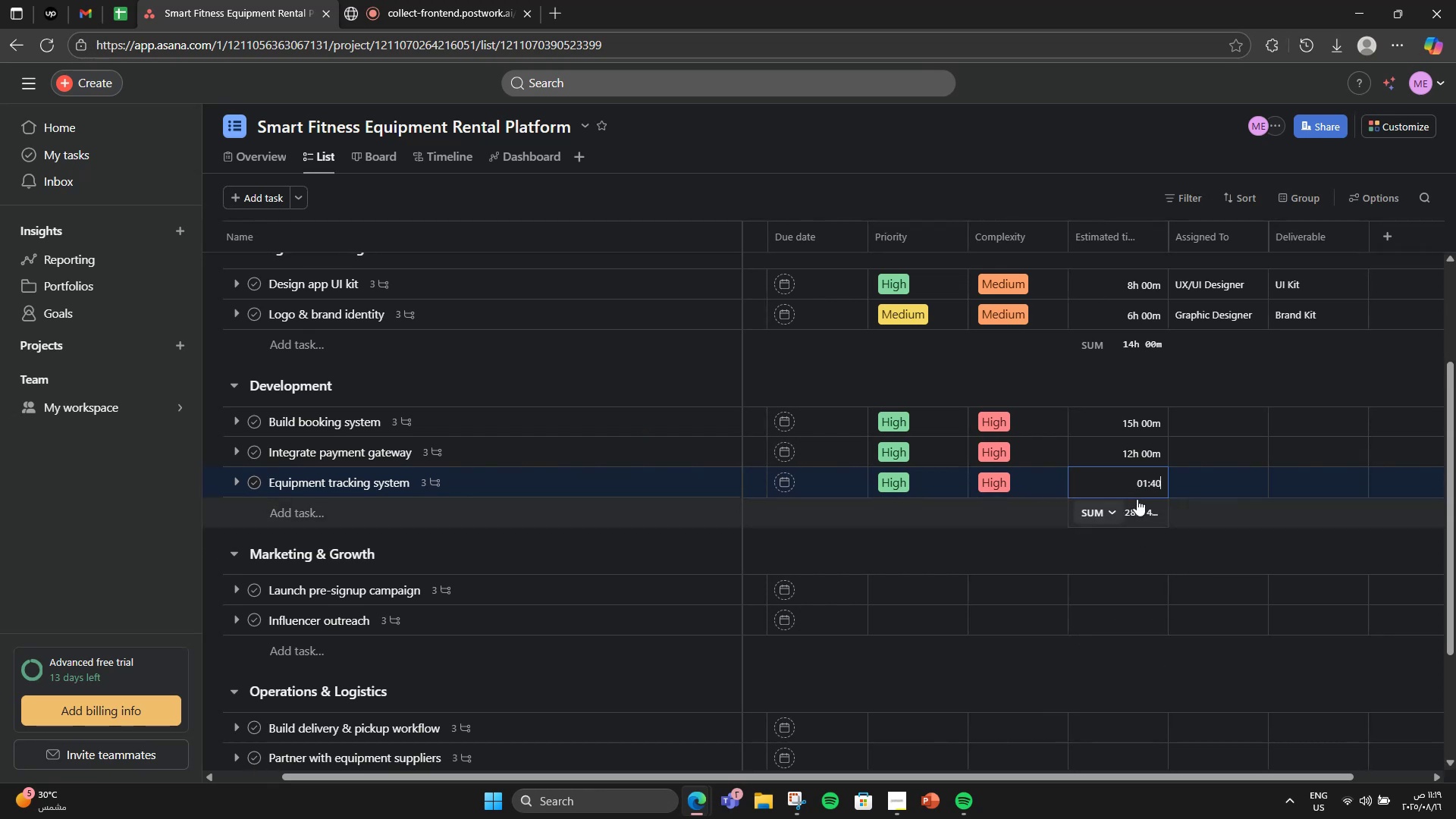 
key(Numpad0)
 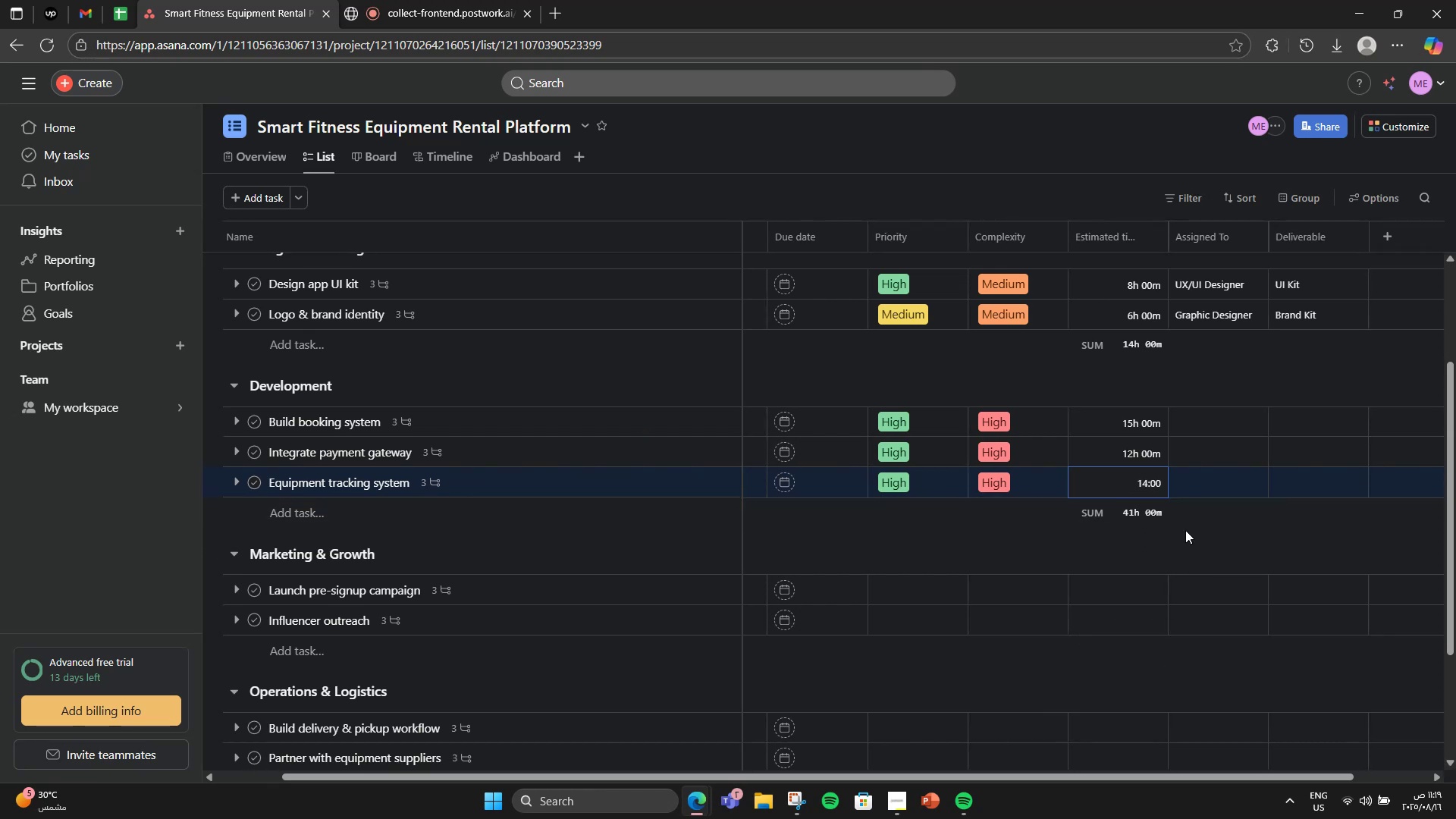 
left_click([1185, 530])
 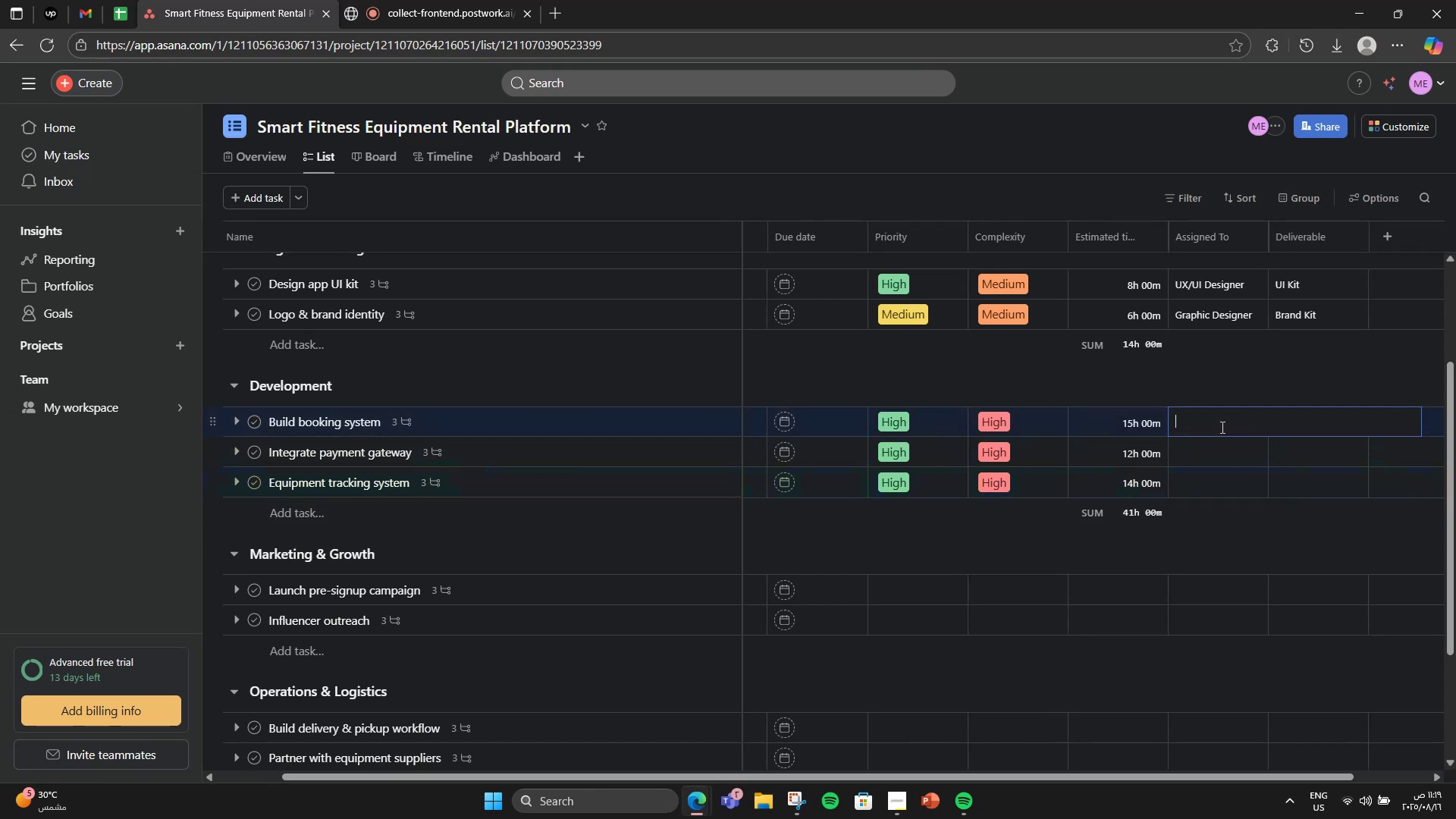 
wait(5.22)
 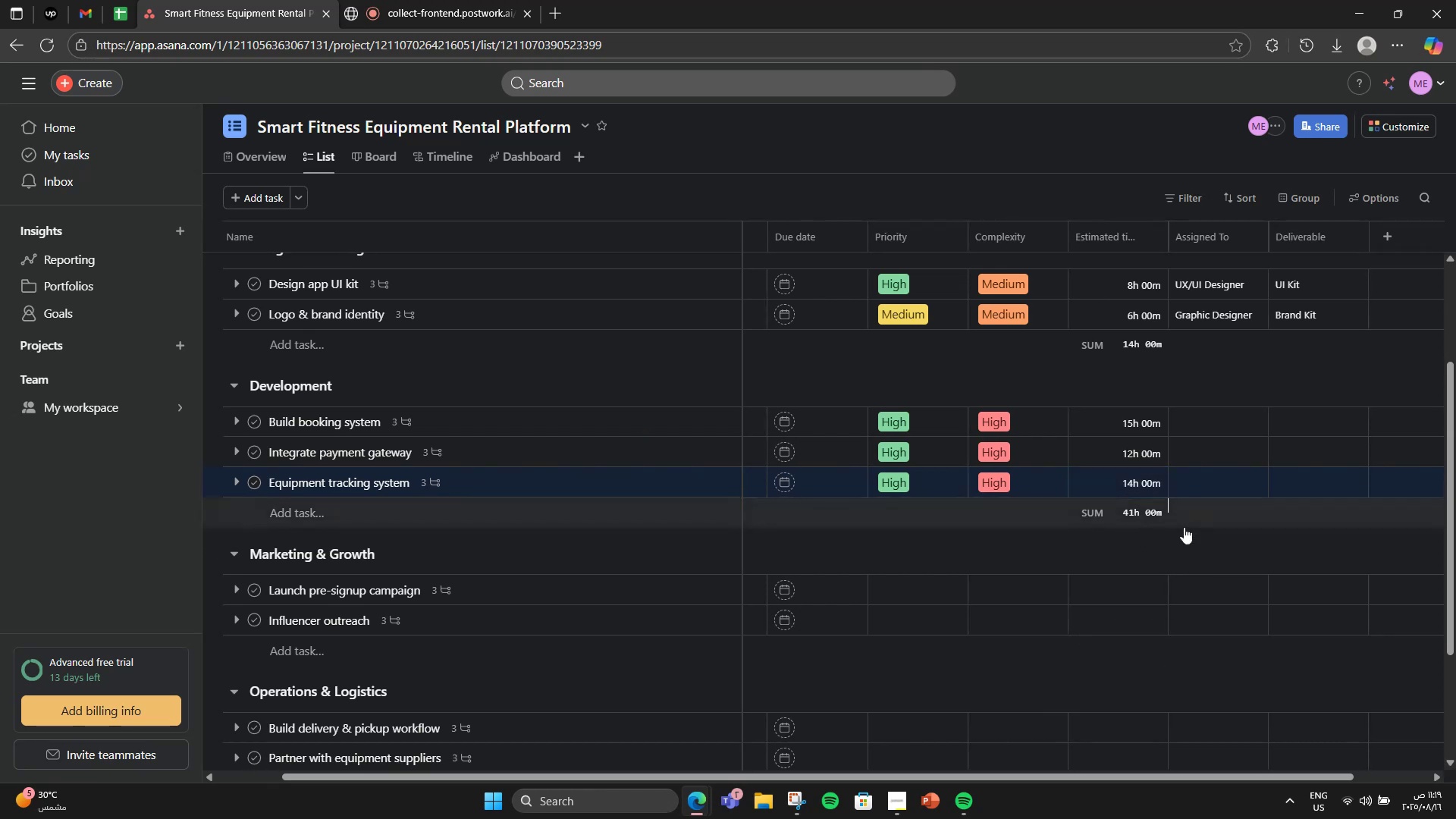 
mouse_move([1211, 507])
 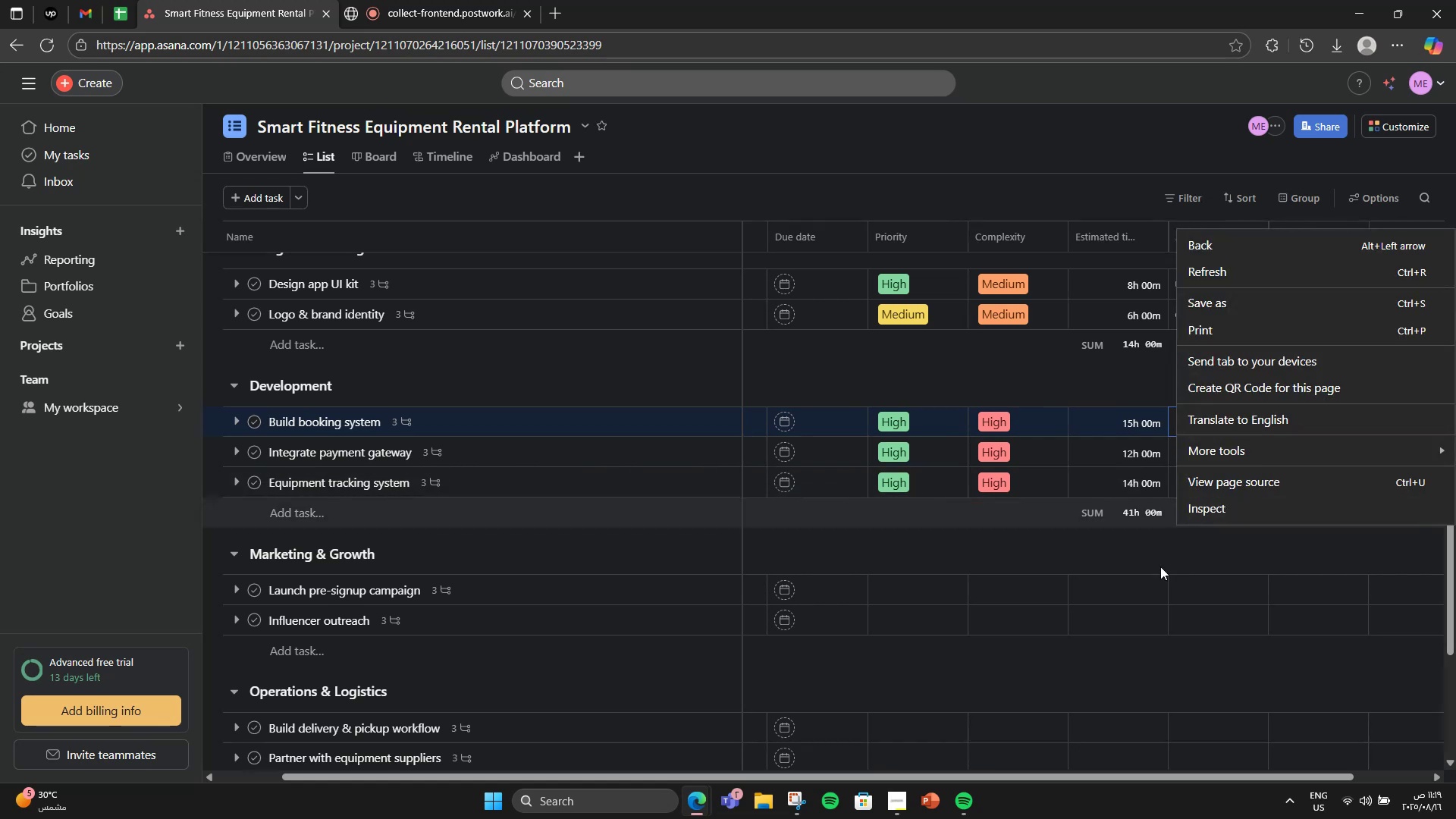 
left_click([1160, 566])
 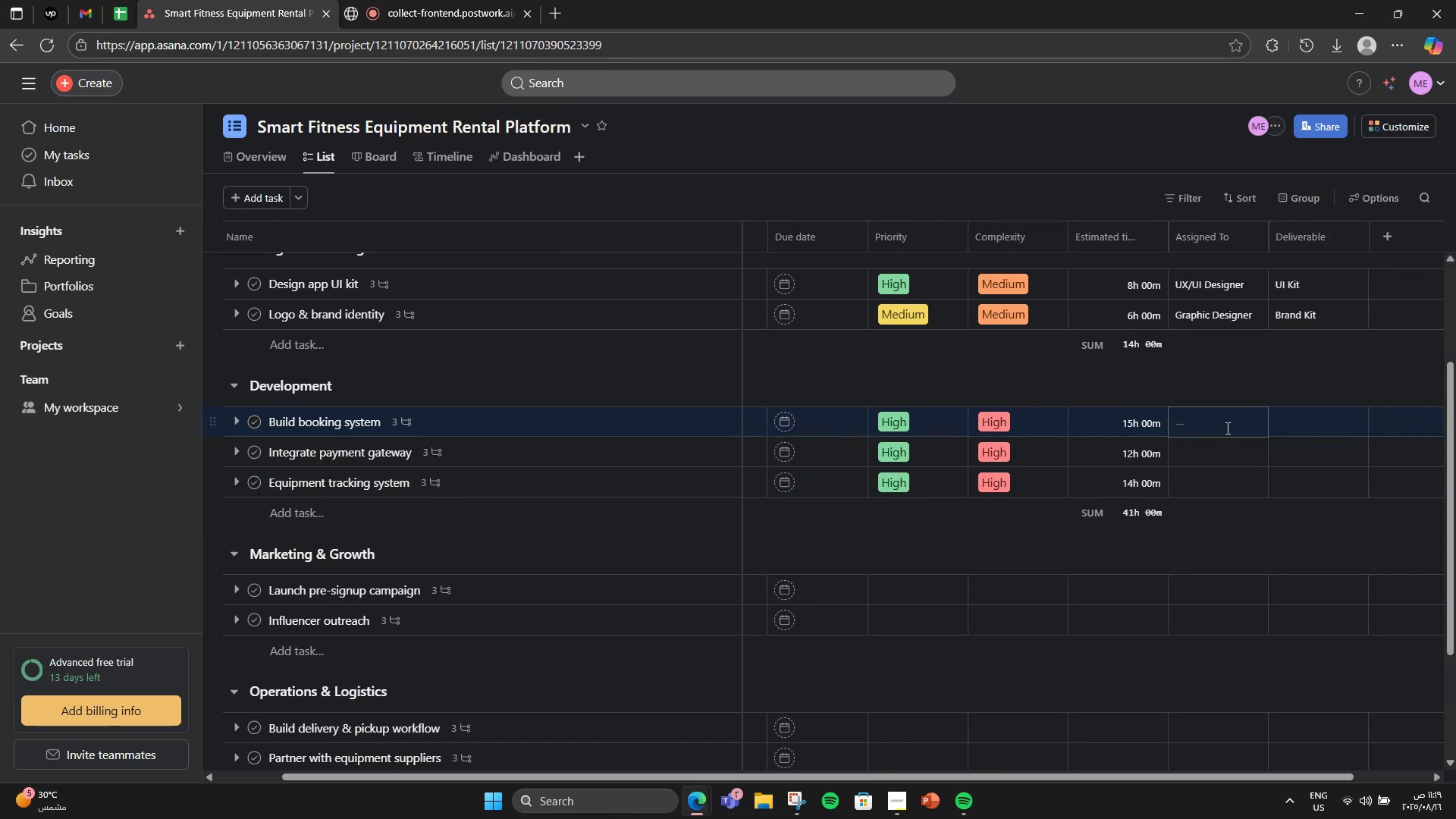 
left_click([1226, 427])
 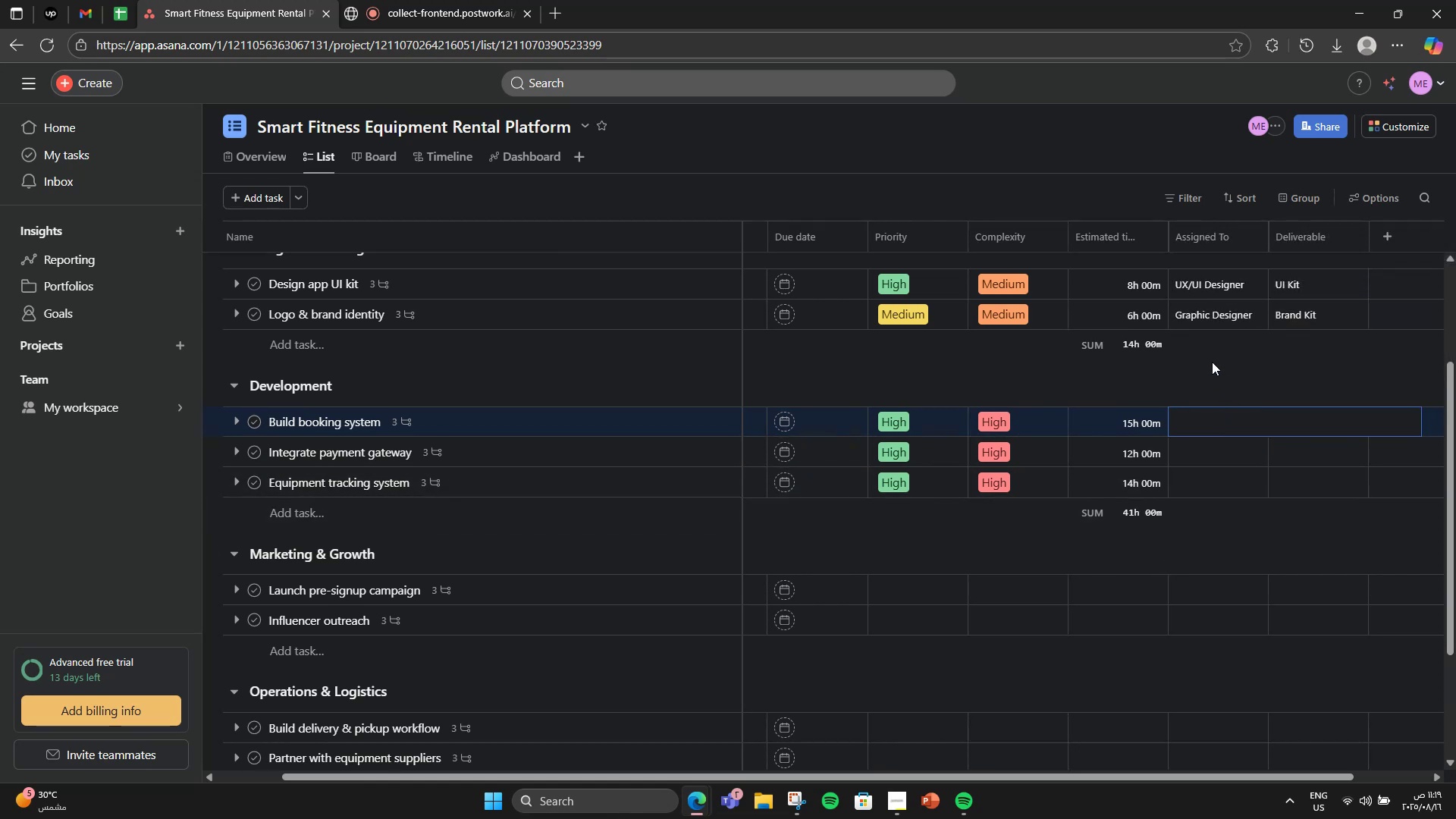 
type(Backend Developer)
 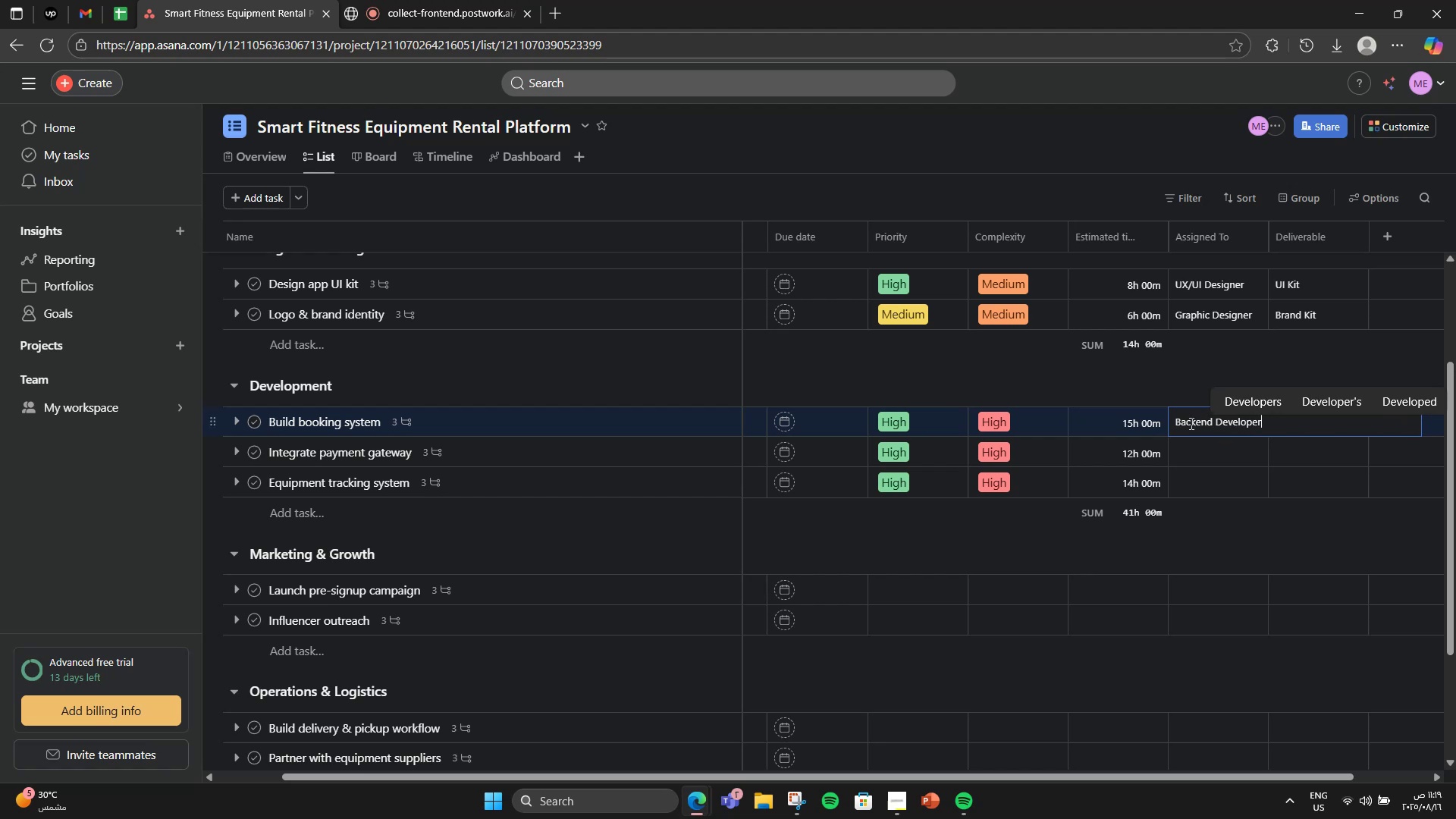 
left_click([1194, 454])
 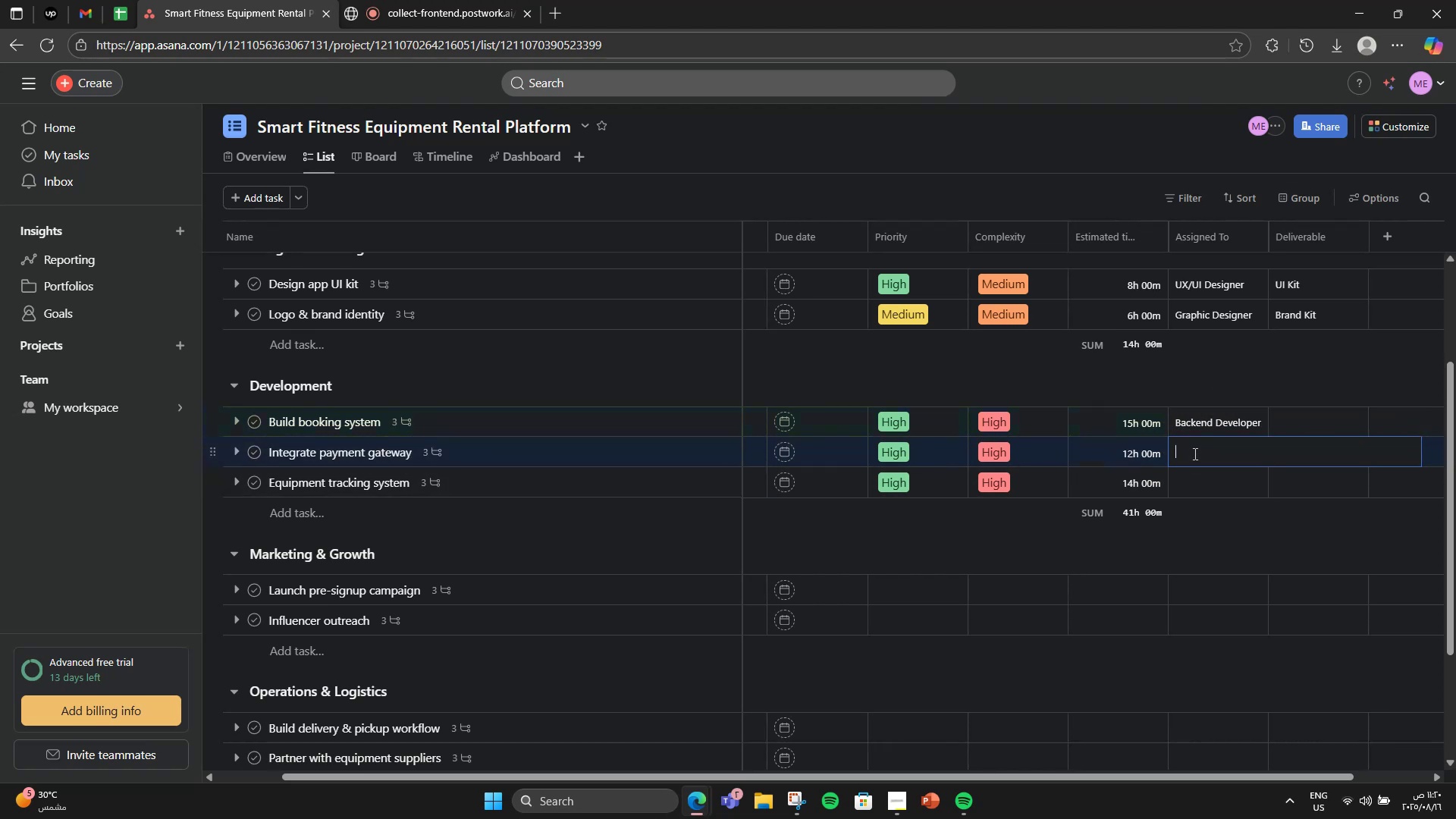 
type(Backend Developer)
 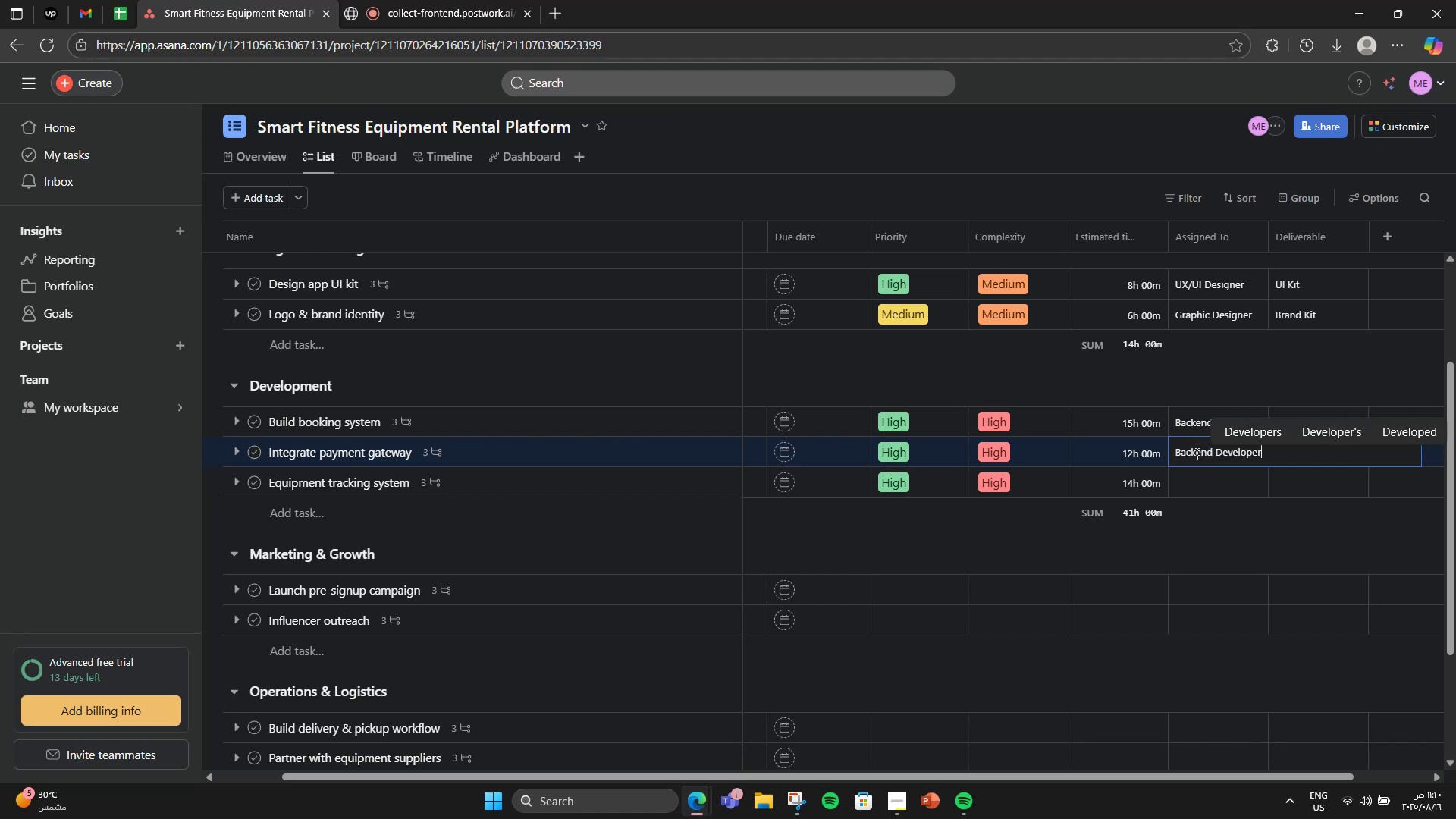 
left_click([1200, 500])
 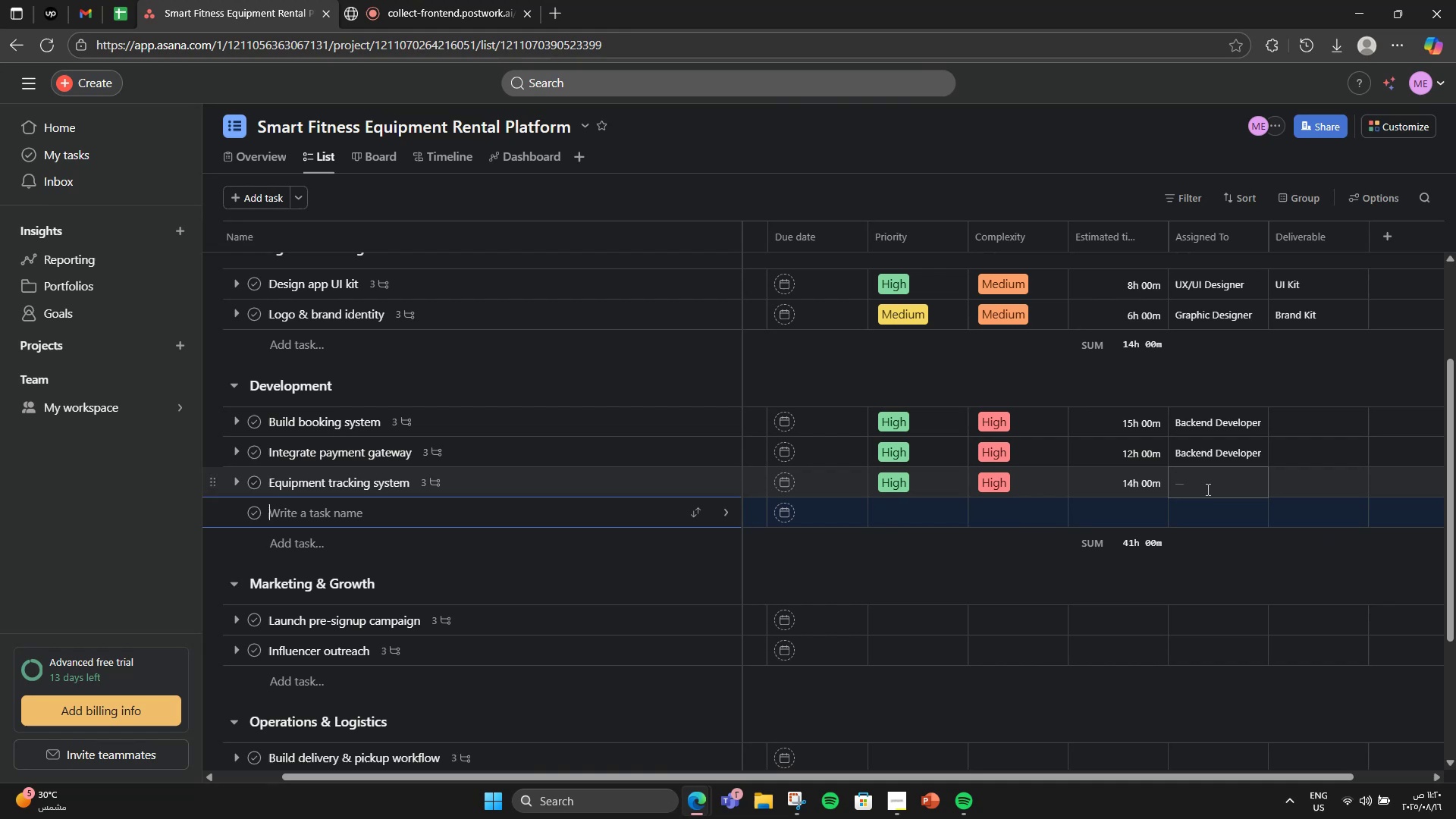 
left_click([1207, 489])
 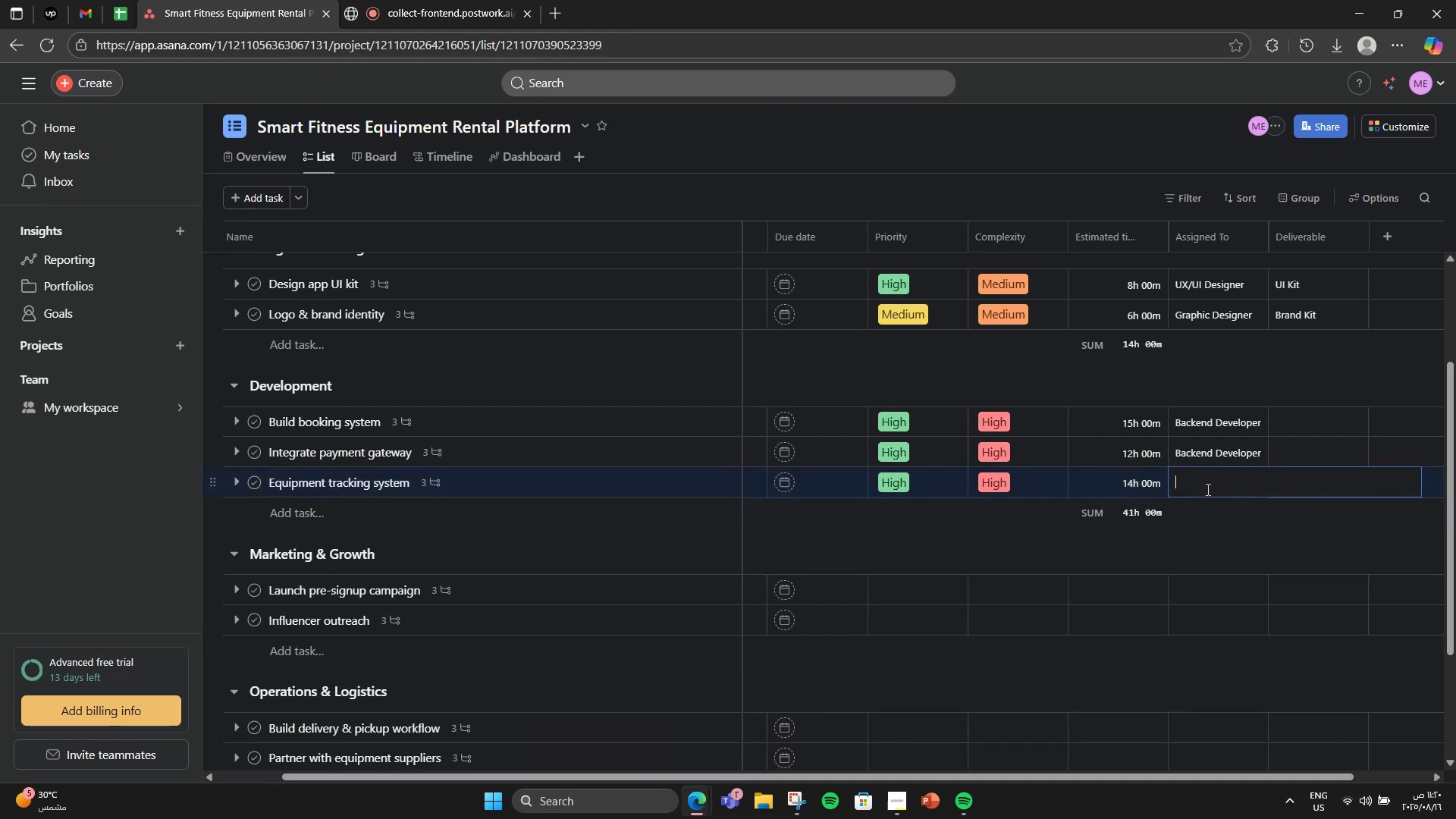 
type(IoT Specialist)
 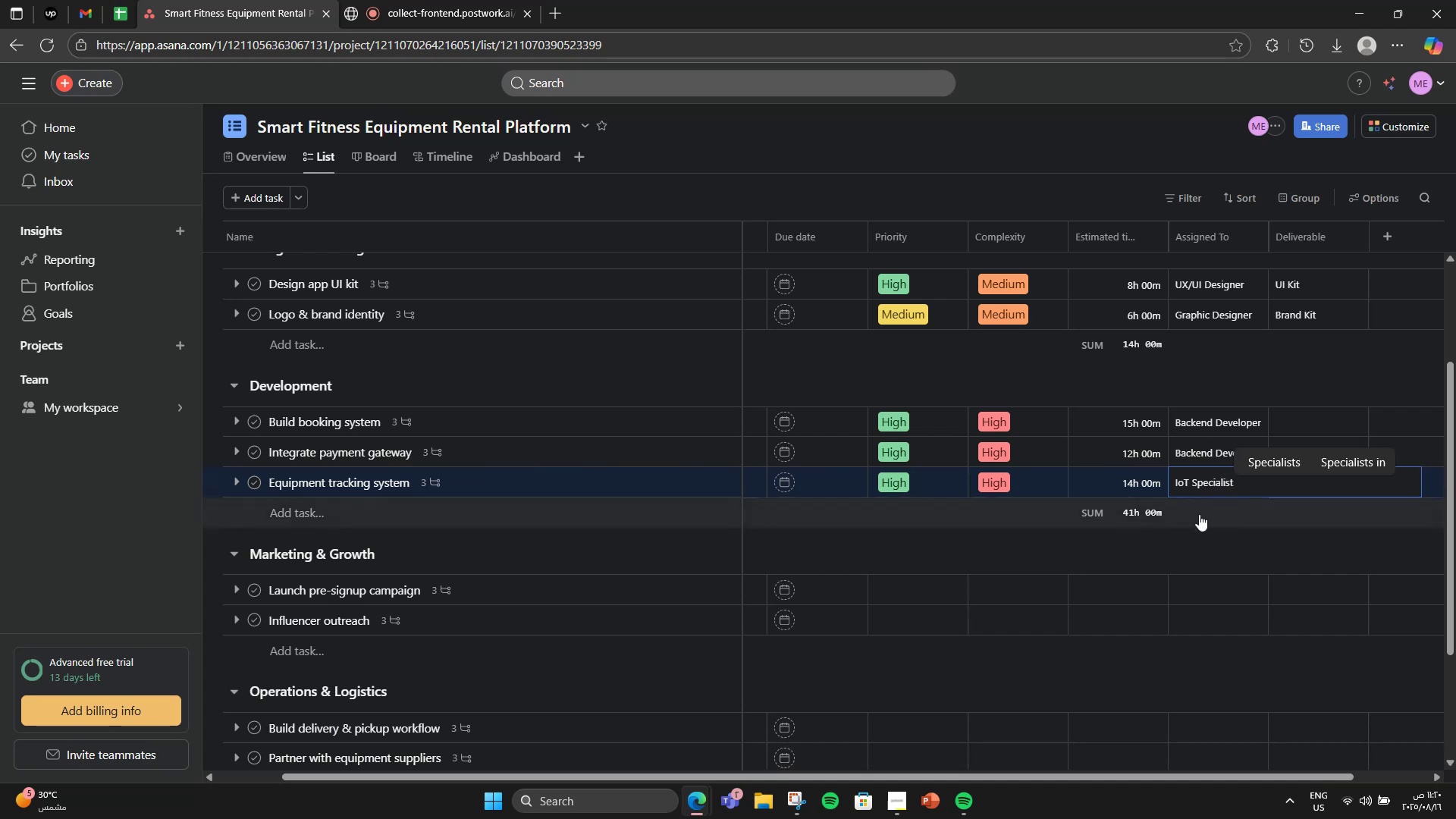 
left_click([1196, 546])
 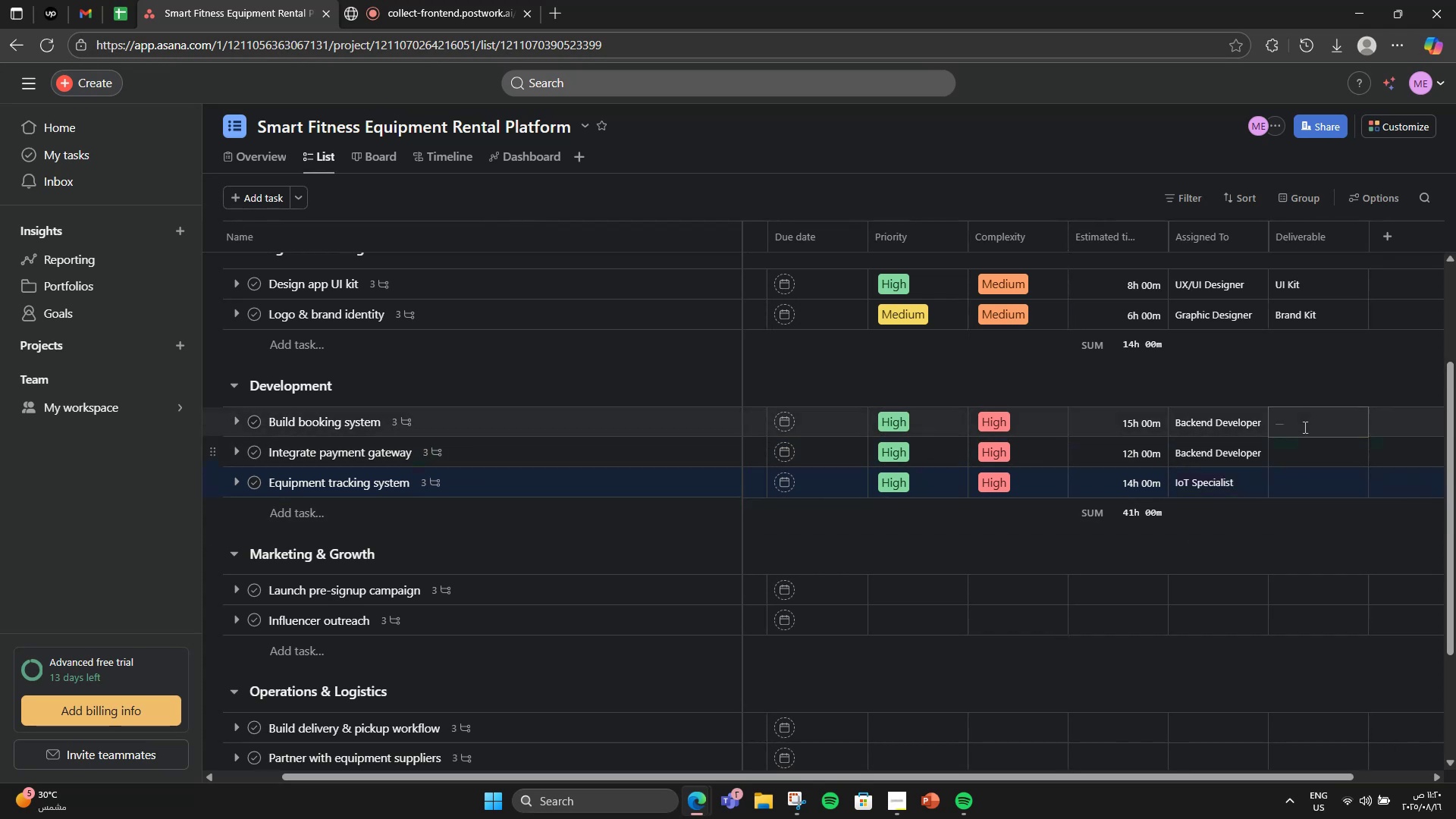 
left_click([1306, 425])
 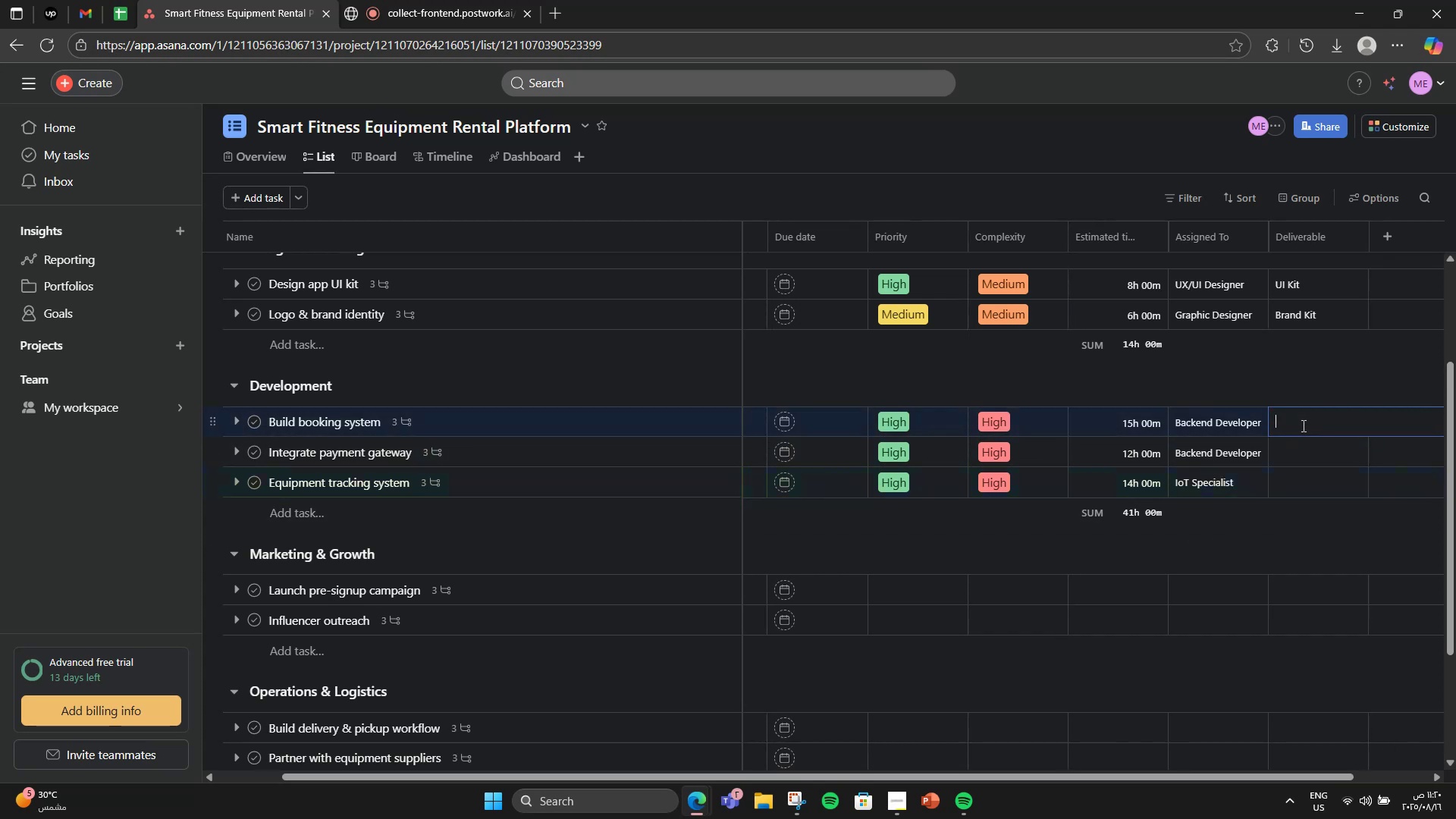 
type(Booking Module)
 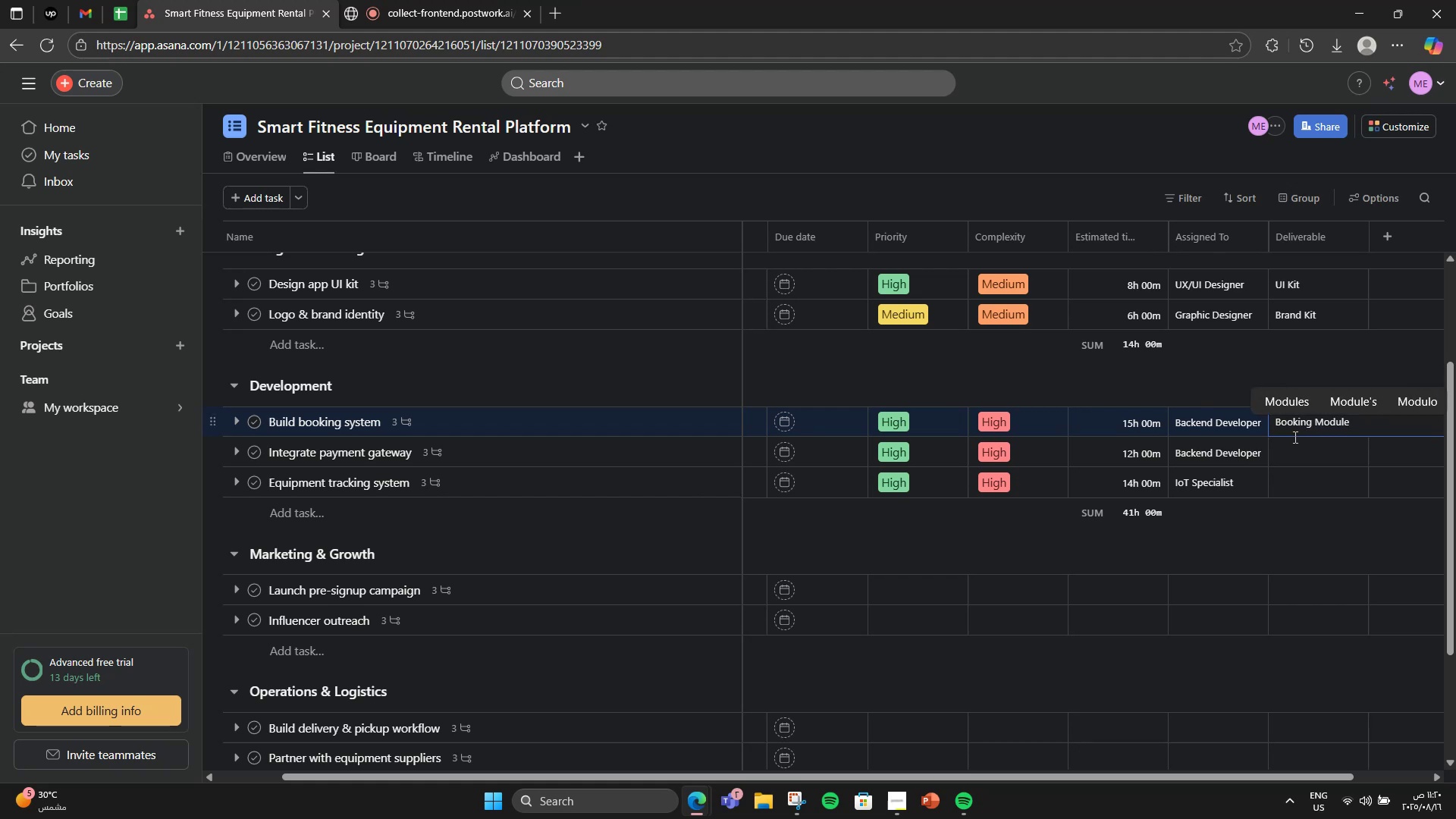 
left_click([1293, 451])
 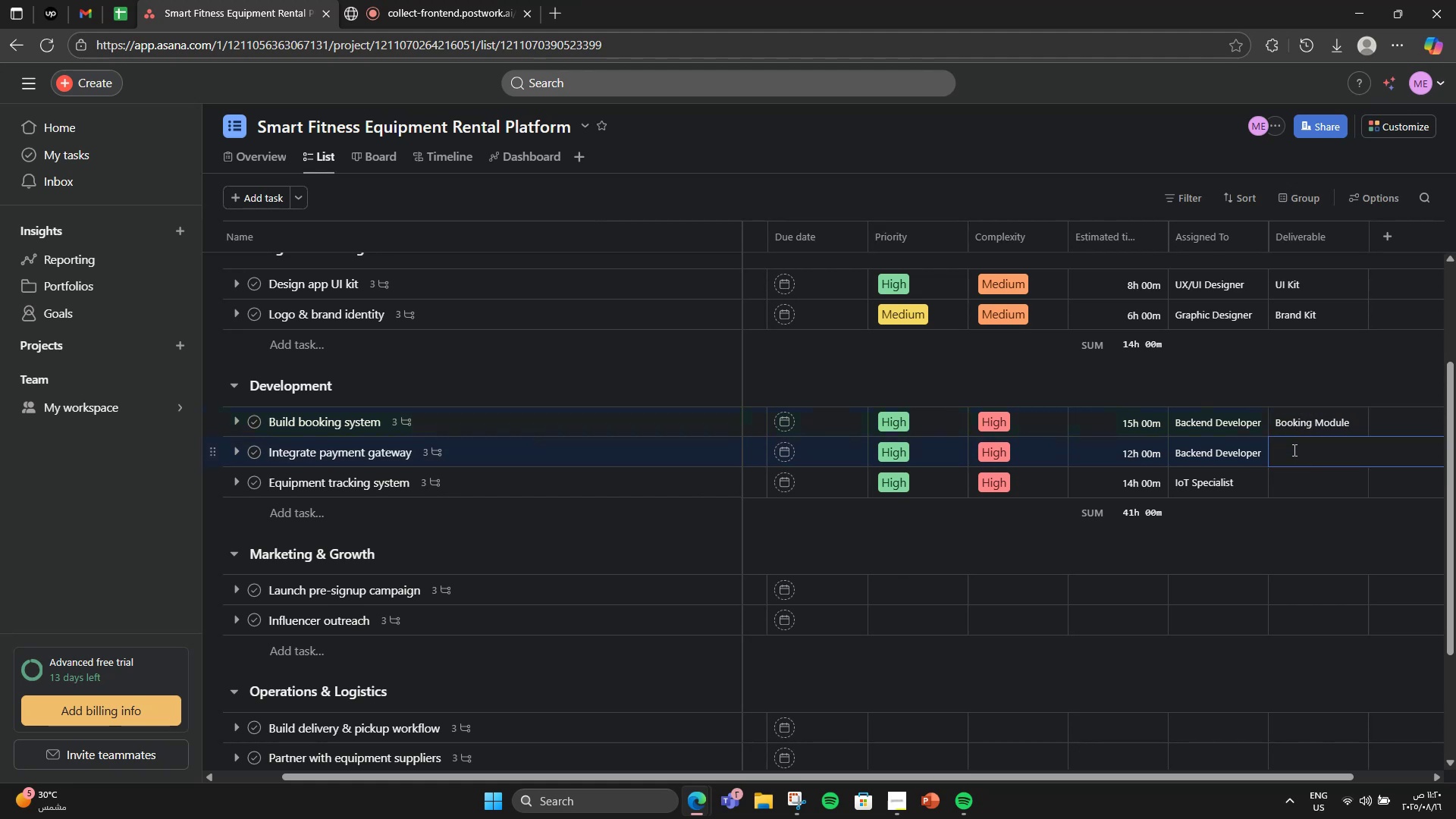 
type(Pat)
key(Backspace)
type(yment Integration)
 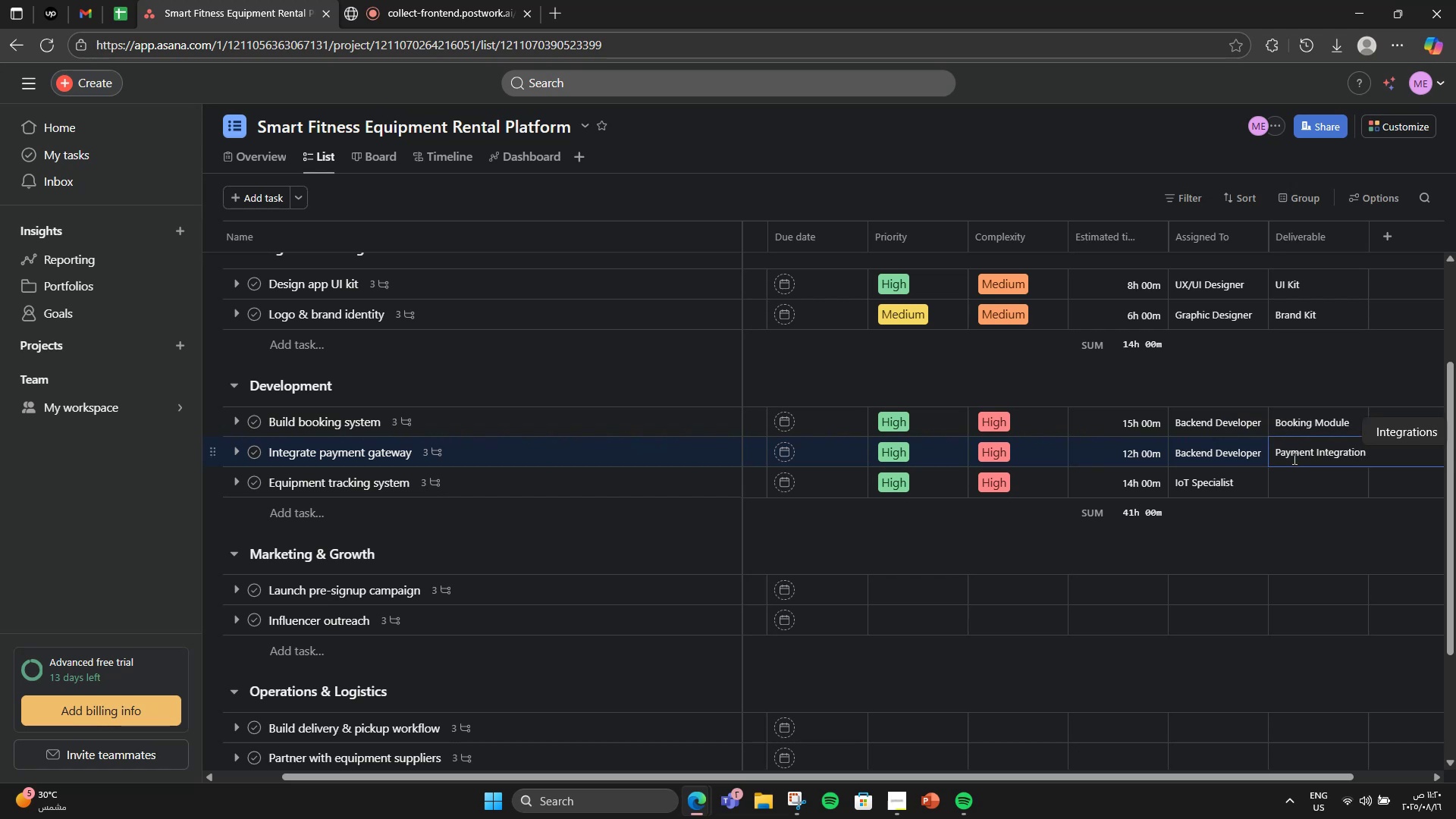 
left_click([1315, 475])
 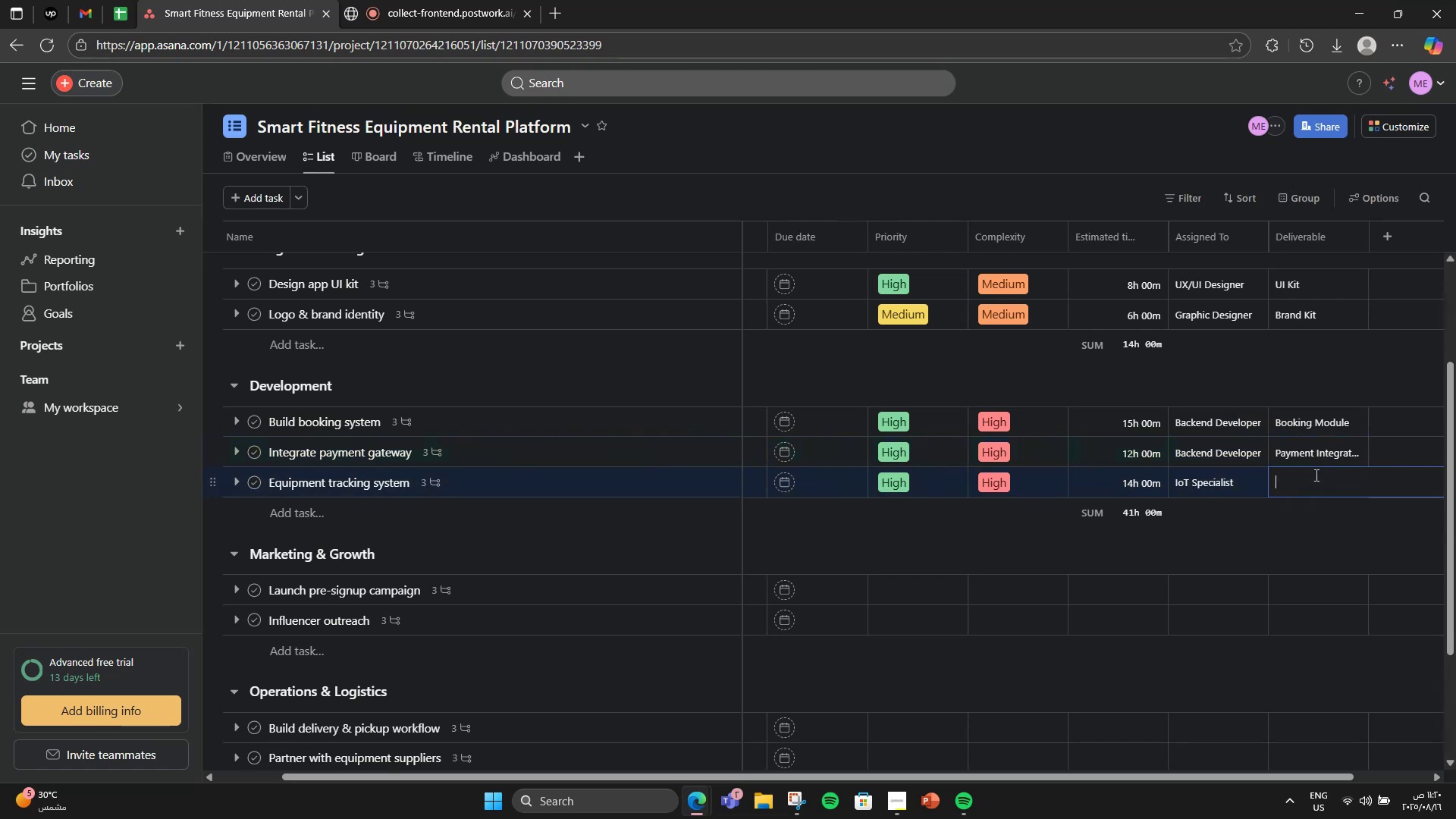 
type(Trackng )
key(Backspace)
key(Backspace)
key(Backspace)
type(ing Module)
 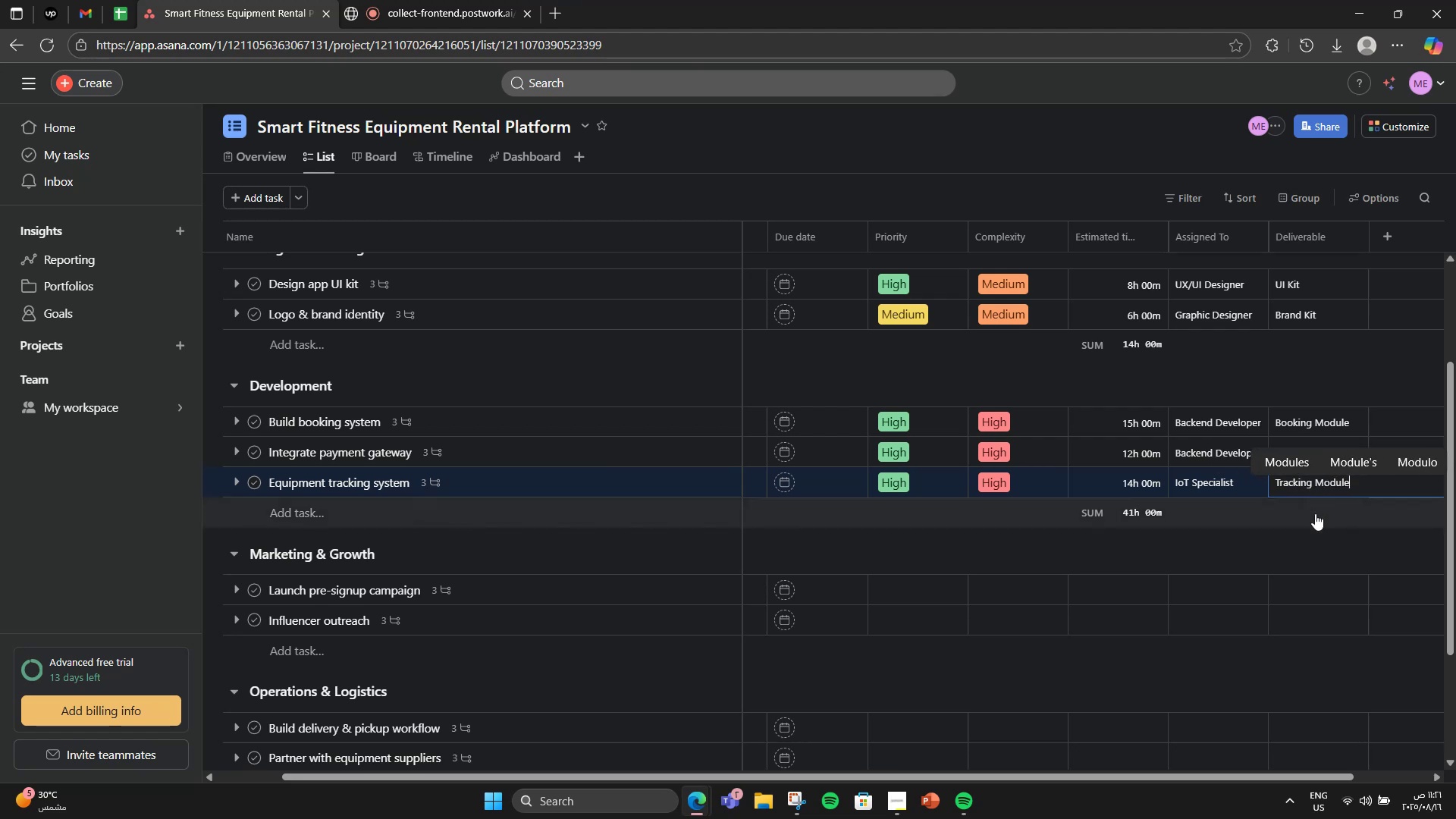 
left_click([629, 485])
 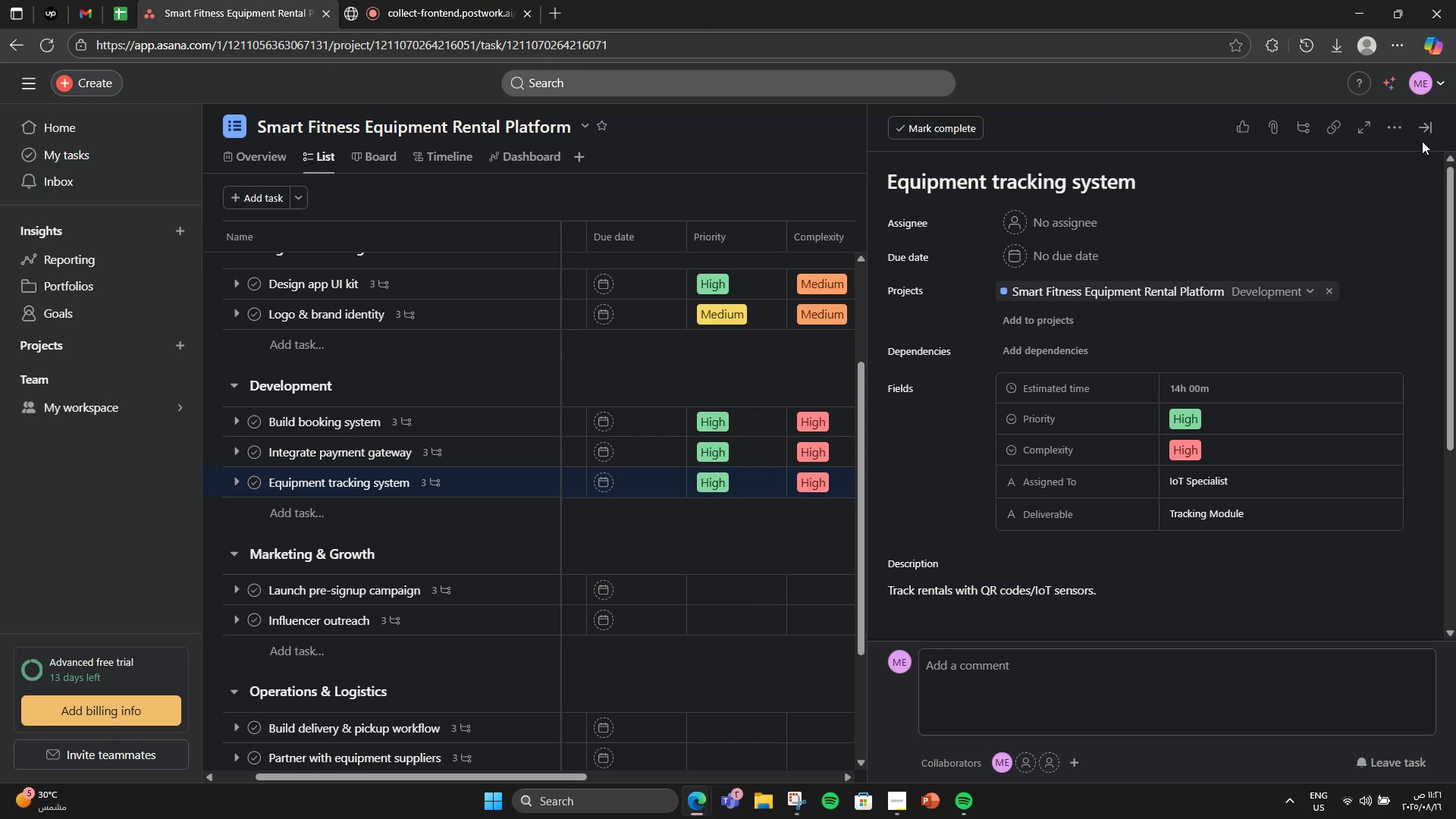 
left_click([479, 430])
 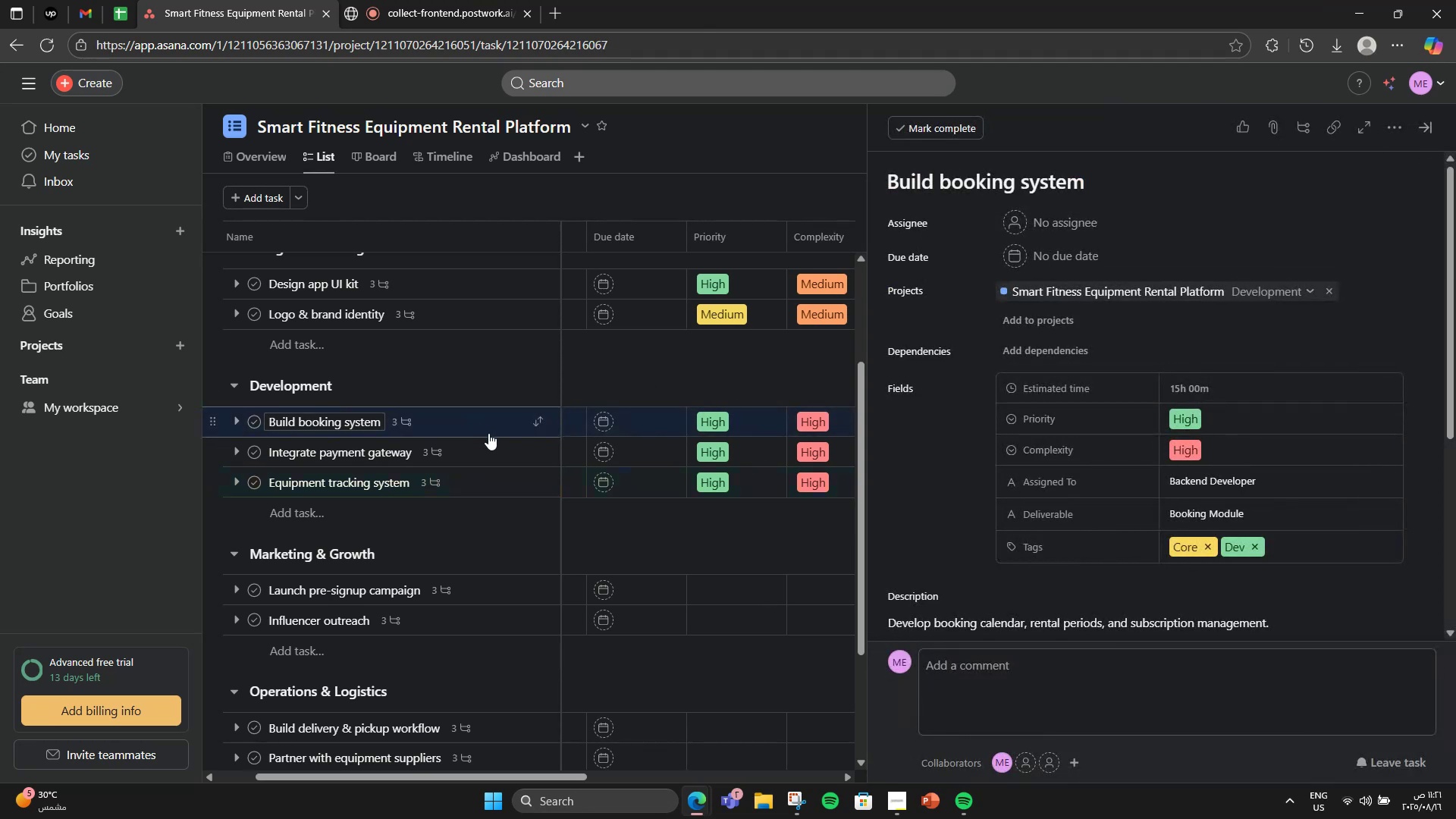 
left_click([489, 450])
 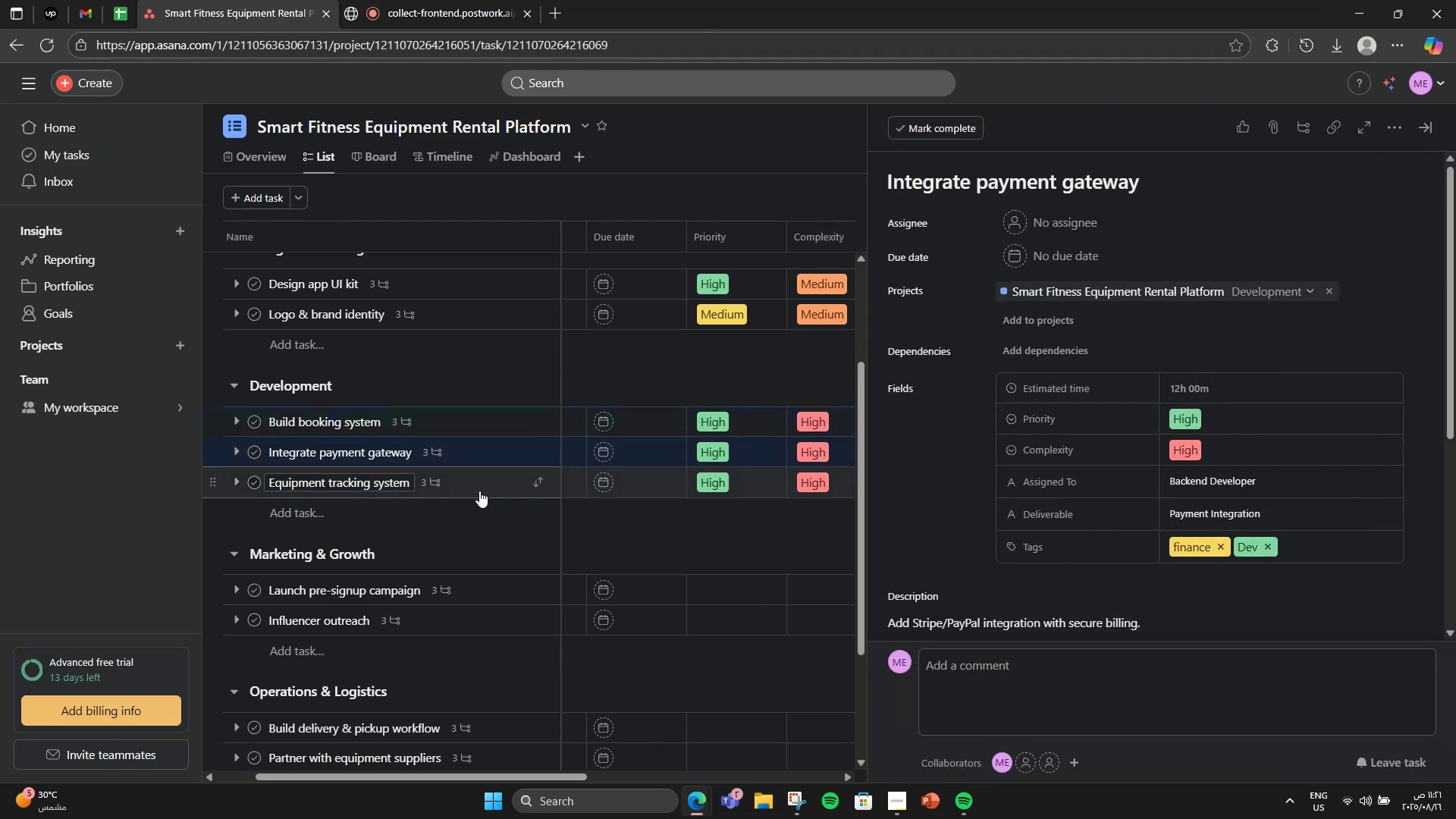 
left_click([479, 491])
 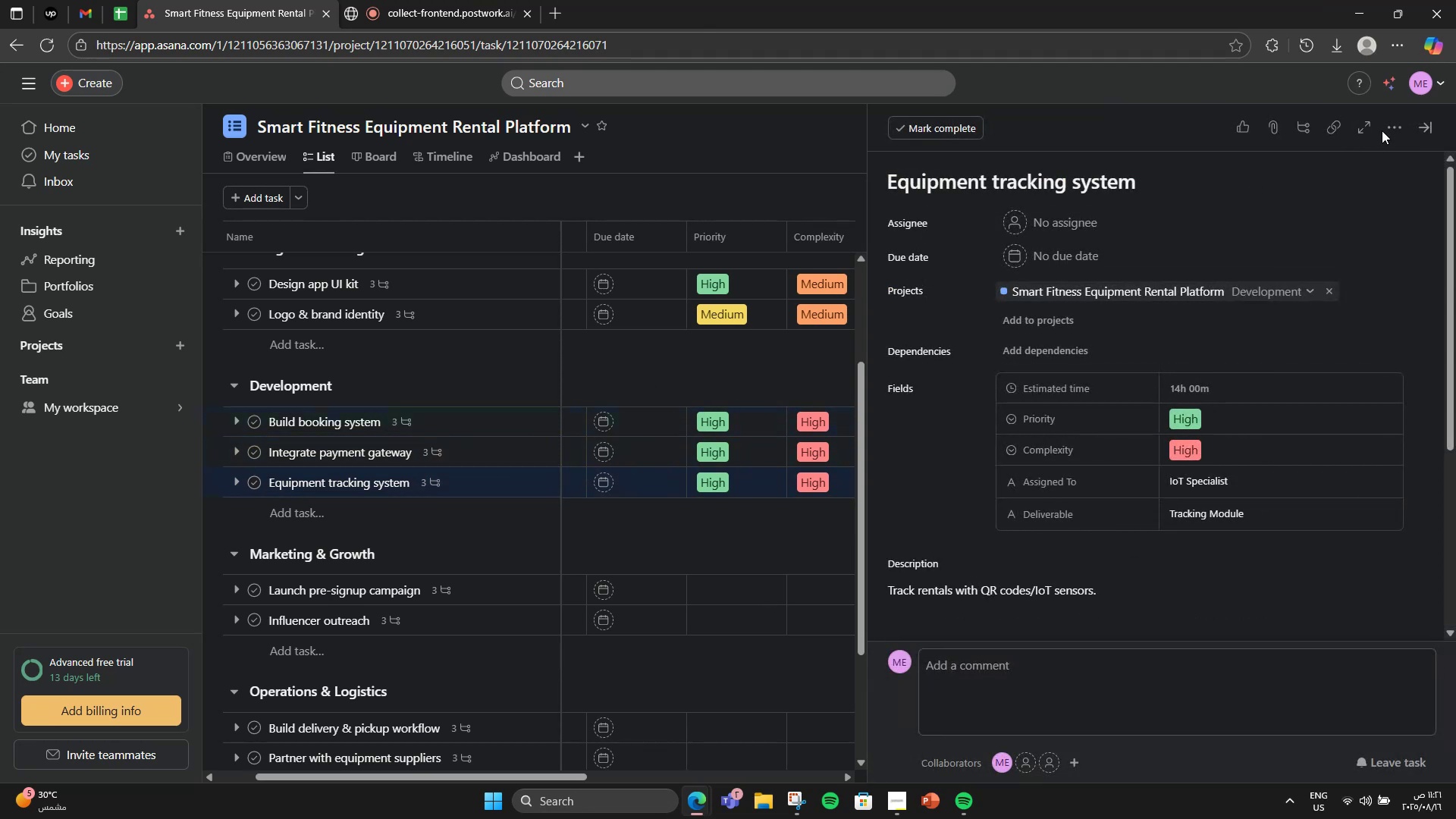 
left_click([1382, 131])
 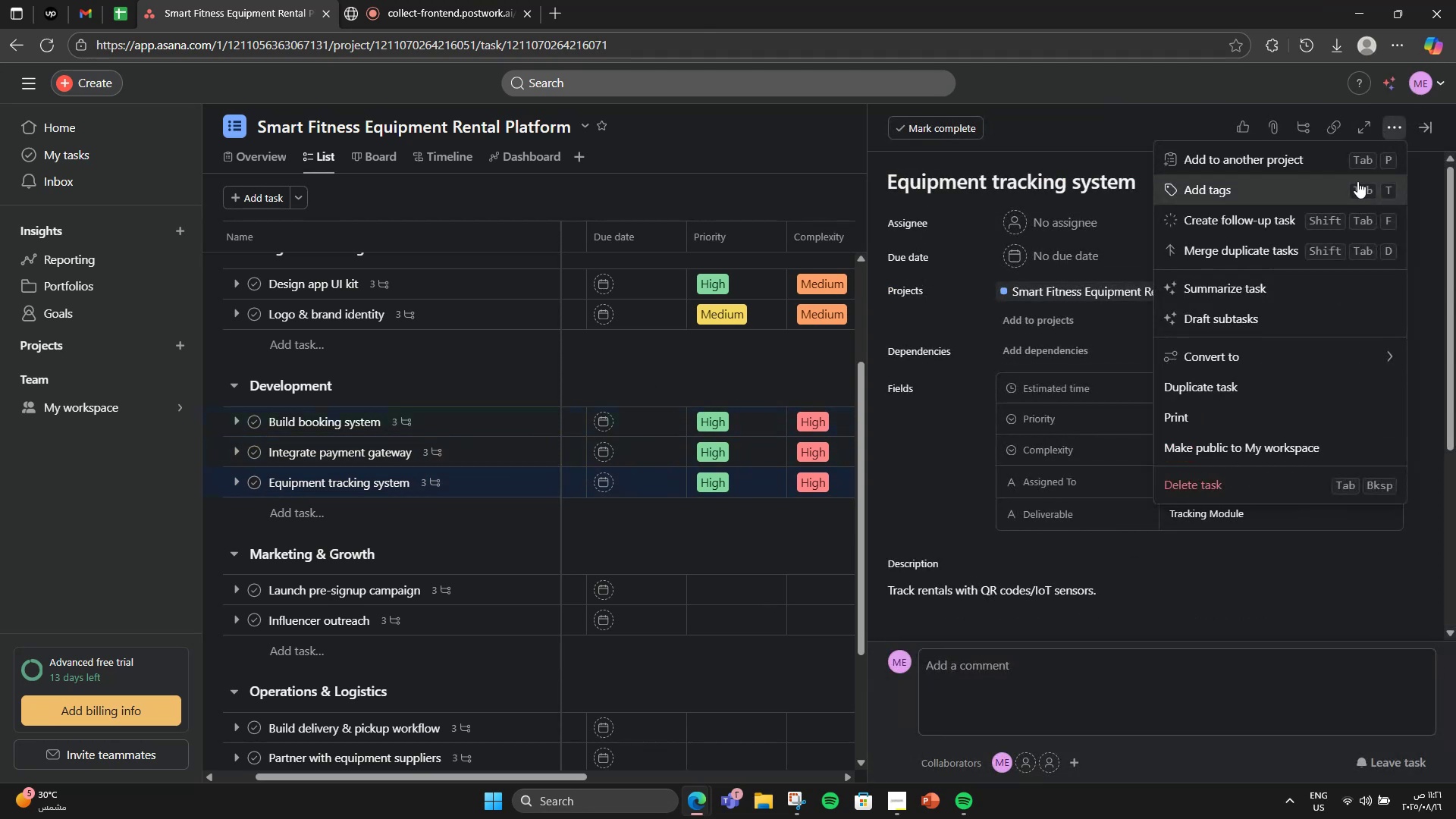 
left_click([1357, 181])
 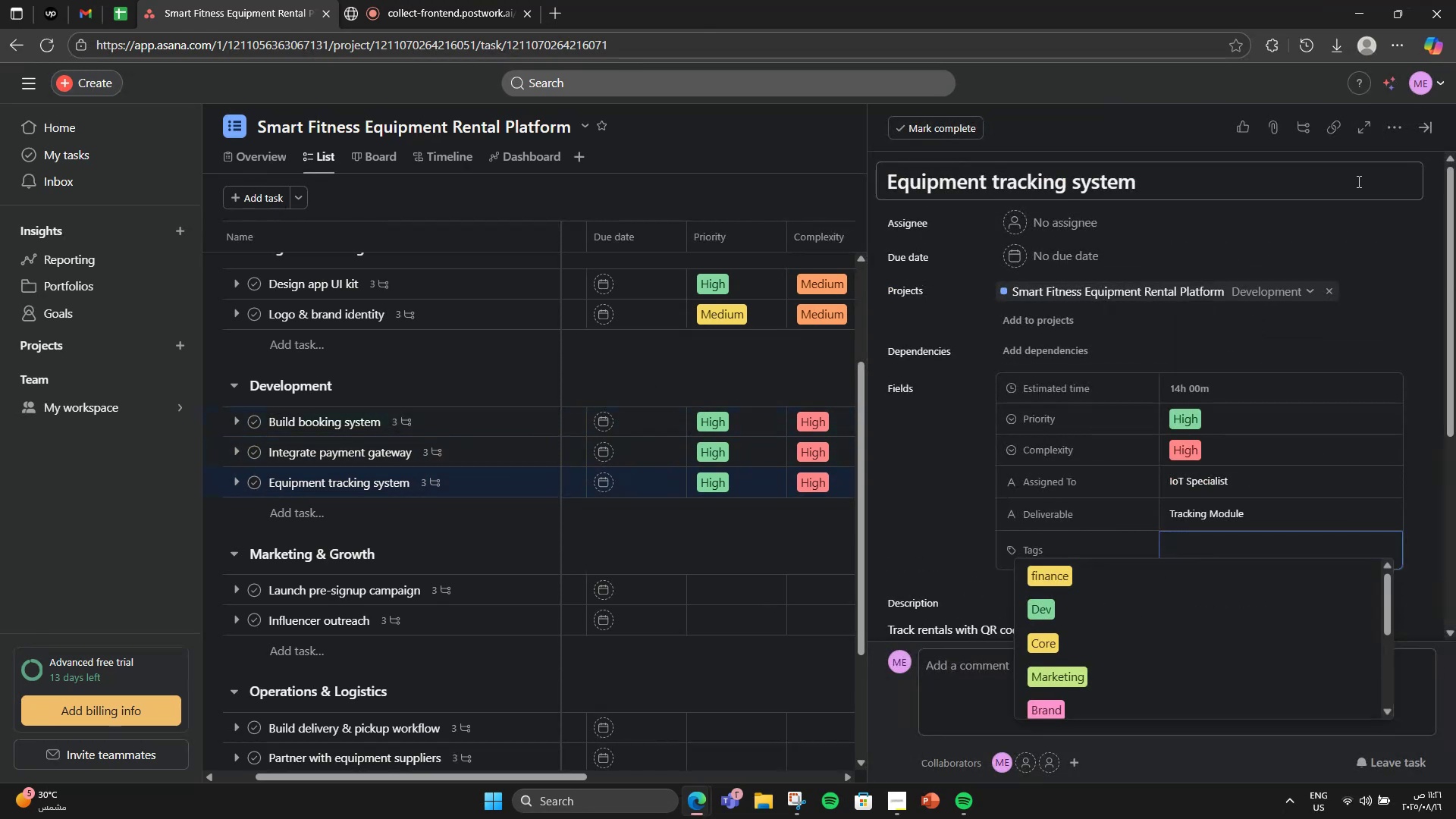 
wait(9.05)
 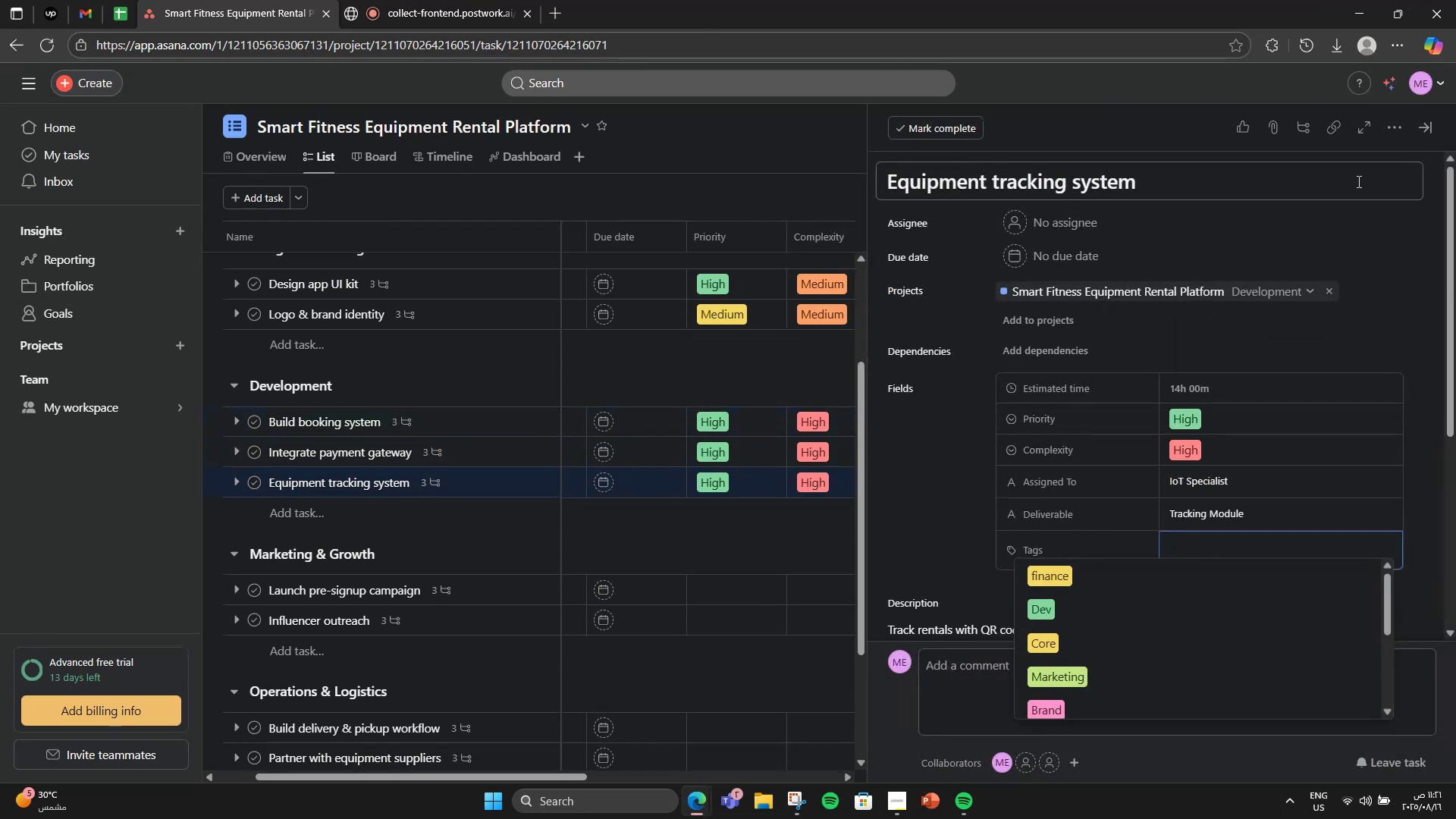 
type(Iot)
 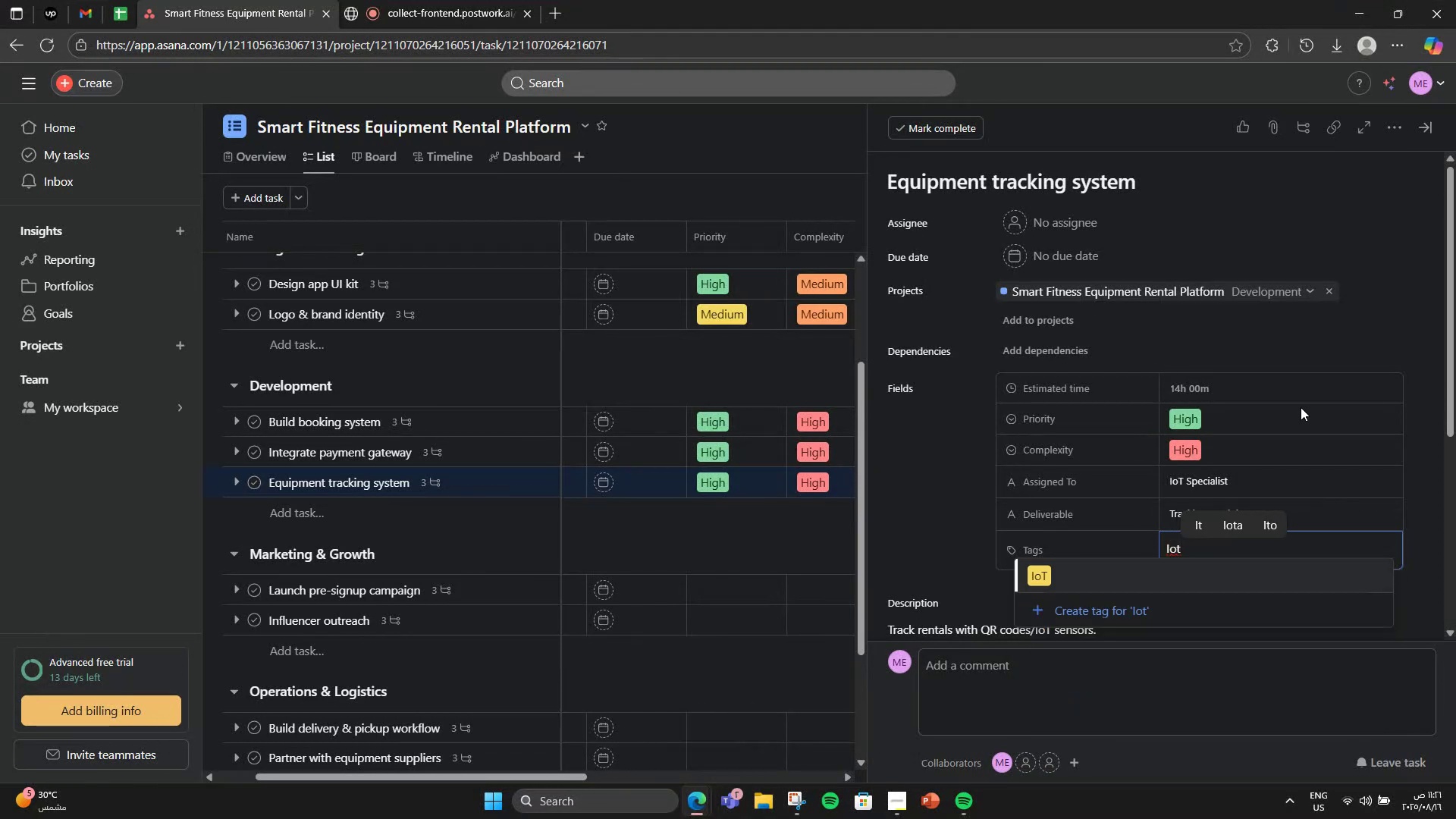 
double_click([1303, 554])
 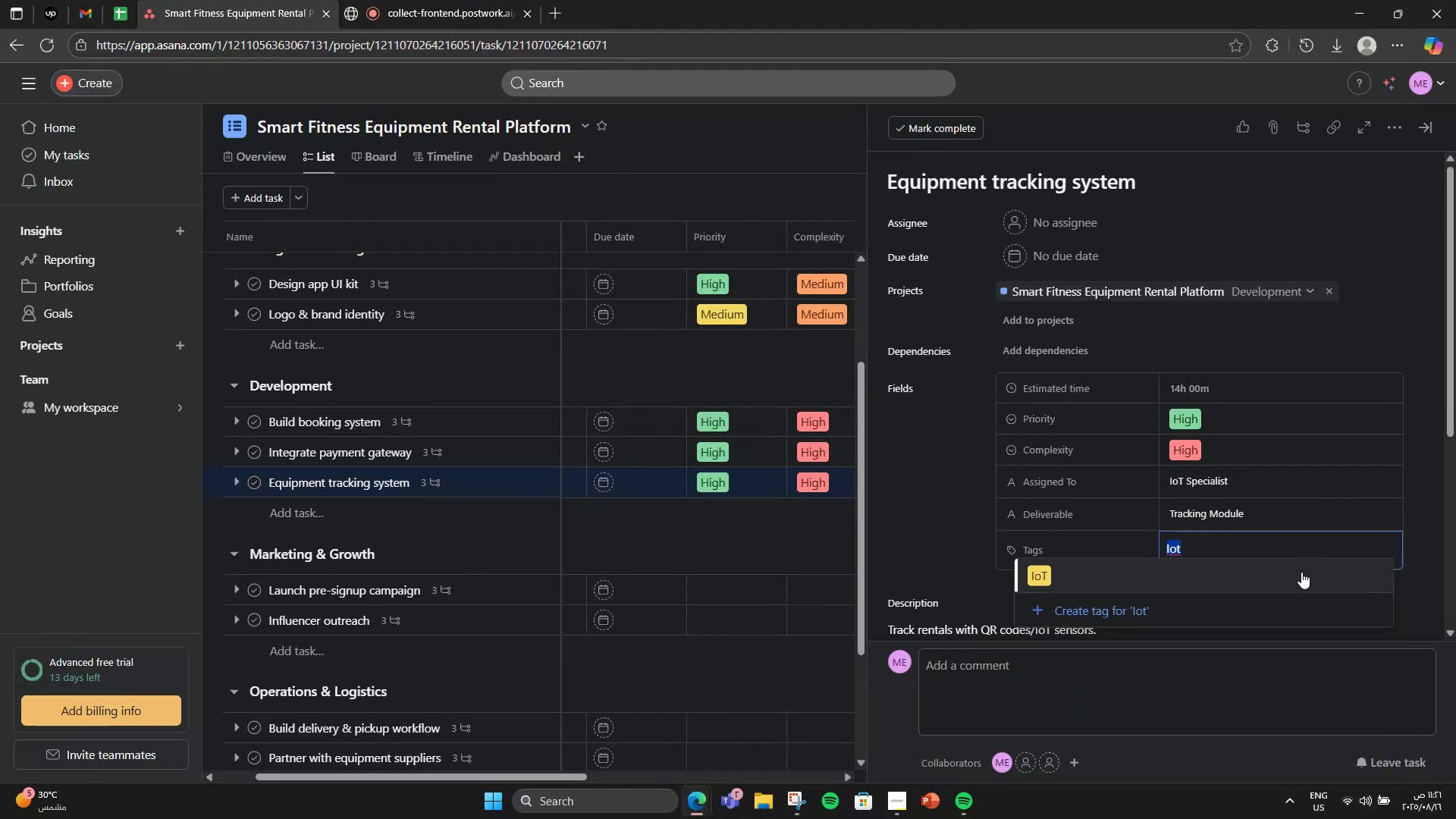 
left_click([1301, 572])
 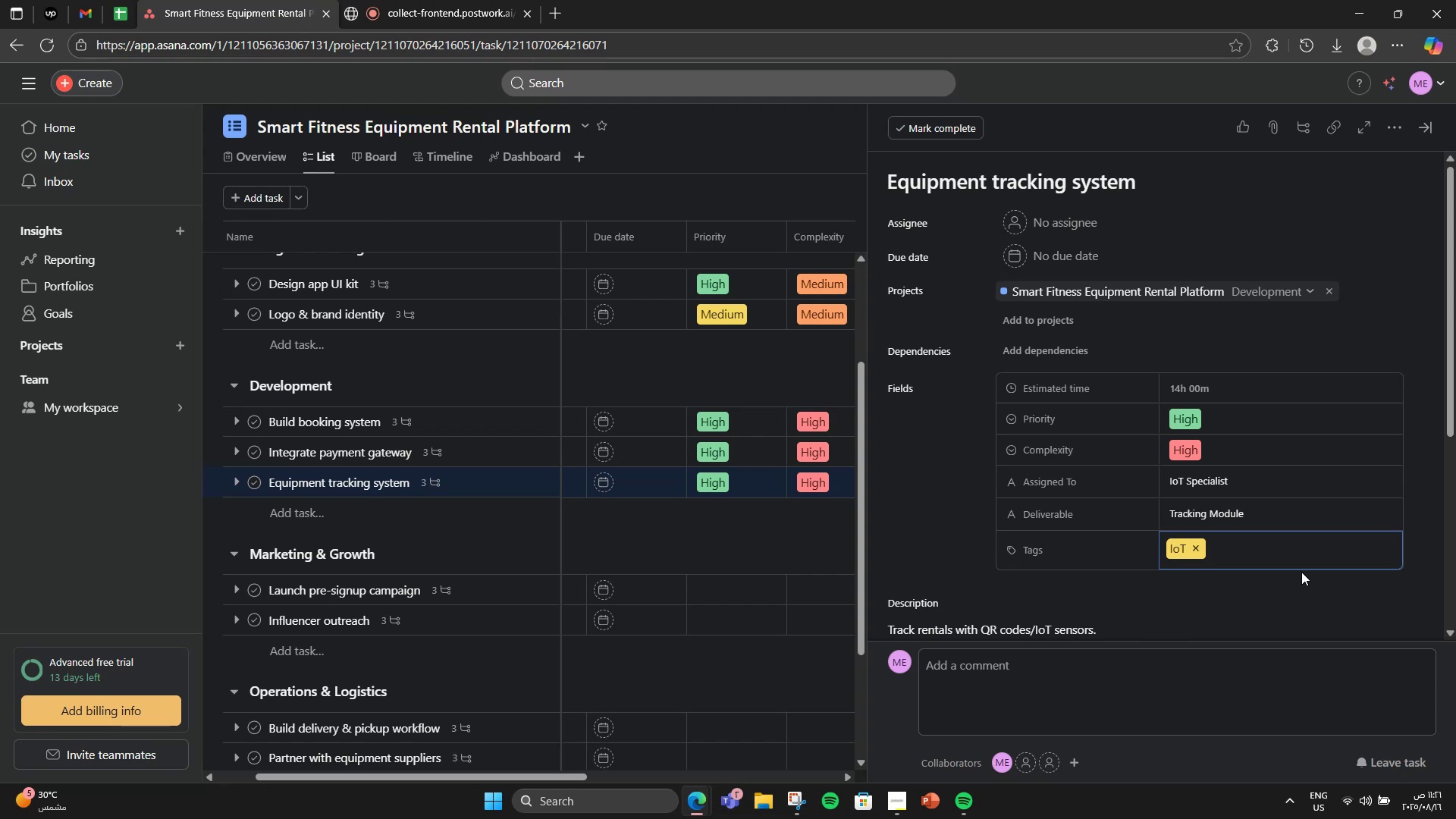 
key(CapsLock)
 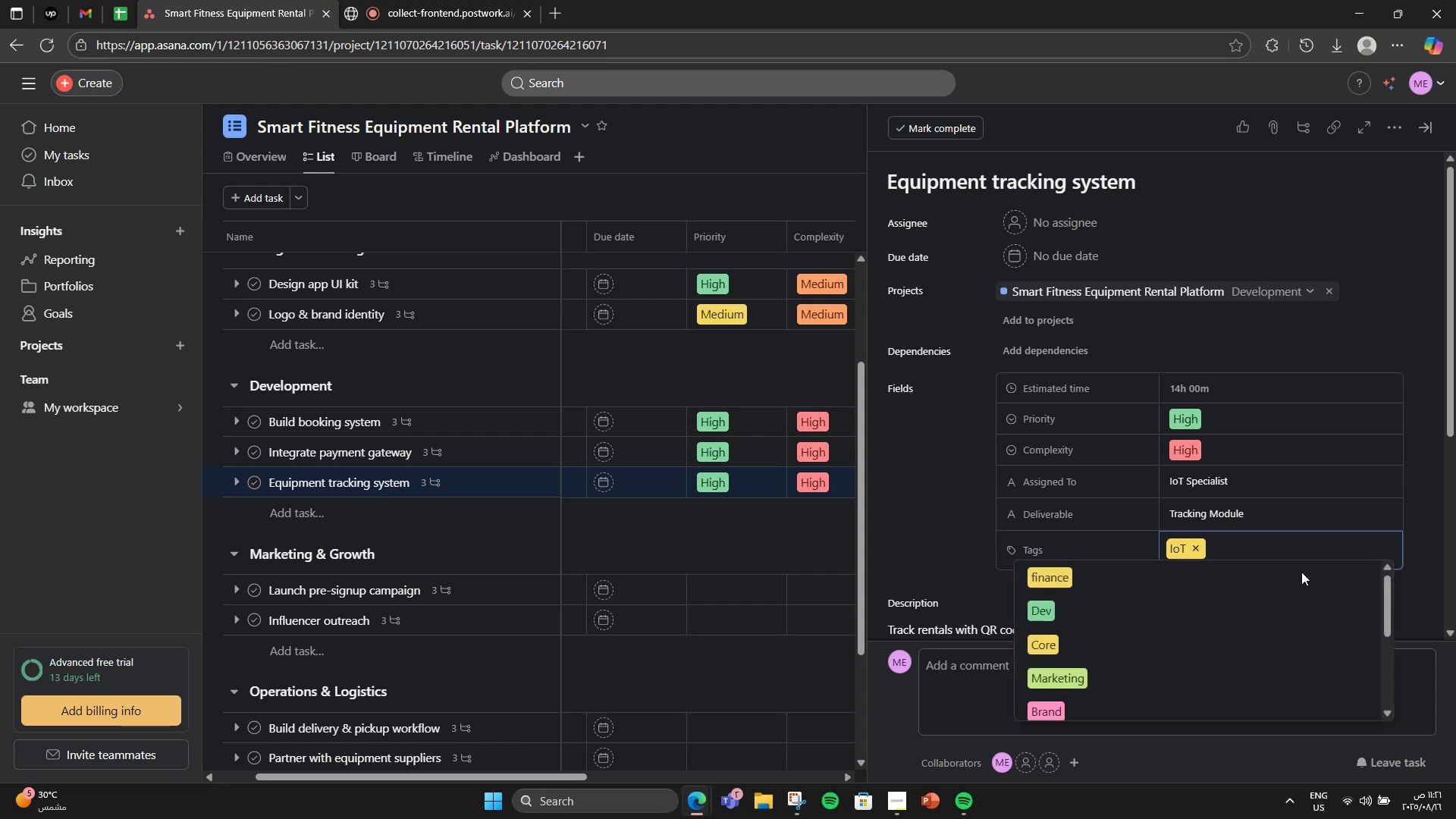 
key(D)
 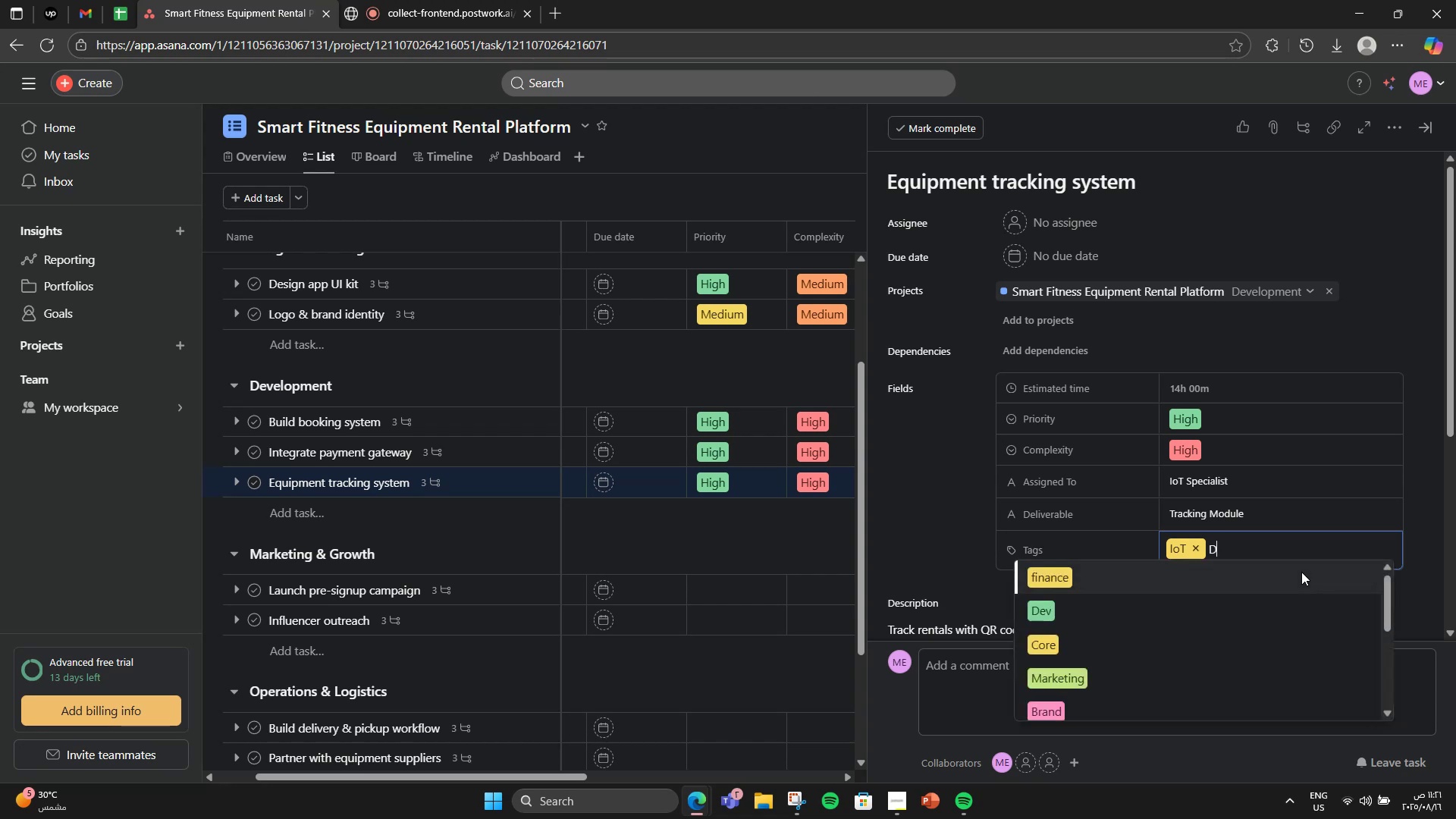 
key(CapsLock)
 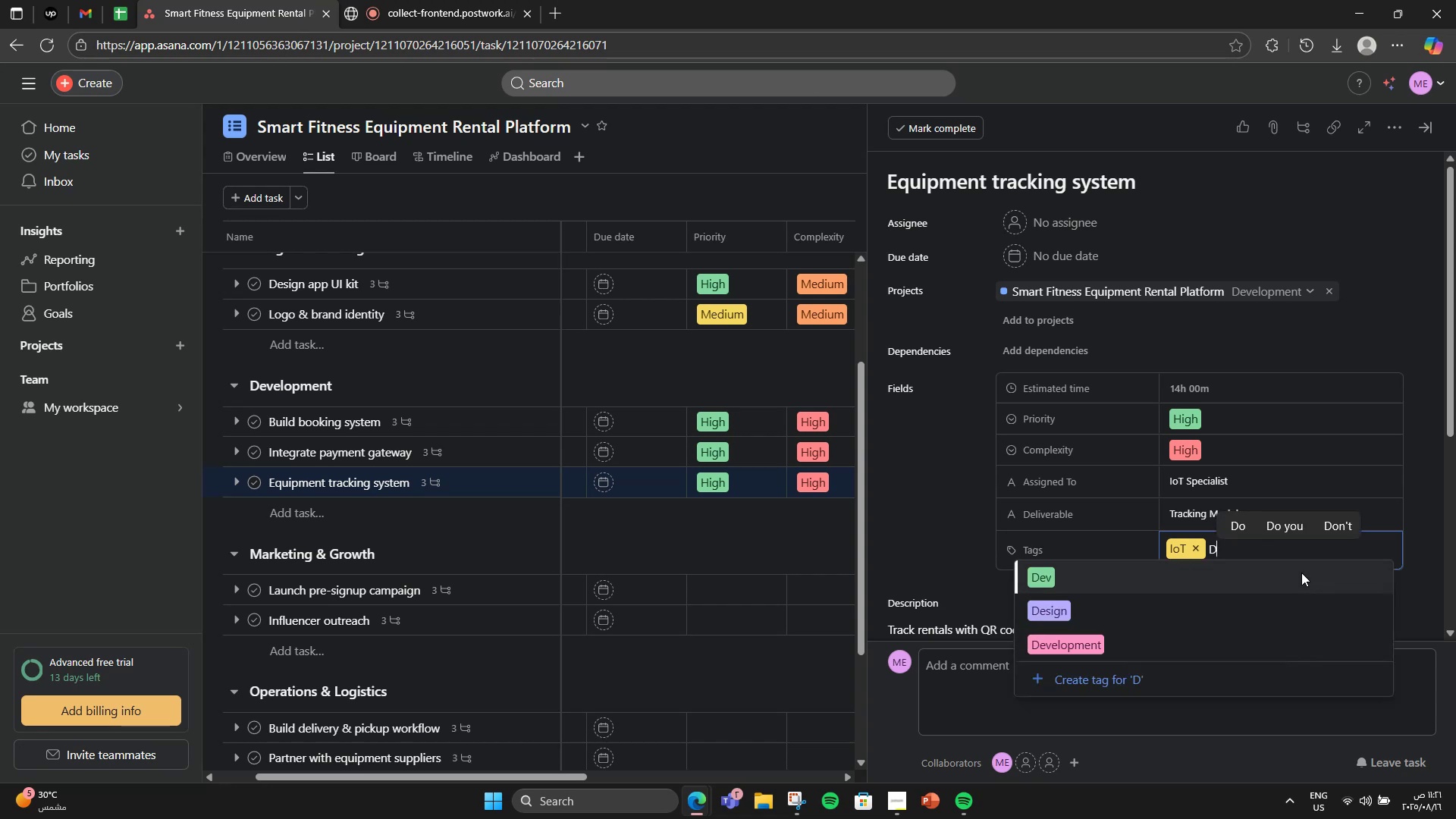 
left_click([1301, 573])
 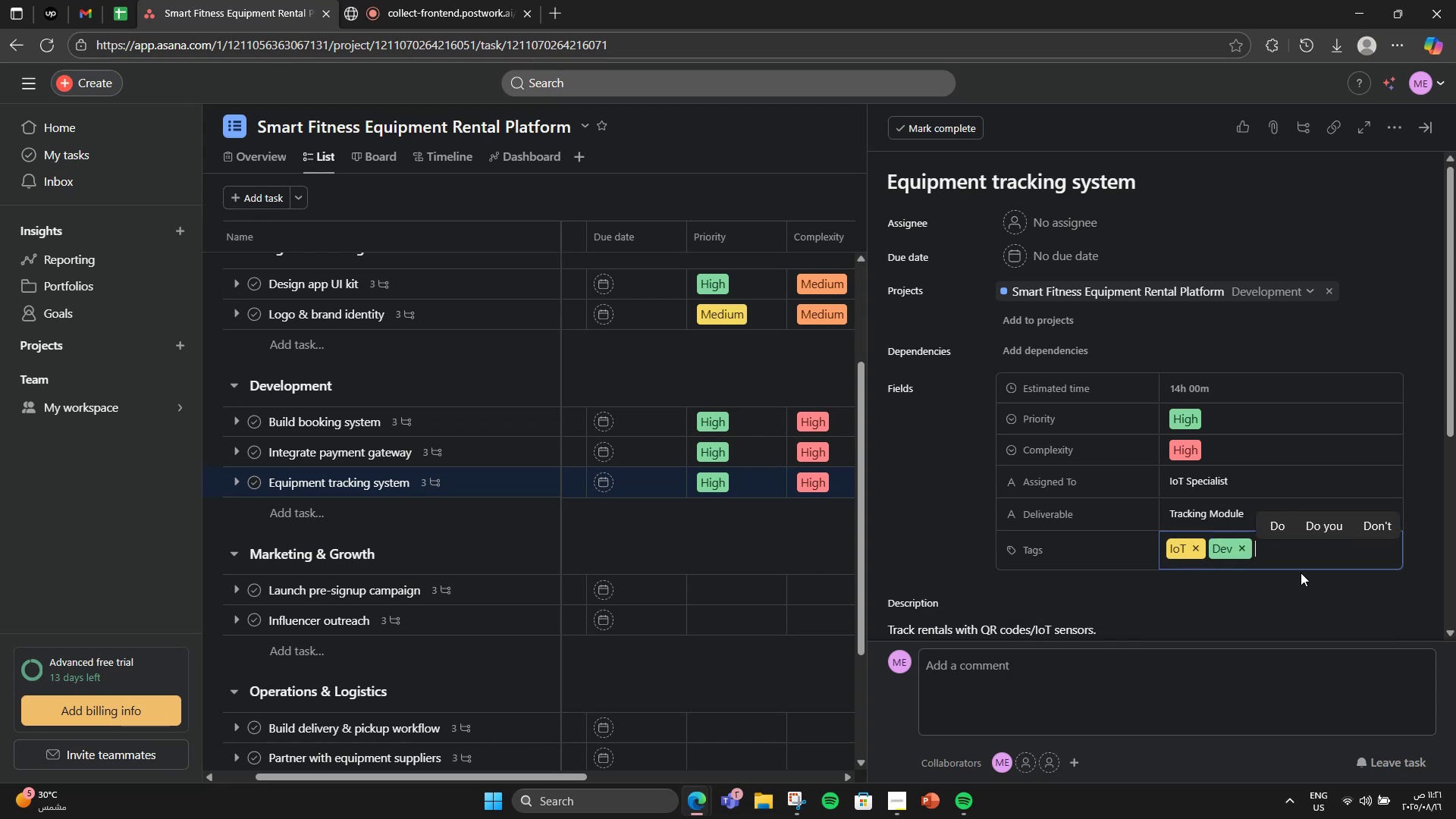 
scroll: coordinate [1301, 573], scroll_direction: down, amount: 3.0
 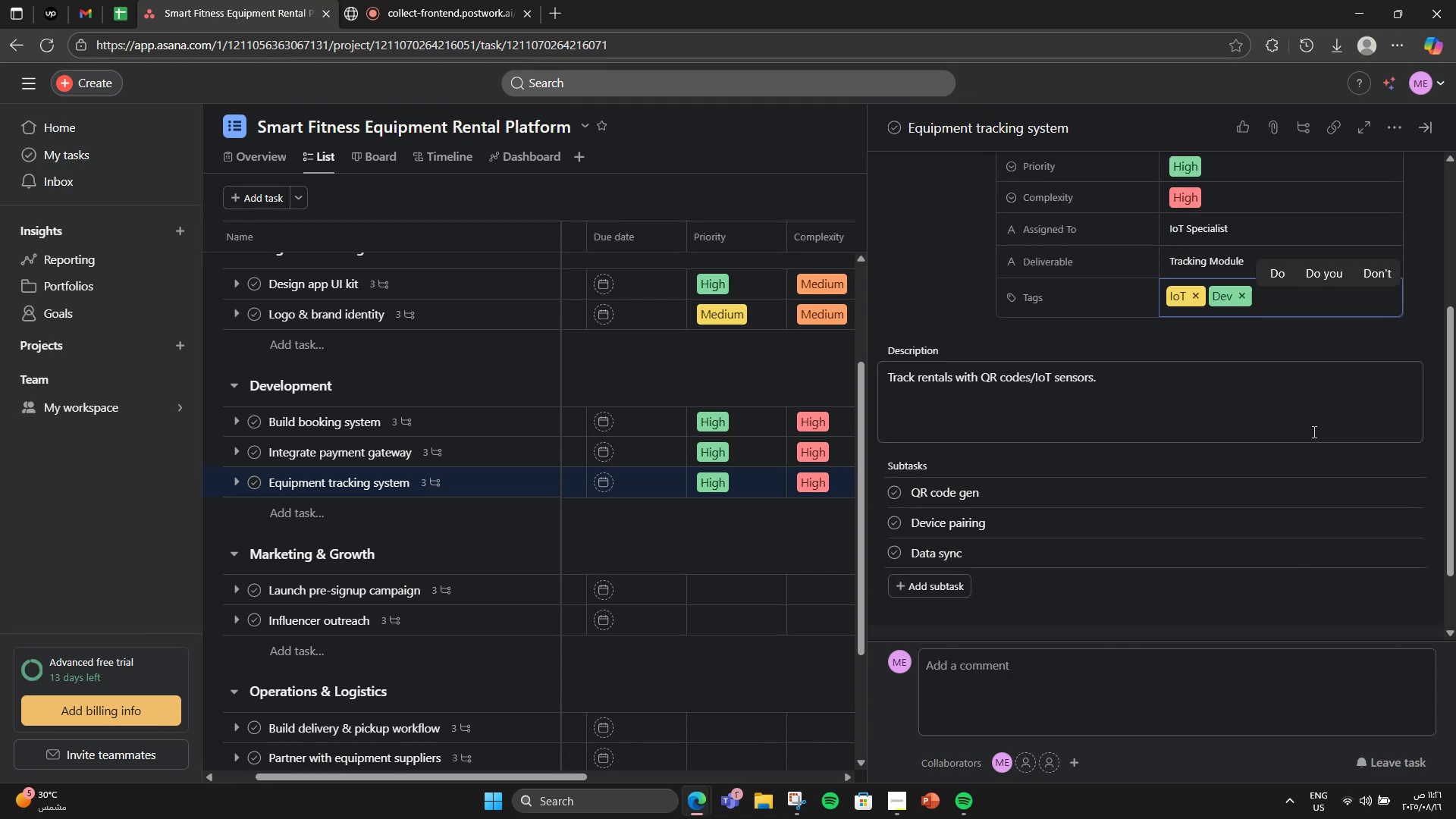 
left_click([1313, 431])
 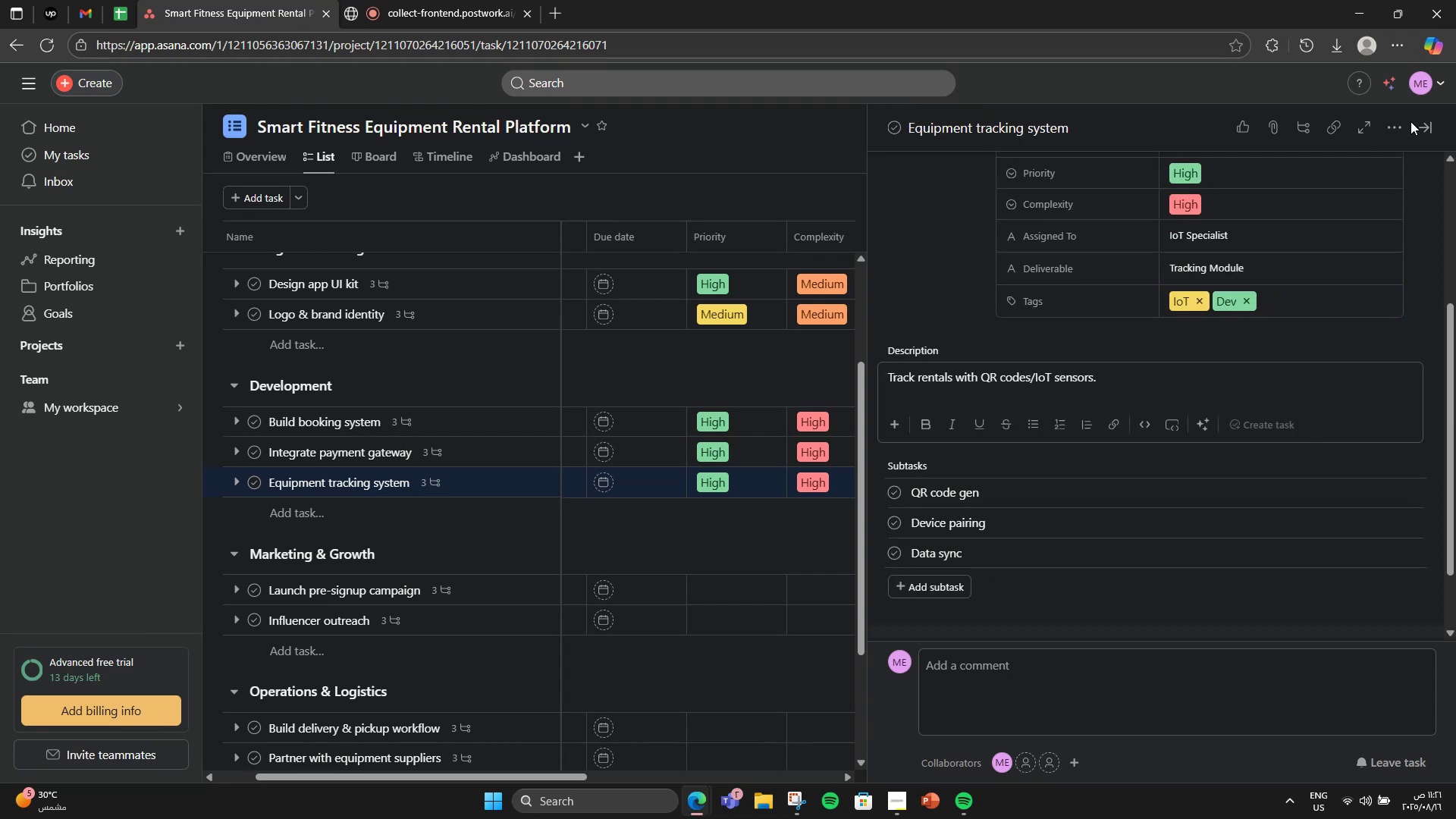 
left_click([1431, 127])
 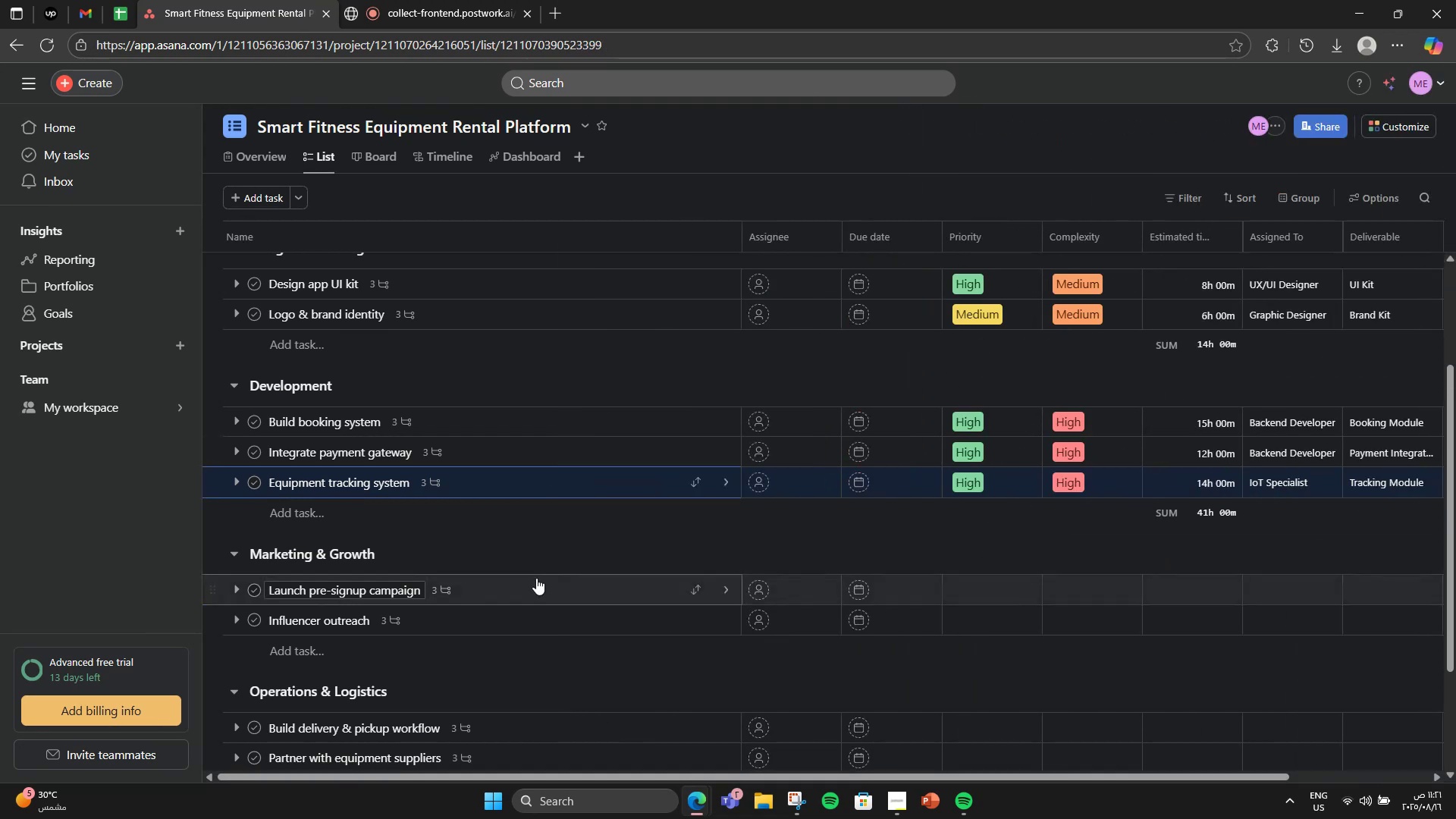 
left_click([537, 579])
 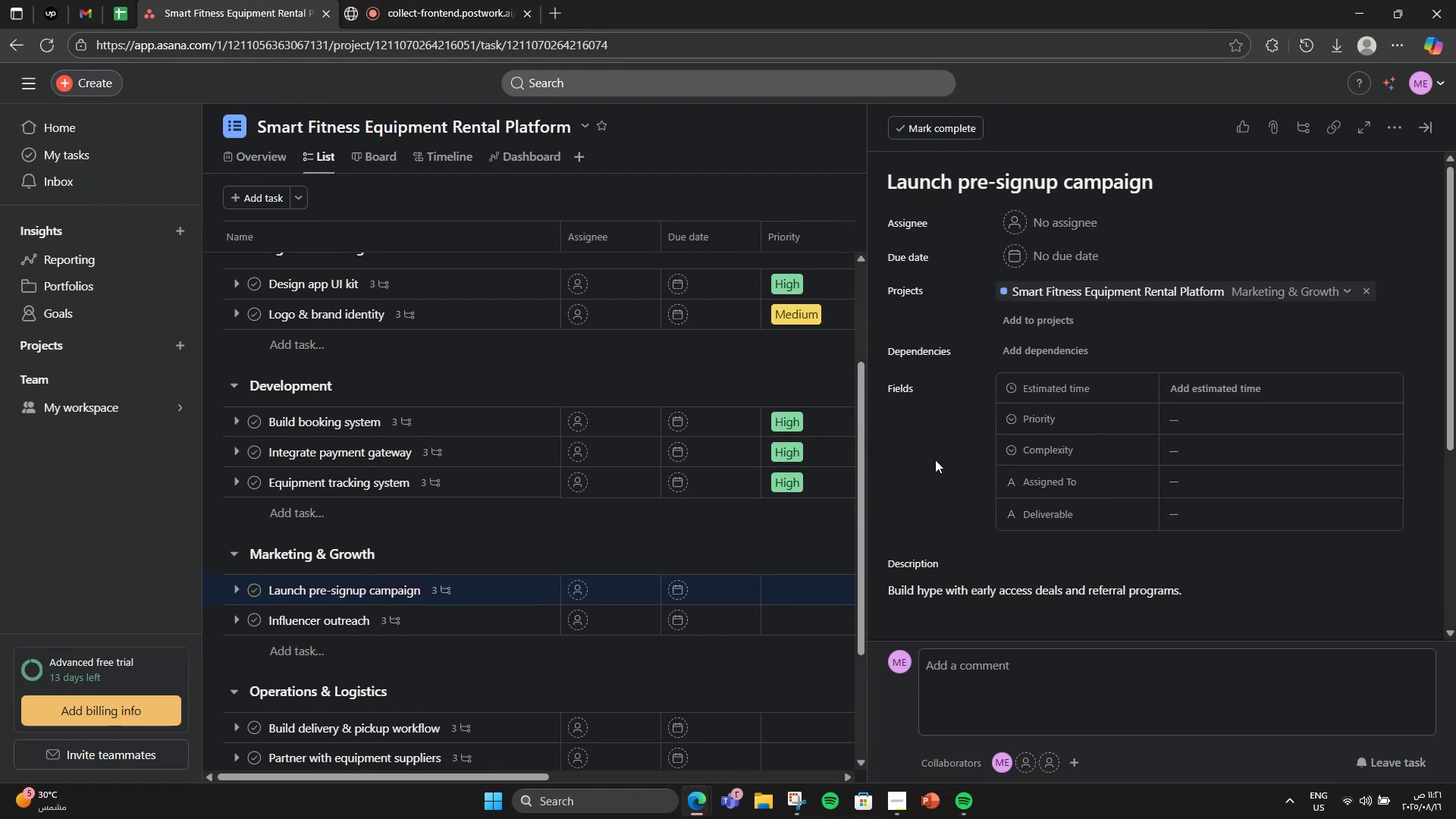 
wait(11.77)
 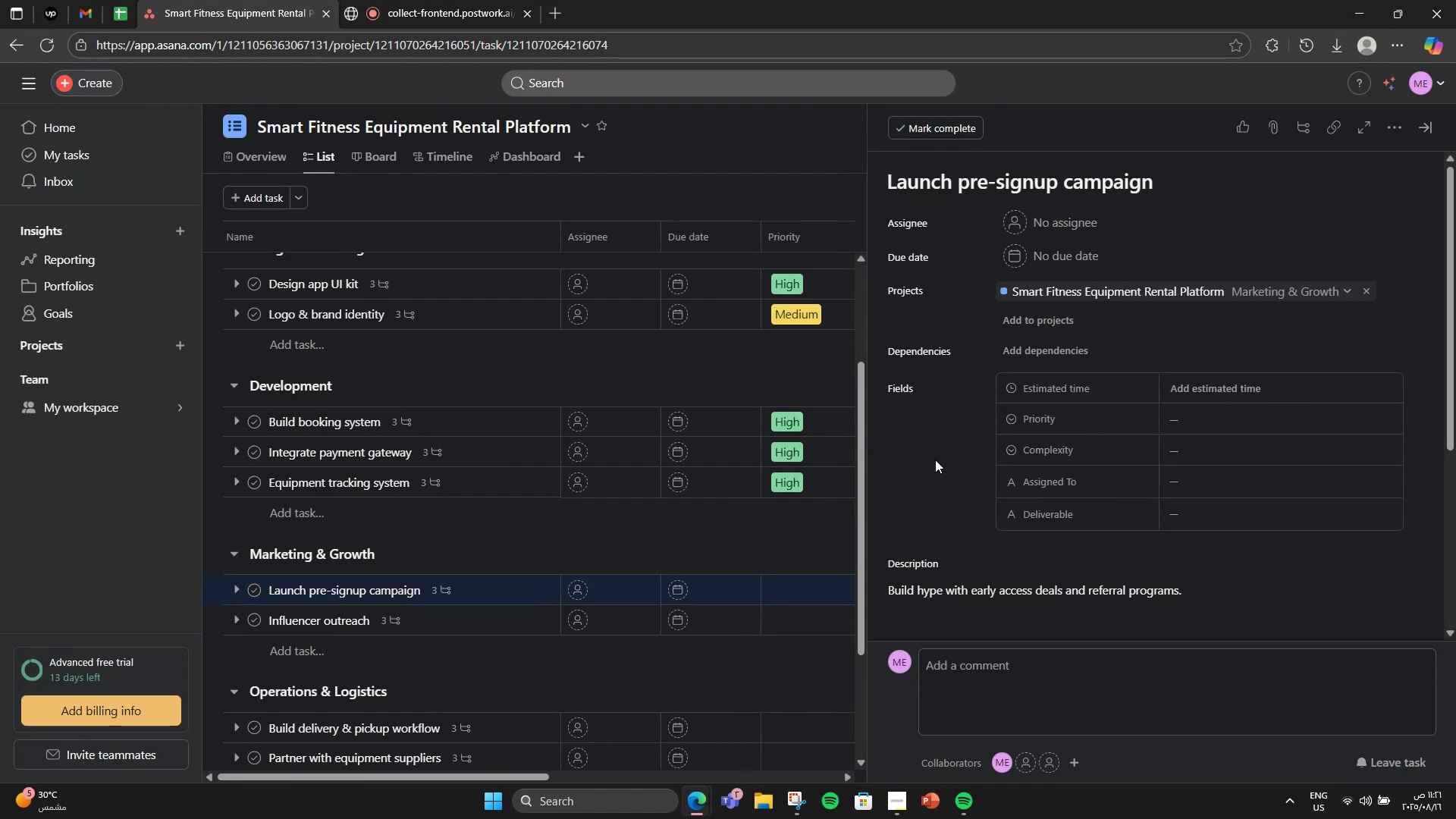 
left_click([1286, 426])
 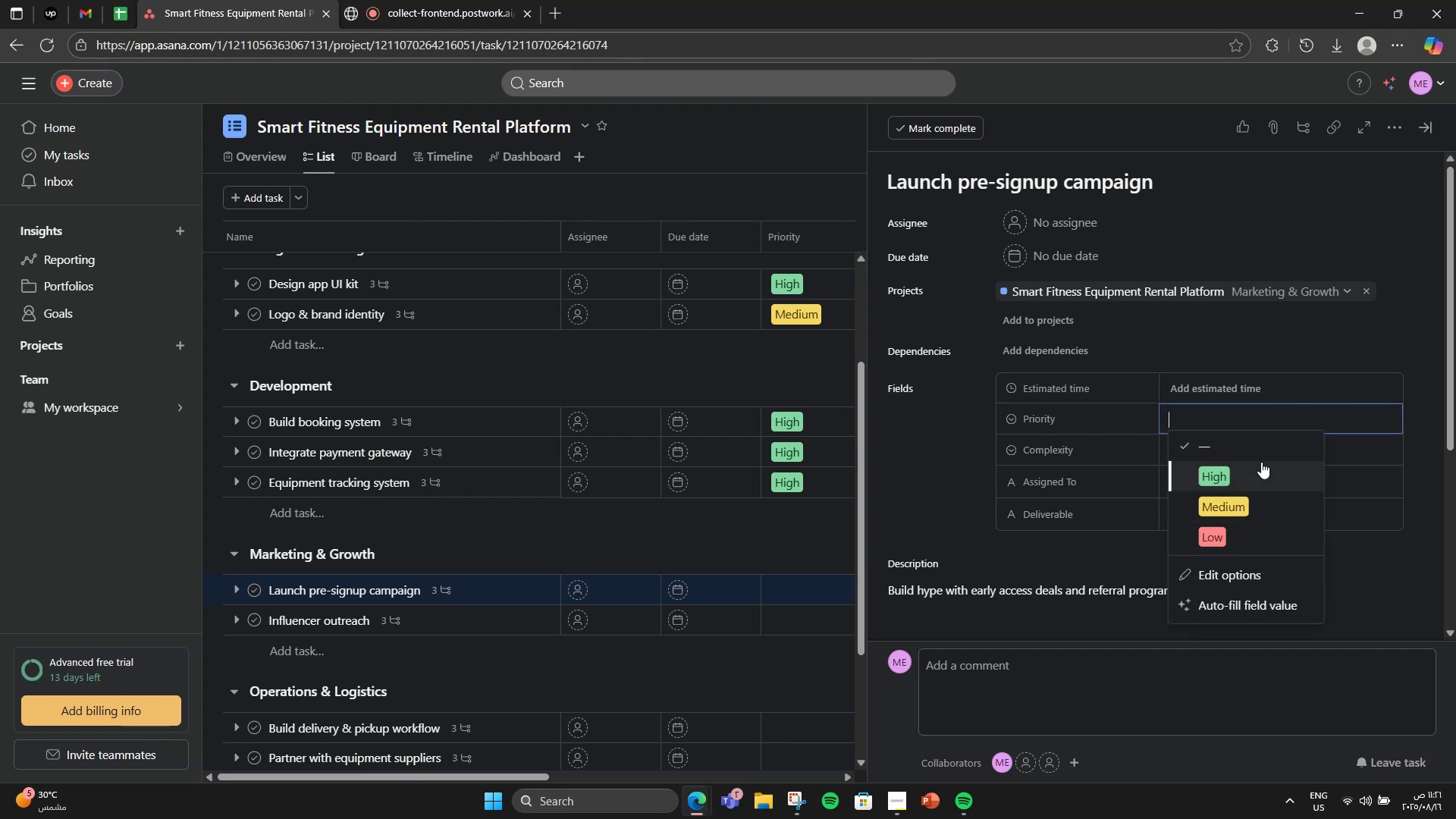 
double_click([1261, 448])
 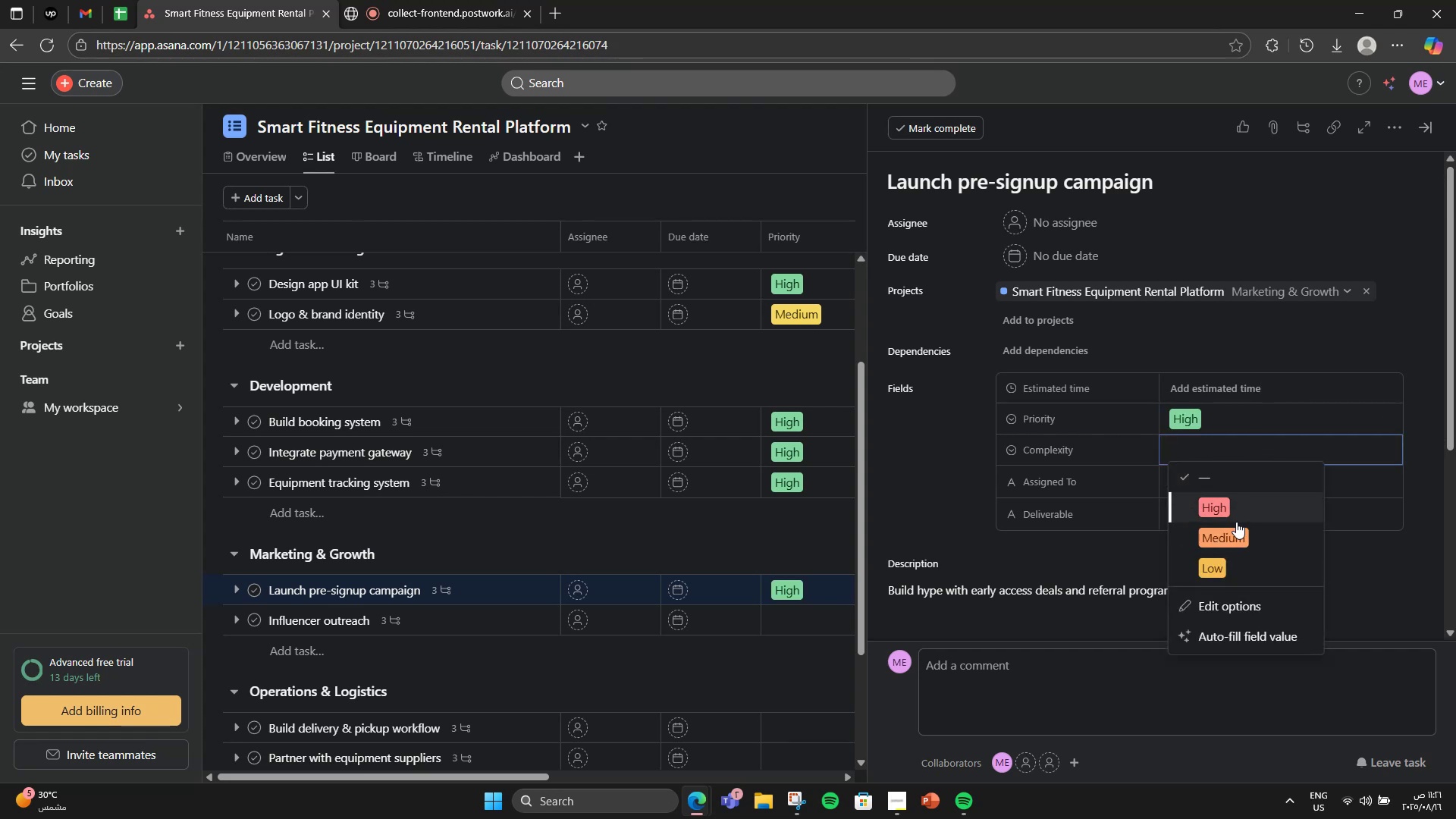 
left_click([1235, 533])
 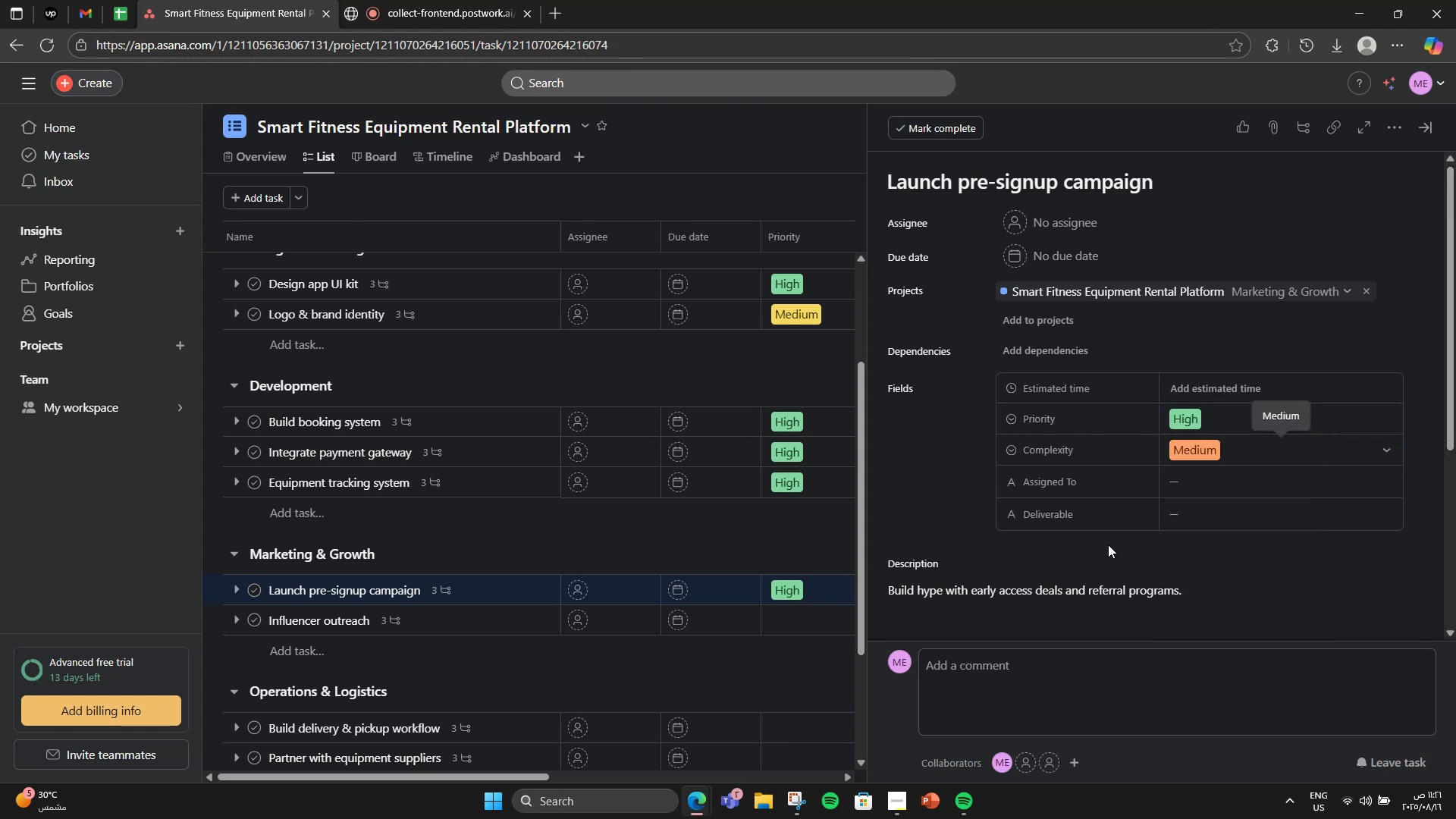 
left_click([1264, 397])
 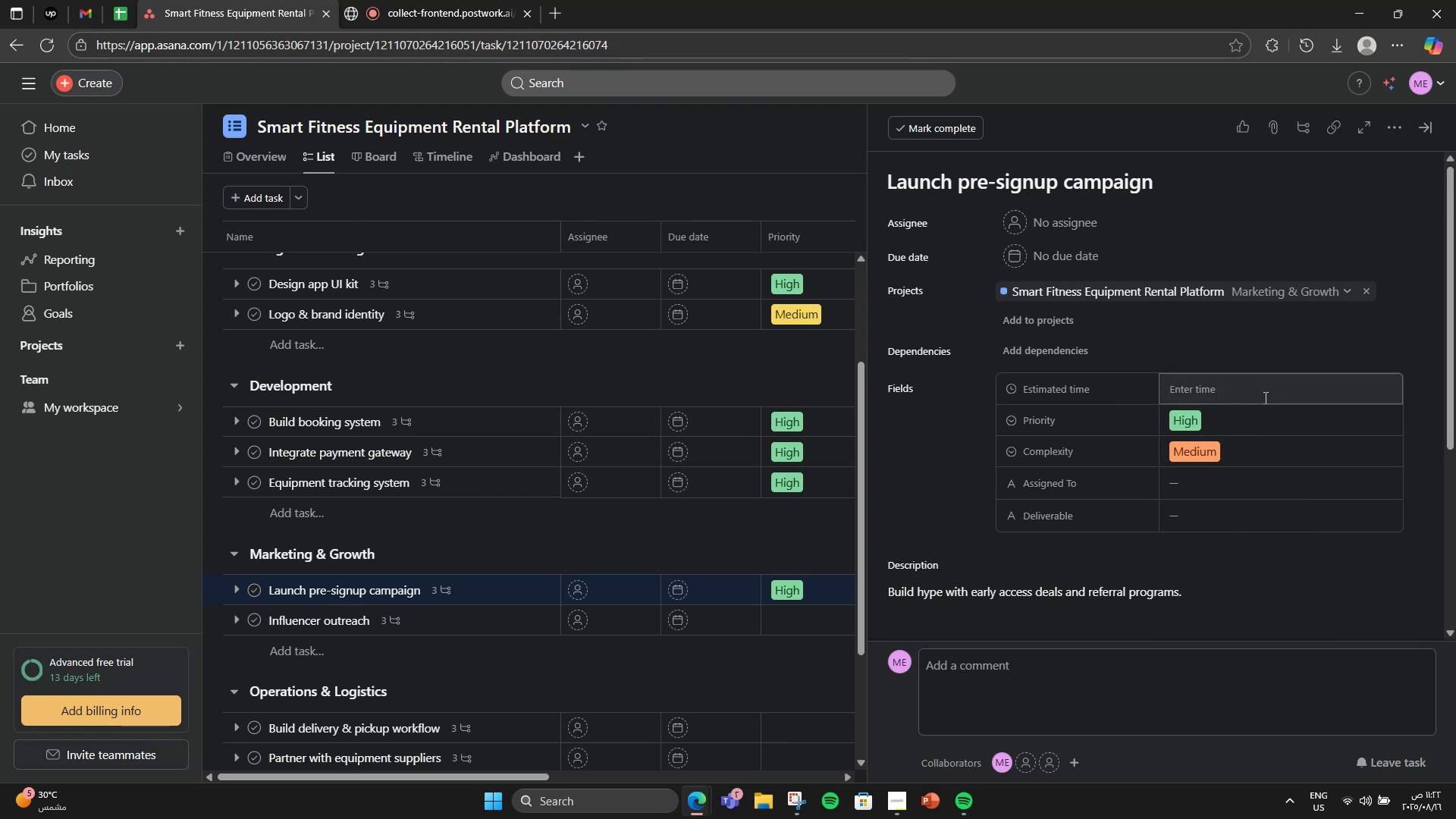 
left_click([1264, 397])
 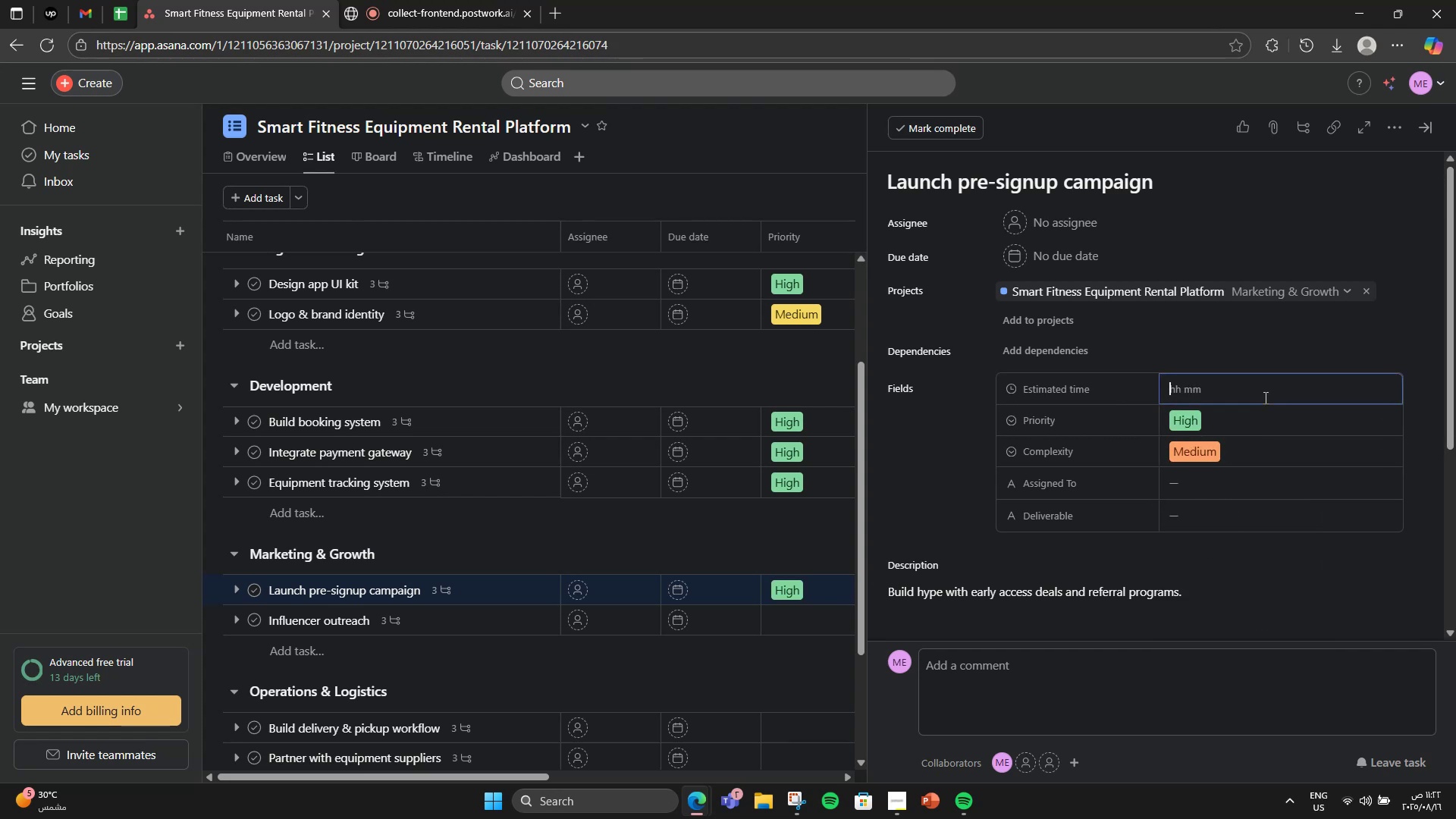 
key(Numpad8)
 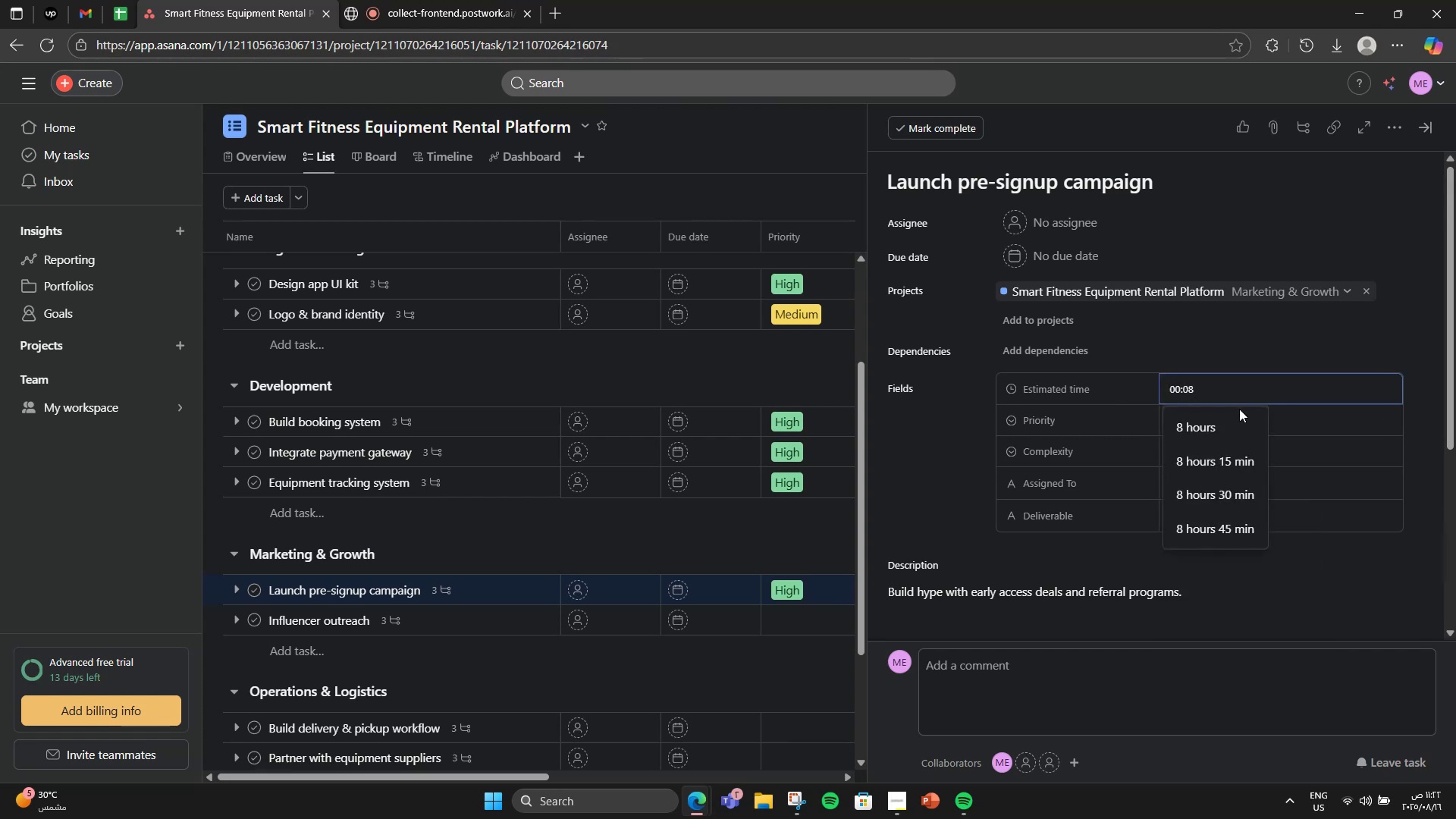 
left_click([1235, 416])
 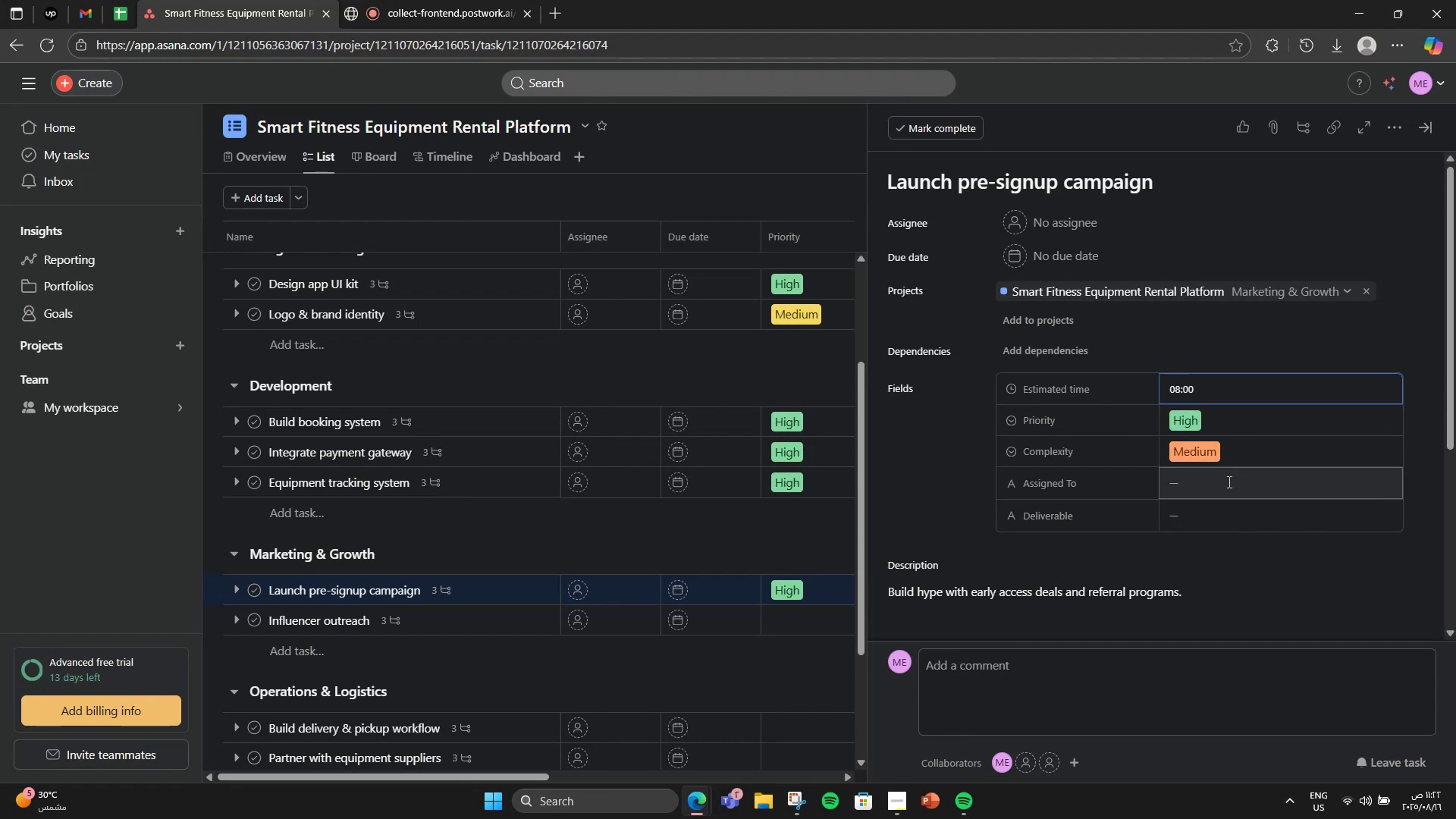 
left_click([1228, 482])
 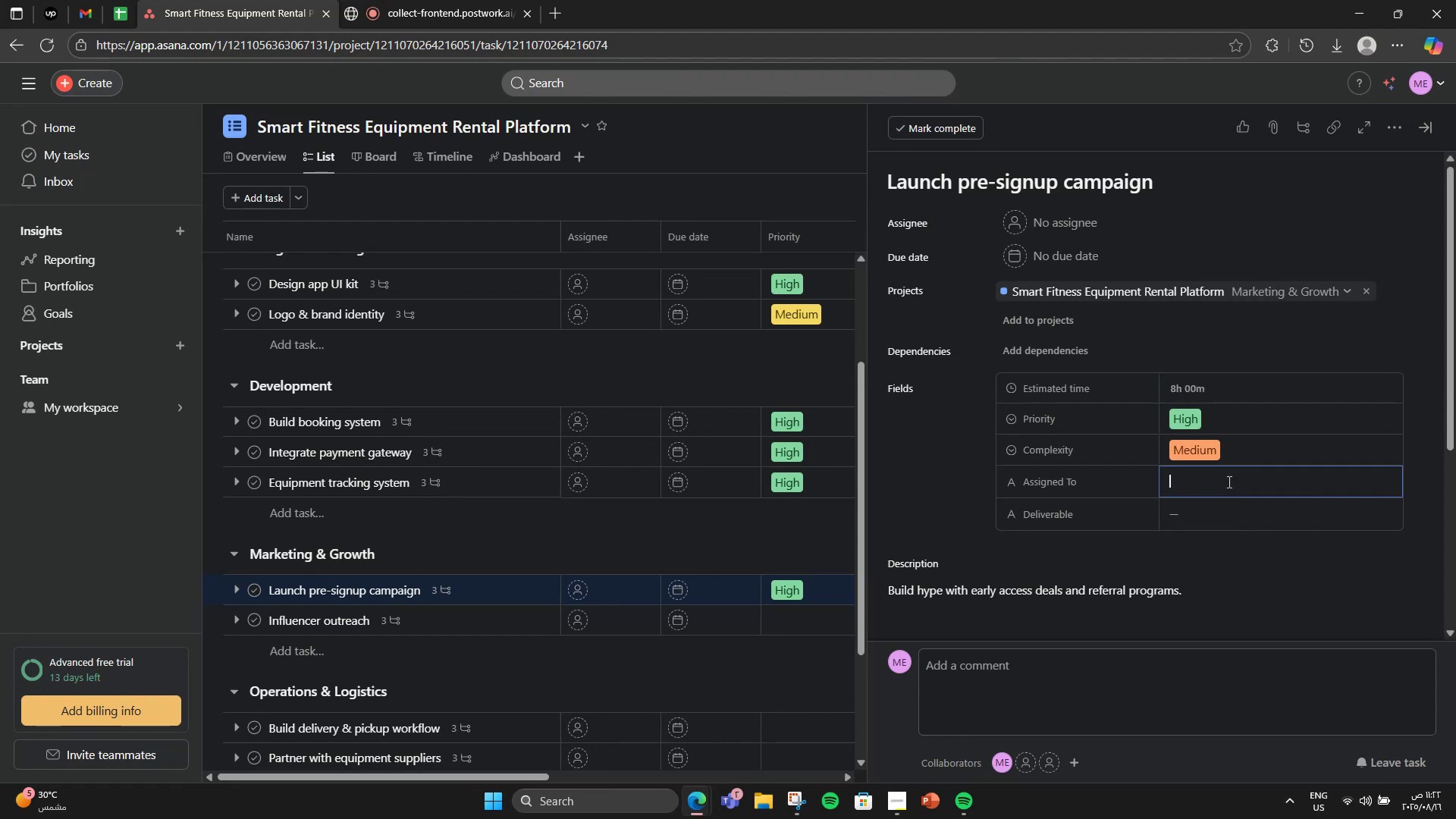 
type(Marketing Specialist)
 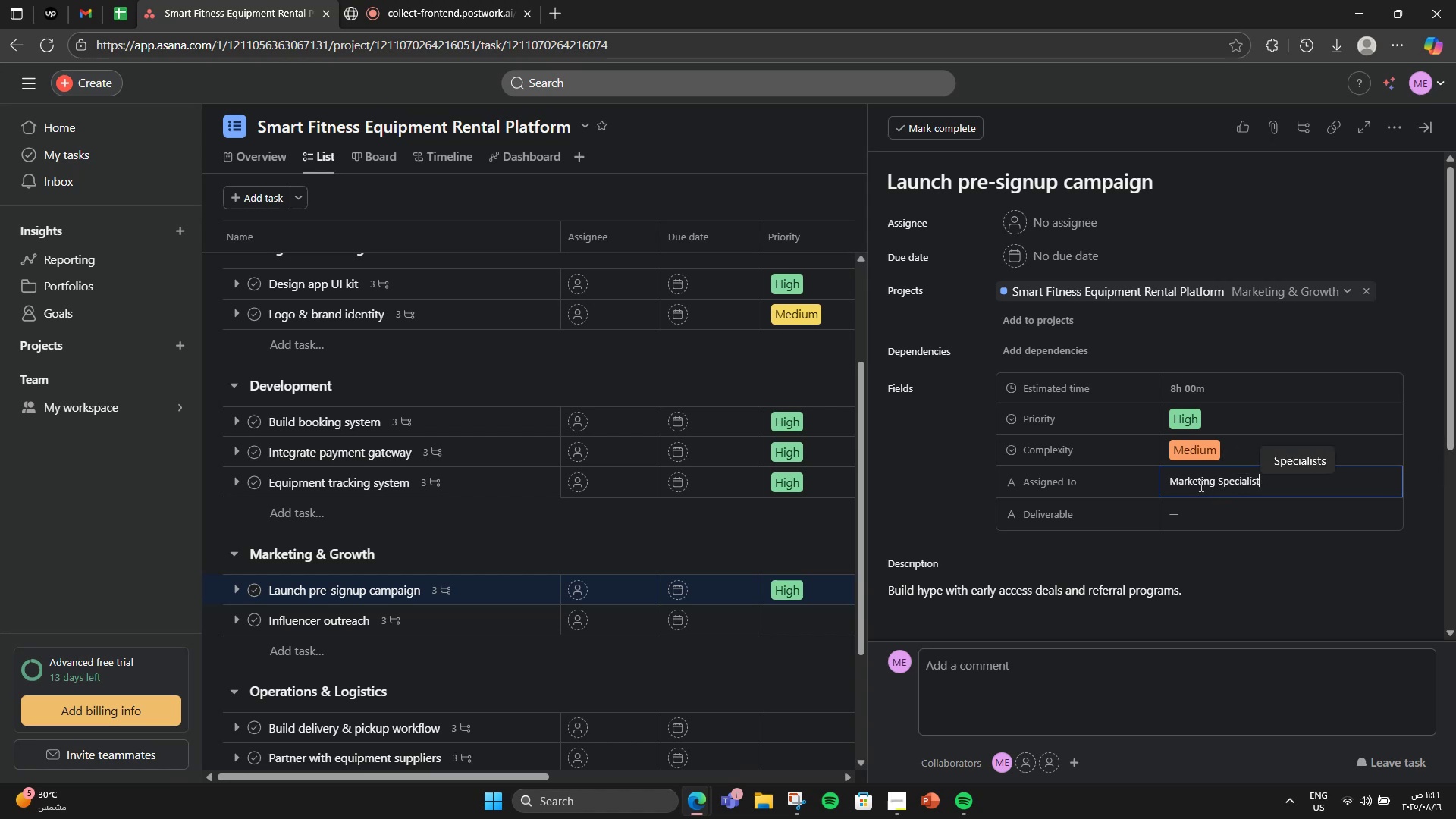 
left_click([1193, 522])
 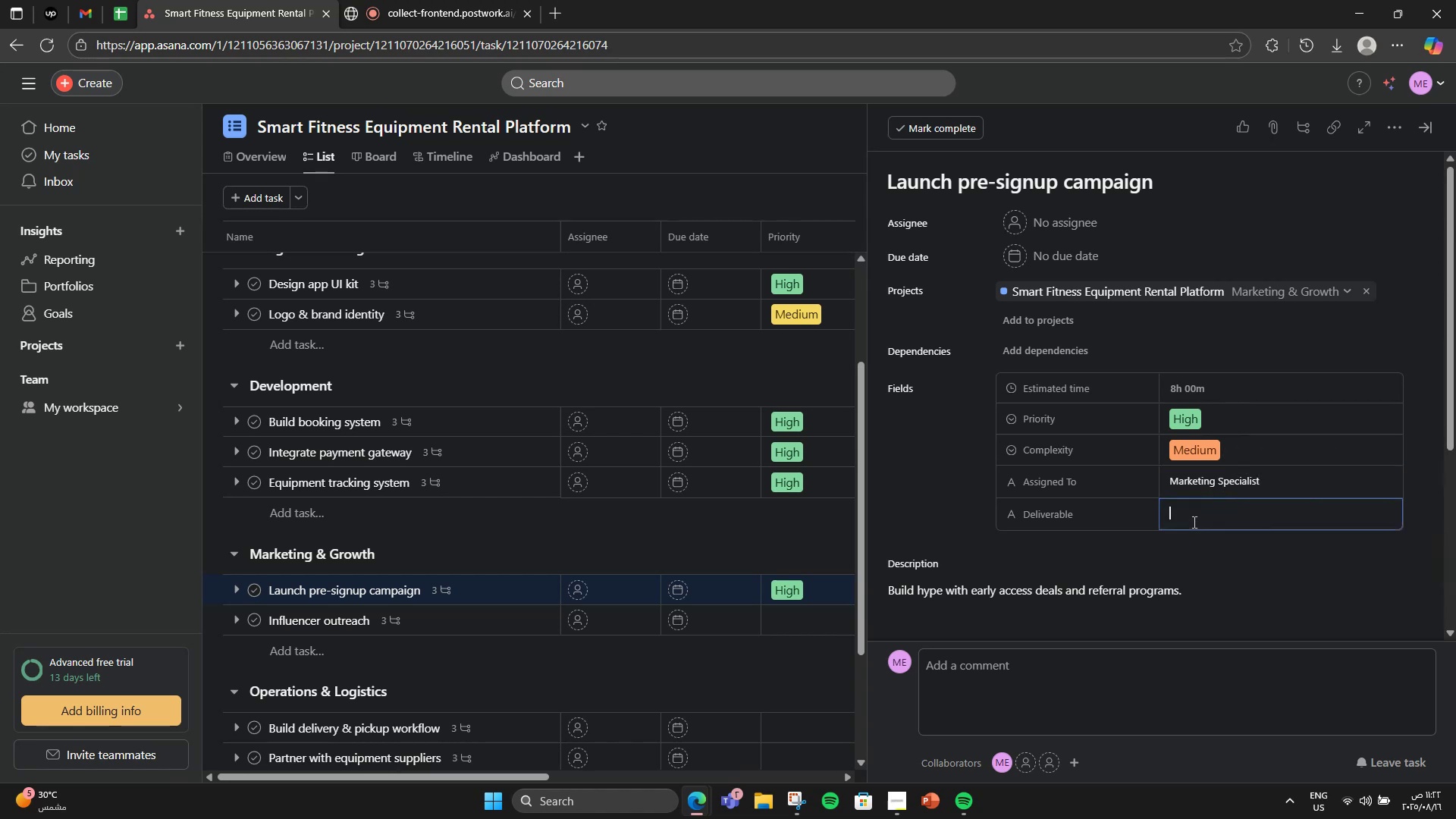 
type(Pre-Signup )
 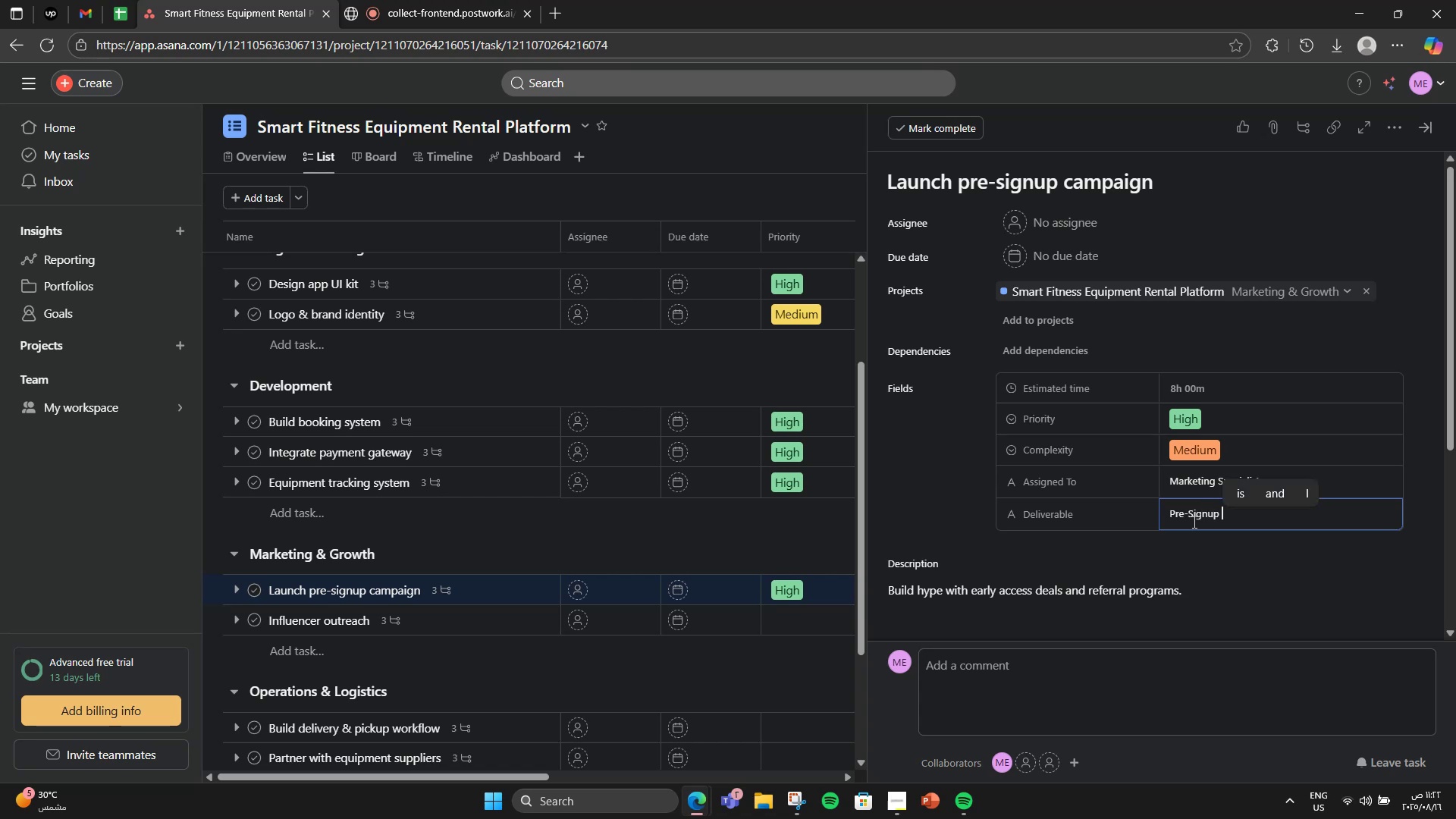 
type(Lain)
 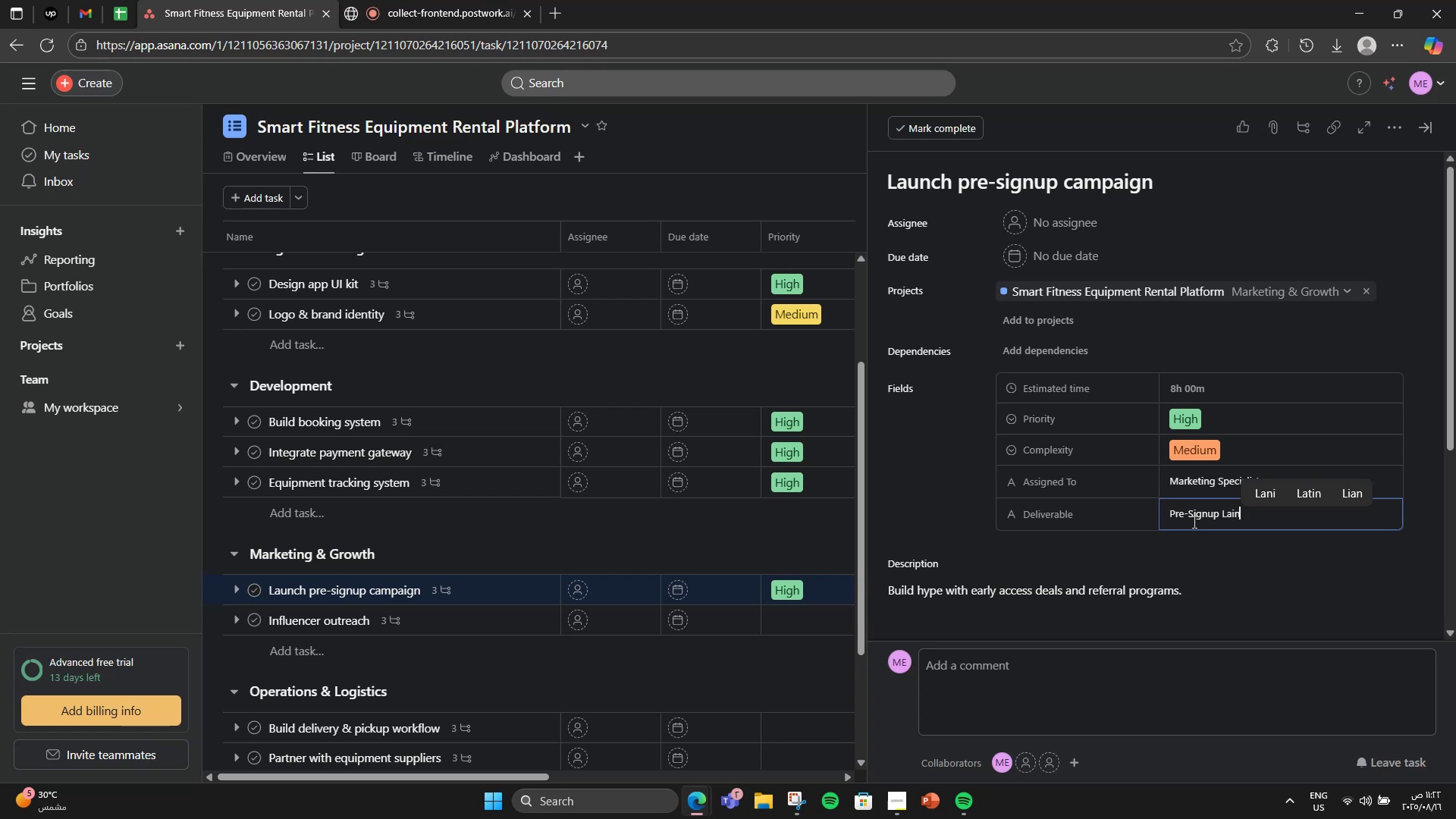 
wait(5.91)
 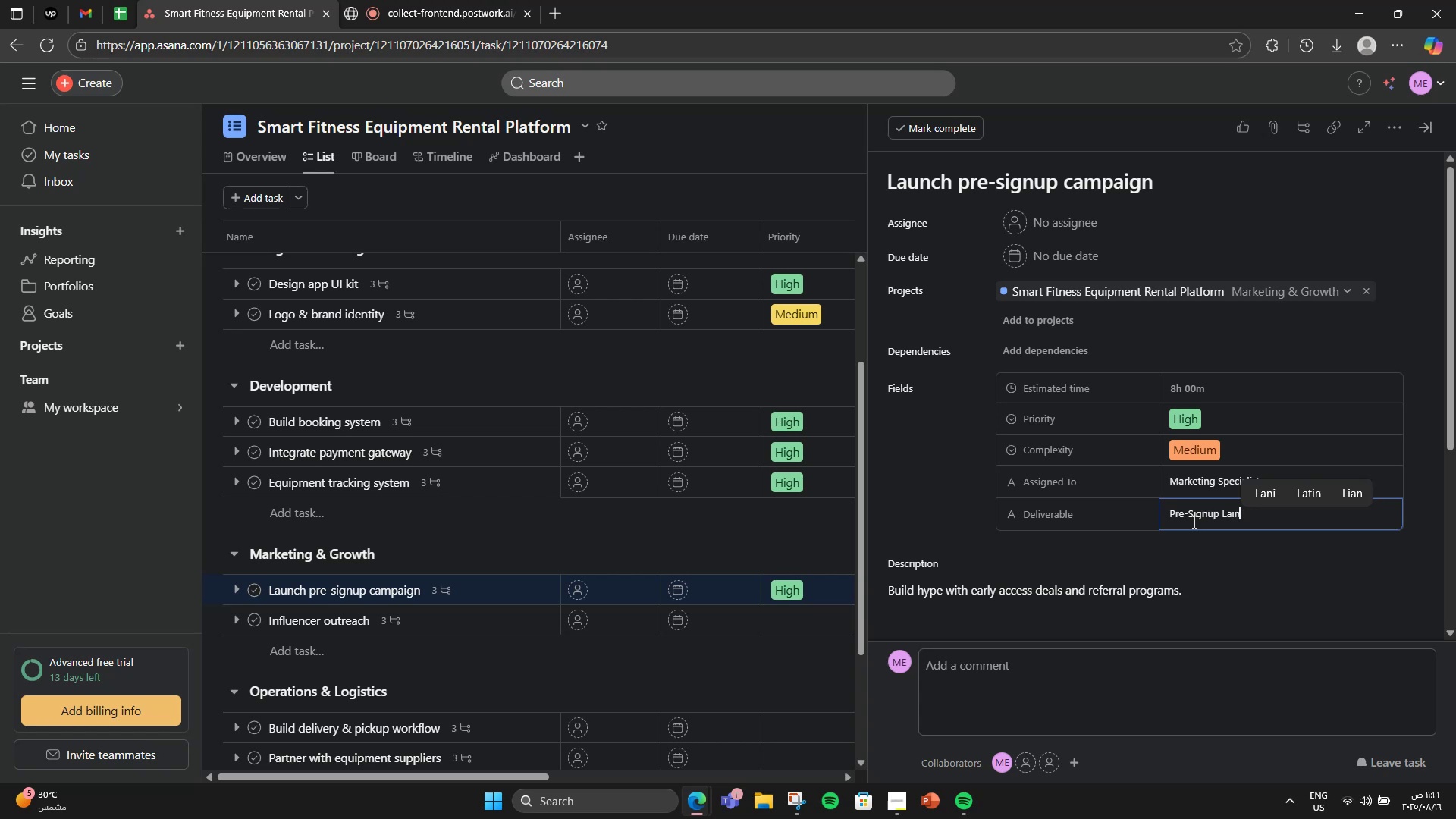 
type(ding page)
 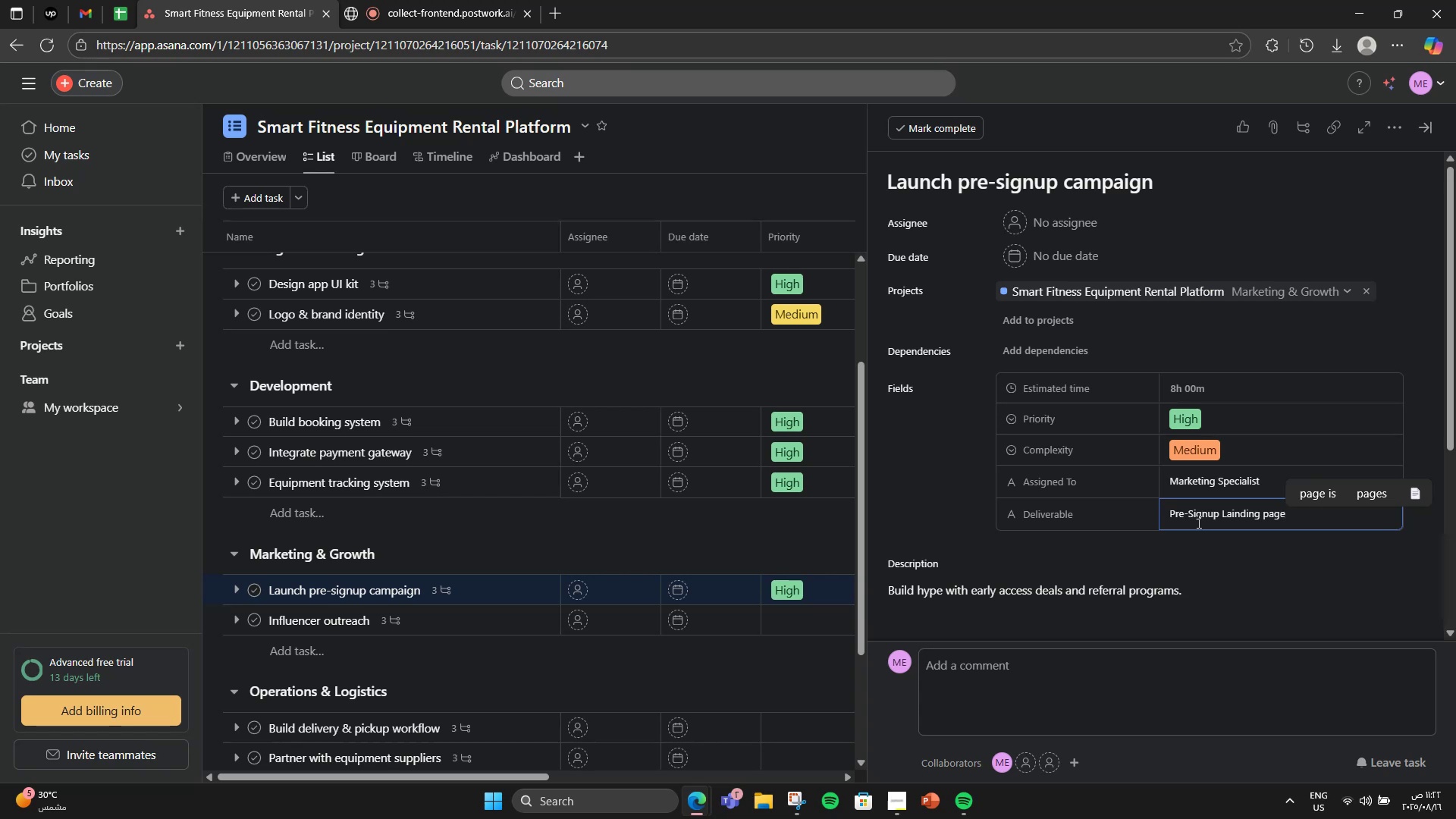 
left_click([1223, 513])
 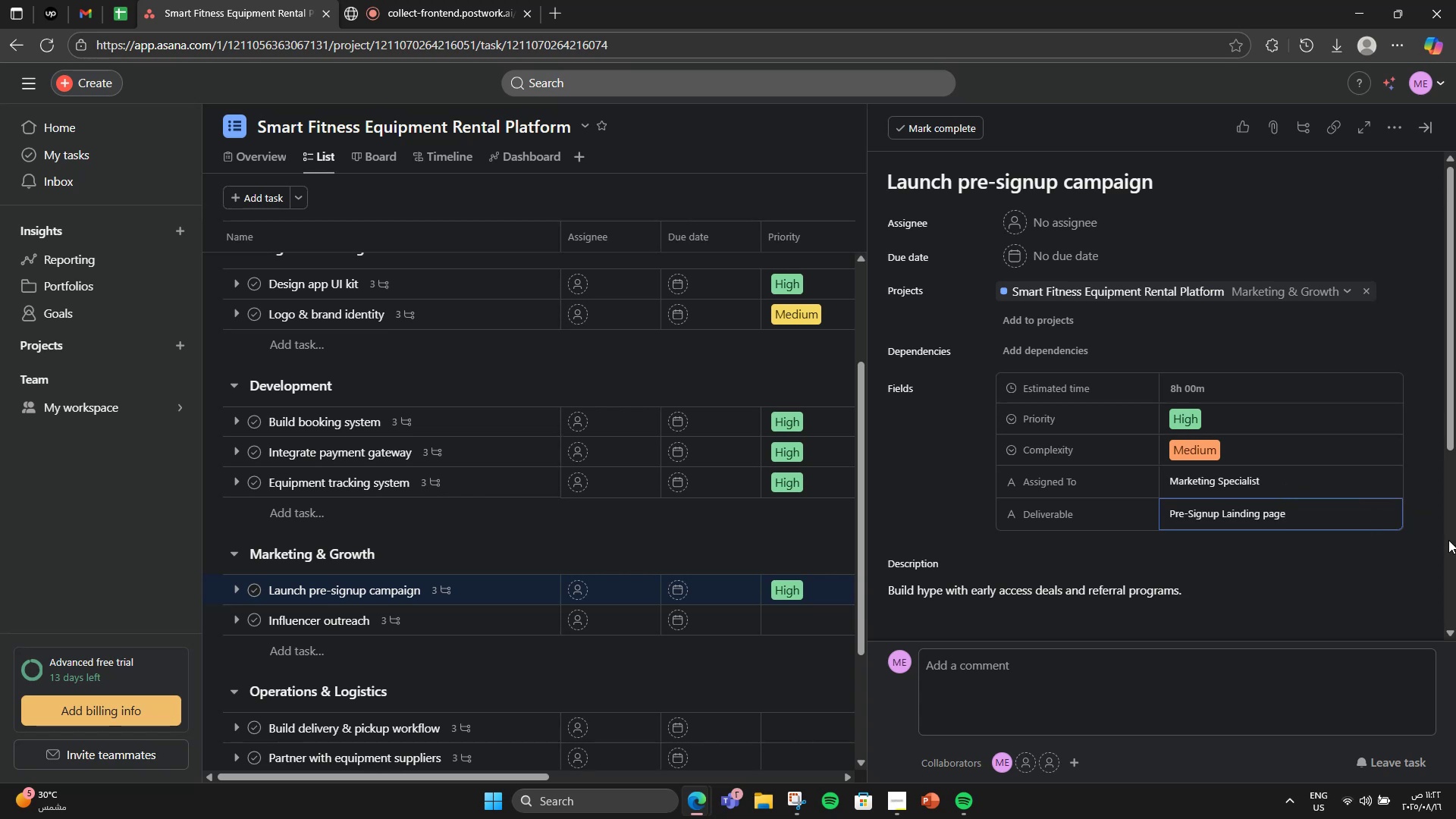 
key(Backspace)
 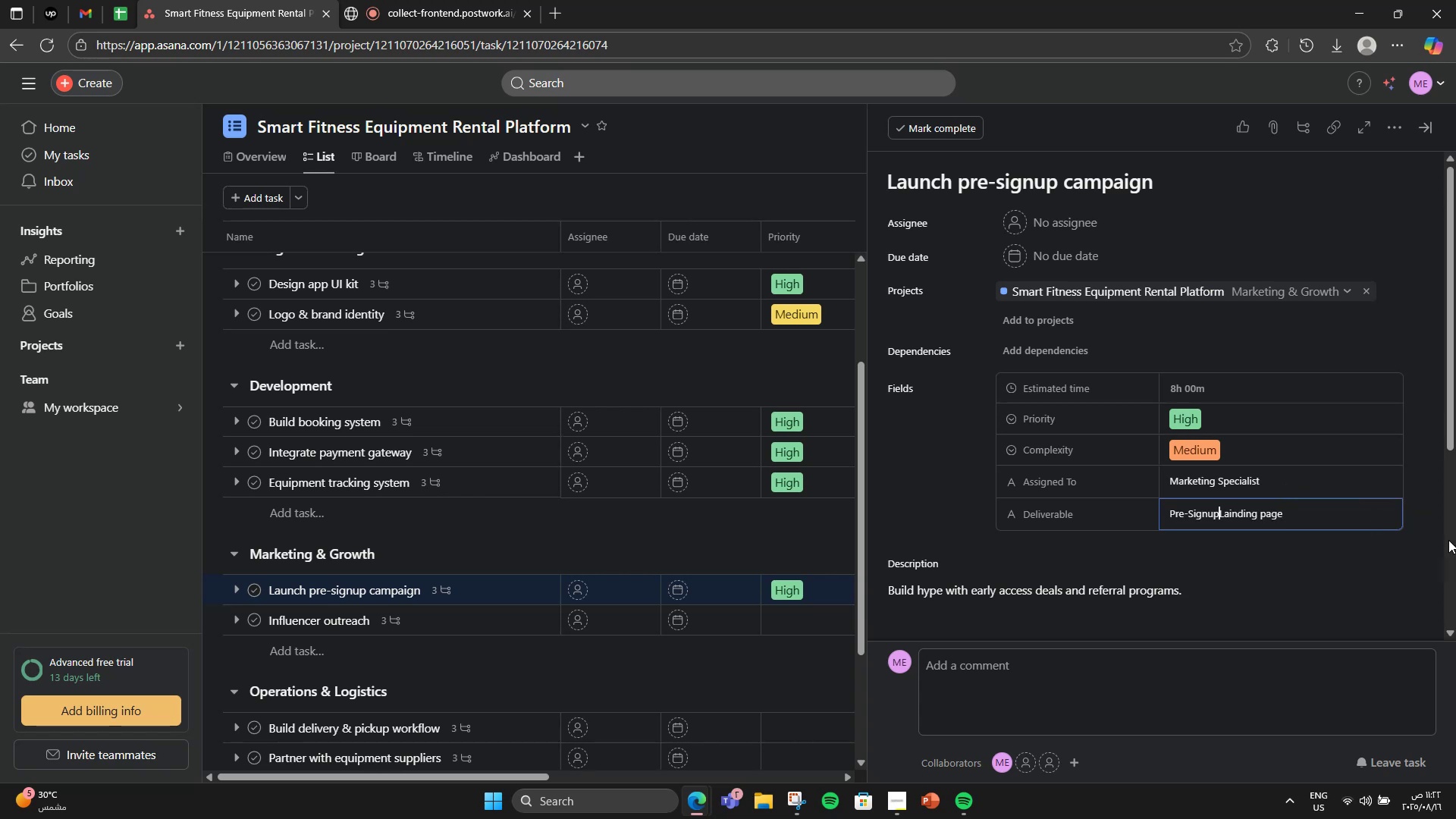 
key(Shift+Enter)
 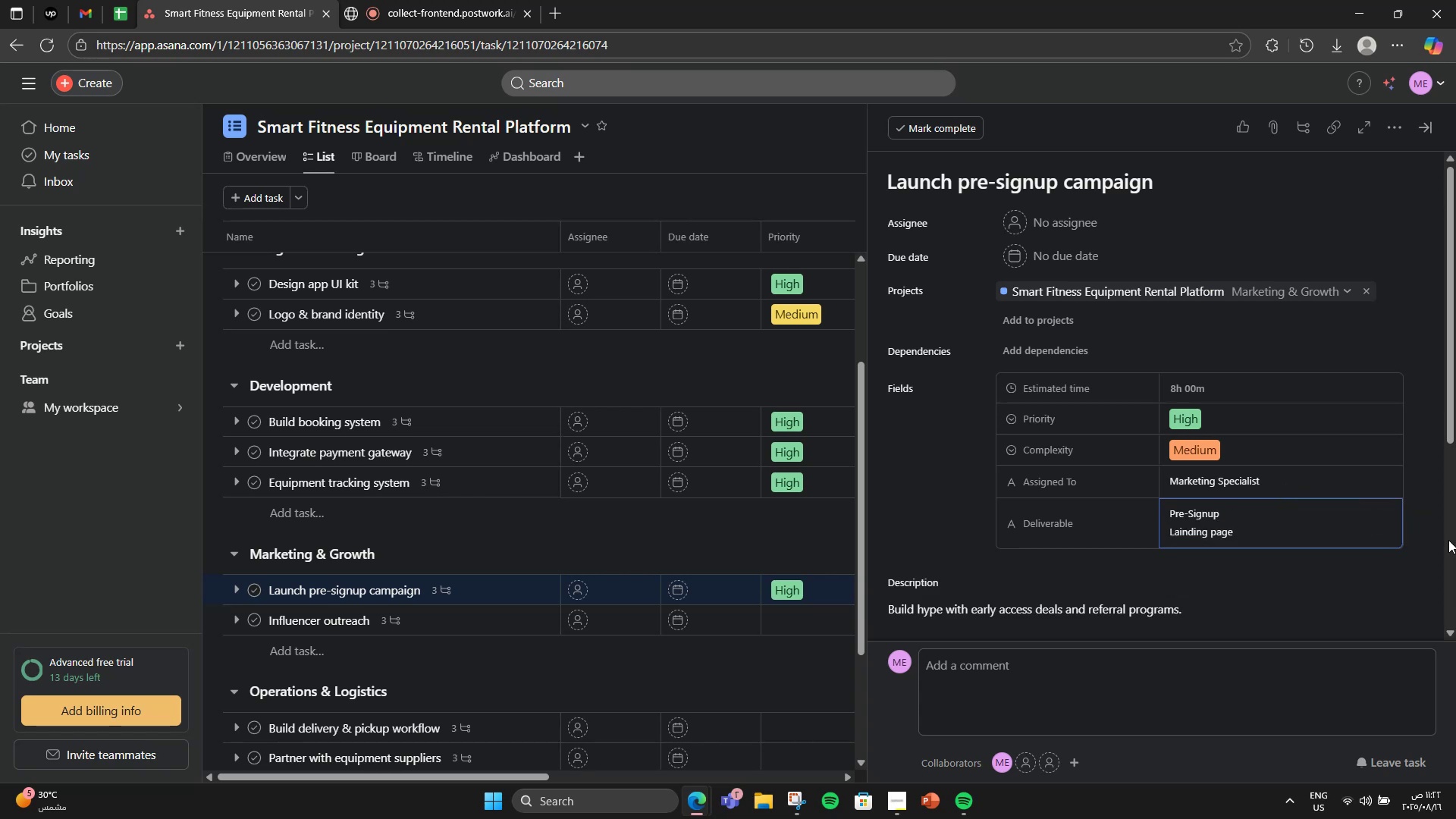 
scroll: coordinate [1382, 461], scroll_direction: down, amount: 4.0
 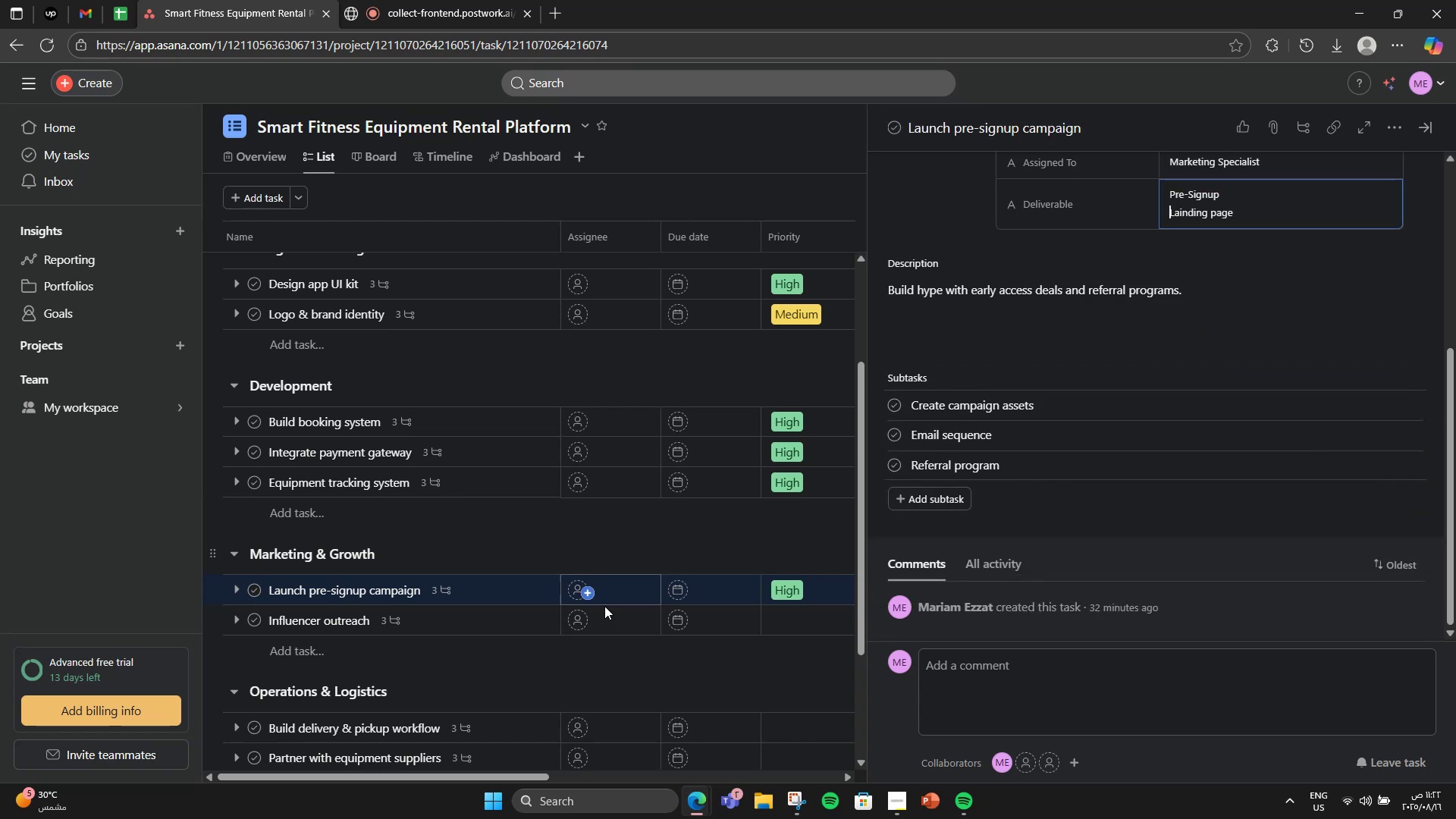 
left_click([489, 610])
 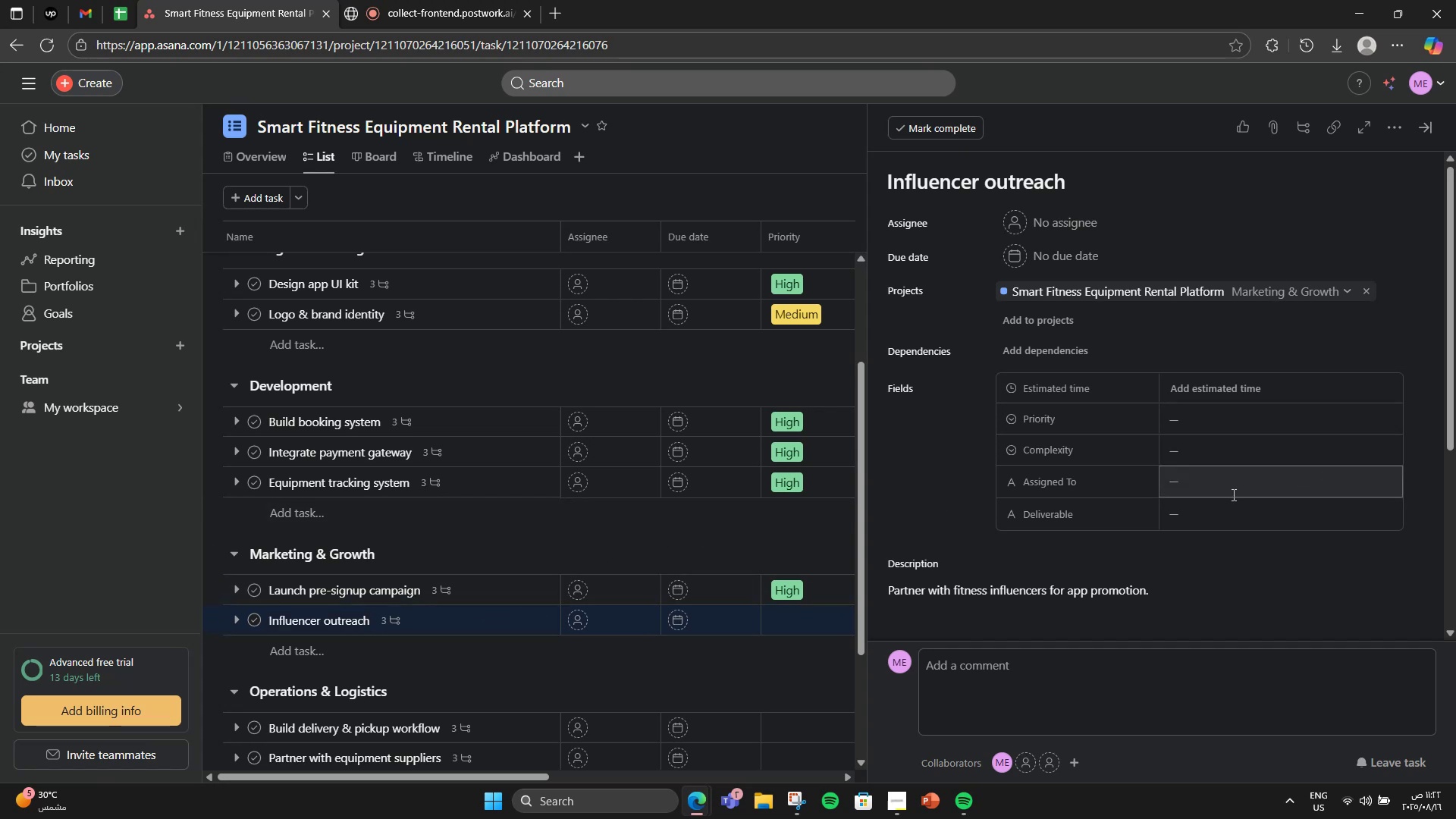 
left_click([478, 581])
 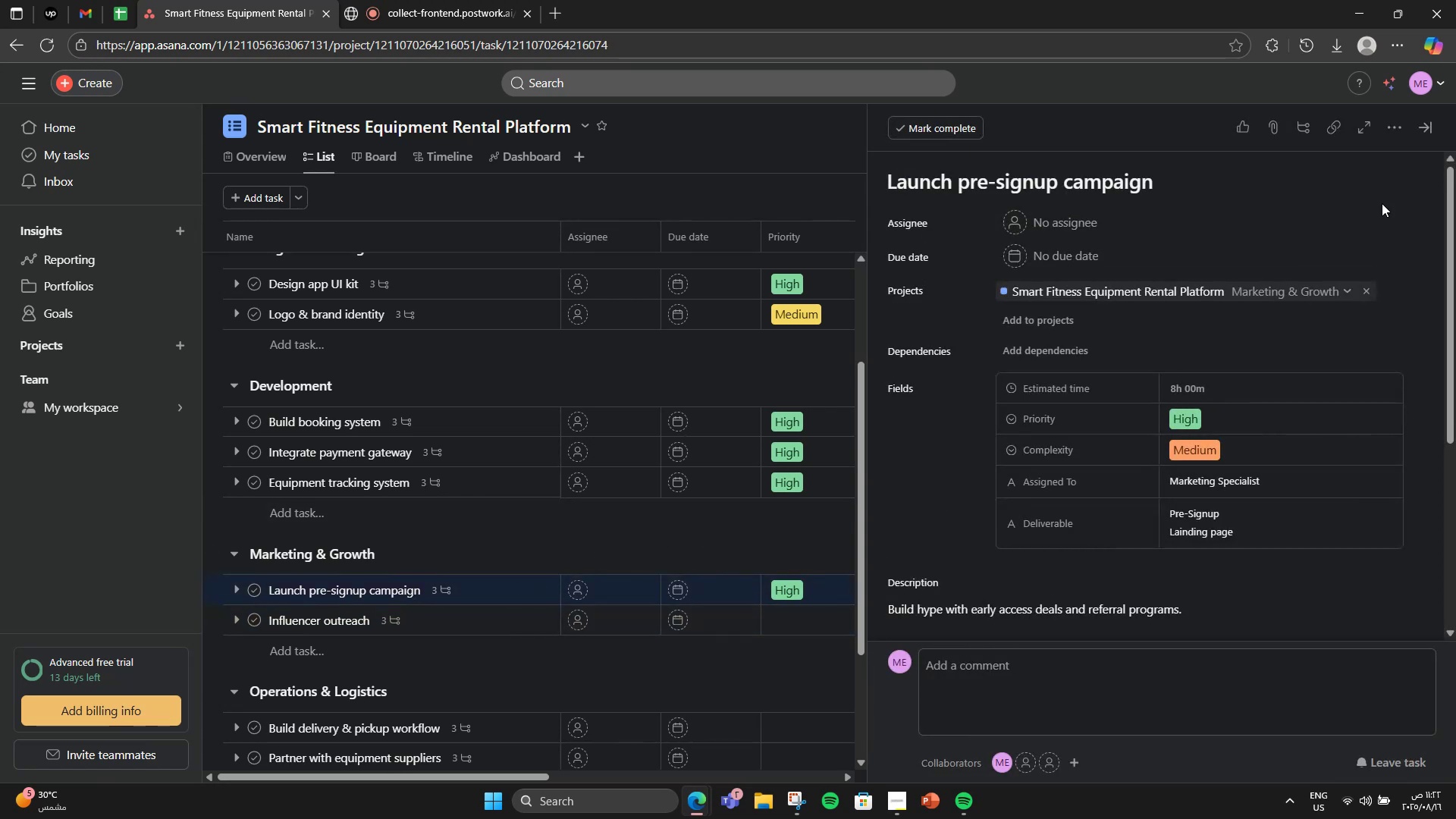 
left_click([1389, 122])
 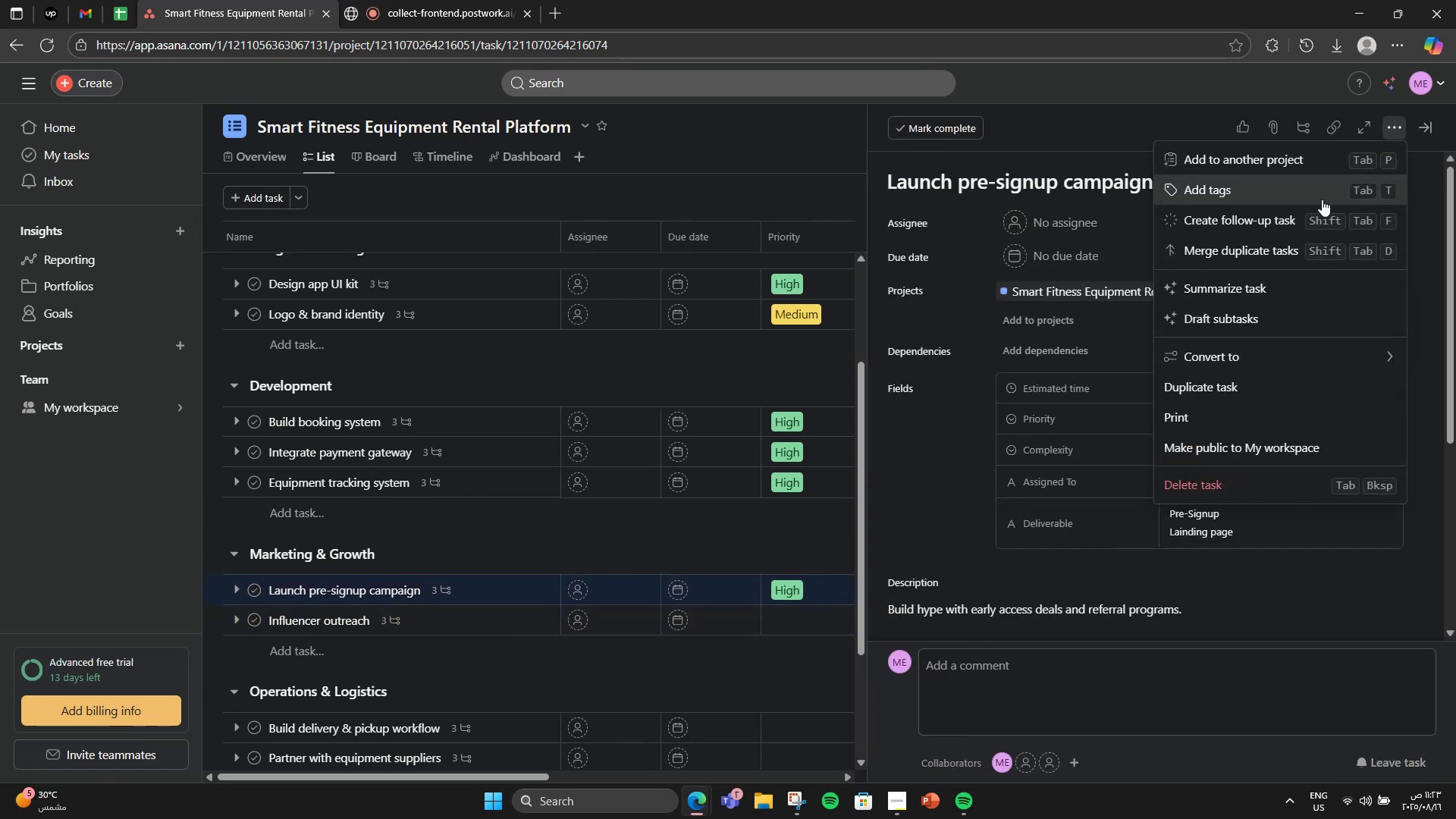 
left_click([1322, 199])
 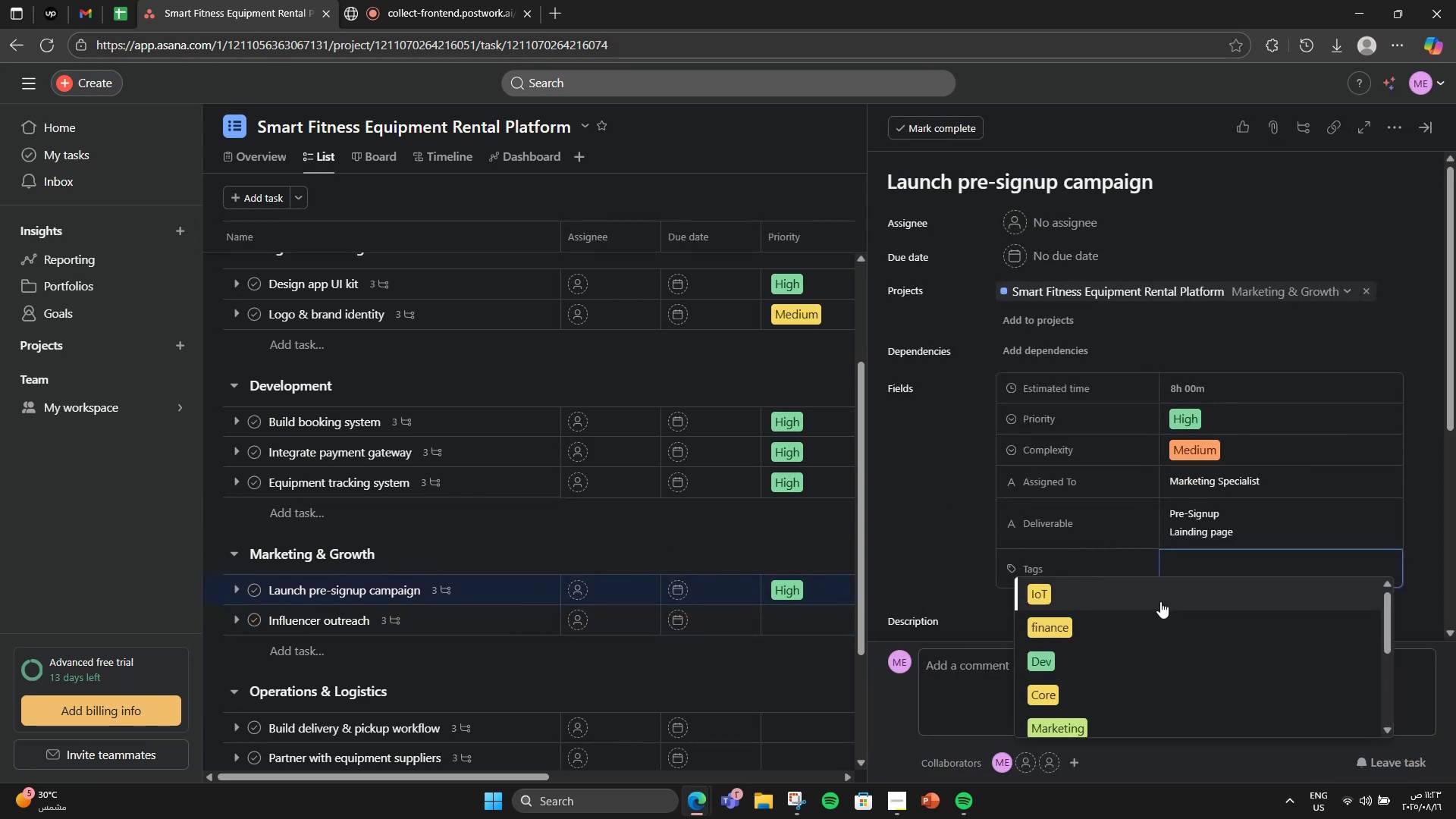 
scroll: coordinate [1188, 575], scroll_direction: down, amount: 2.0
 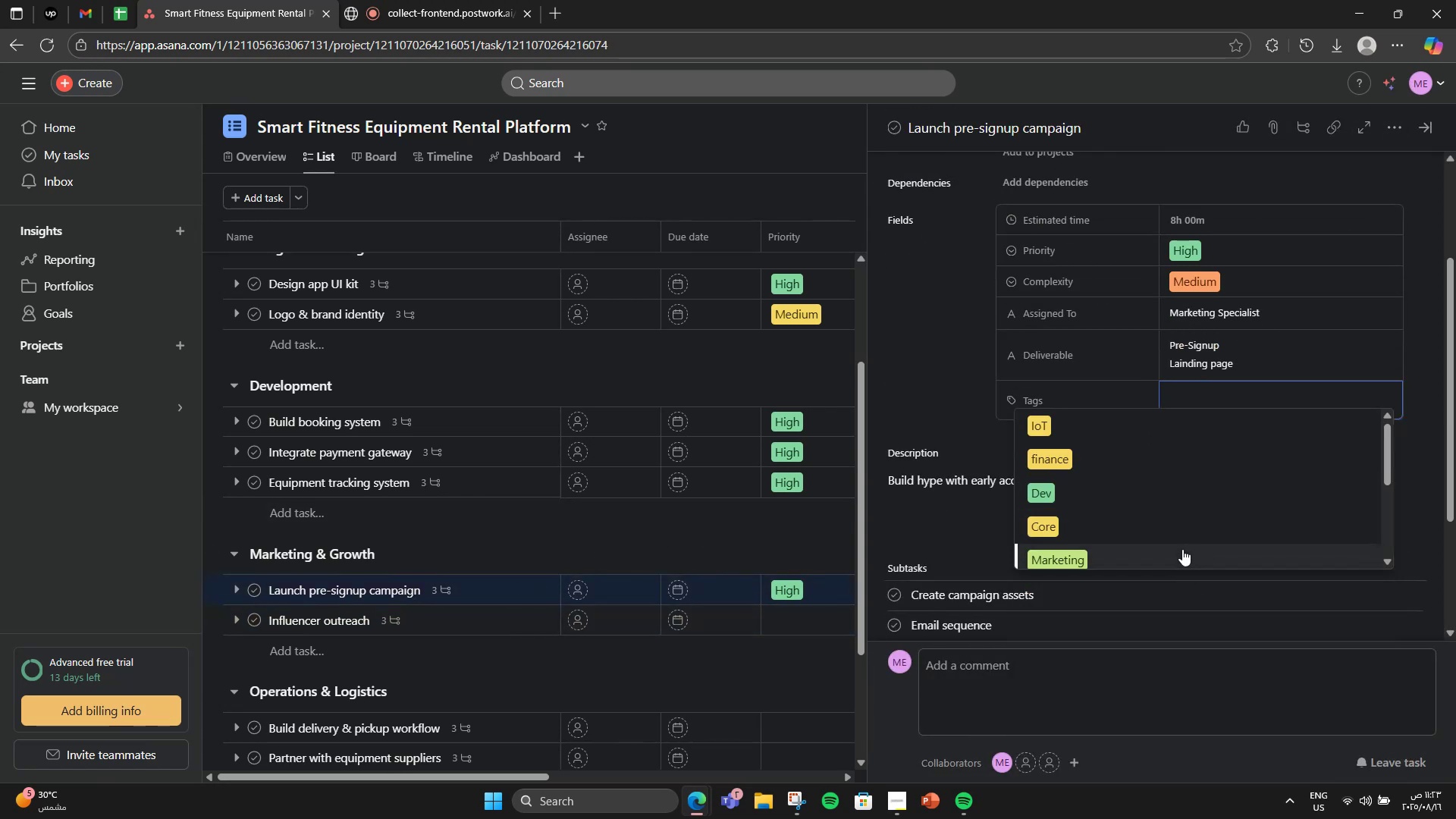 
left_click([1180, 552])
 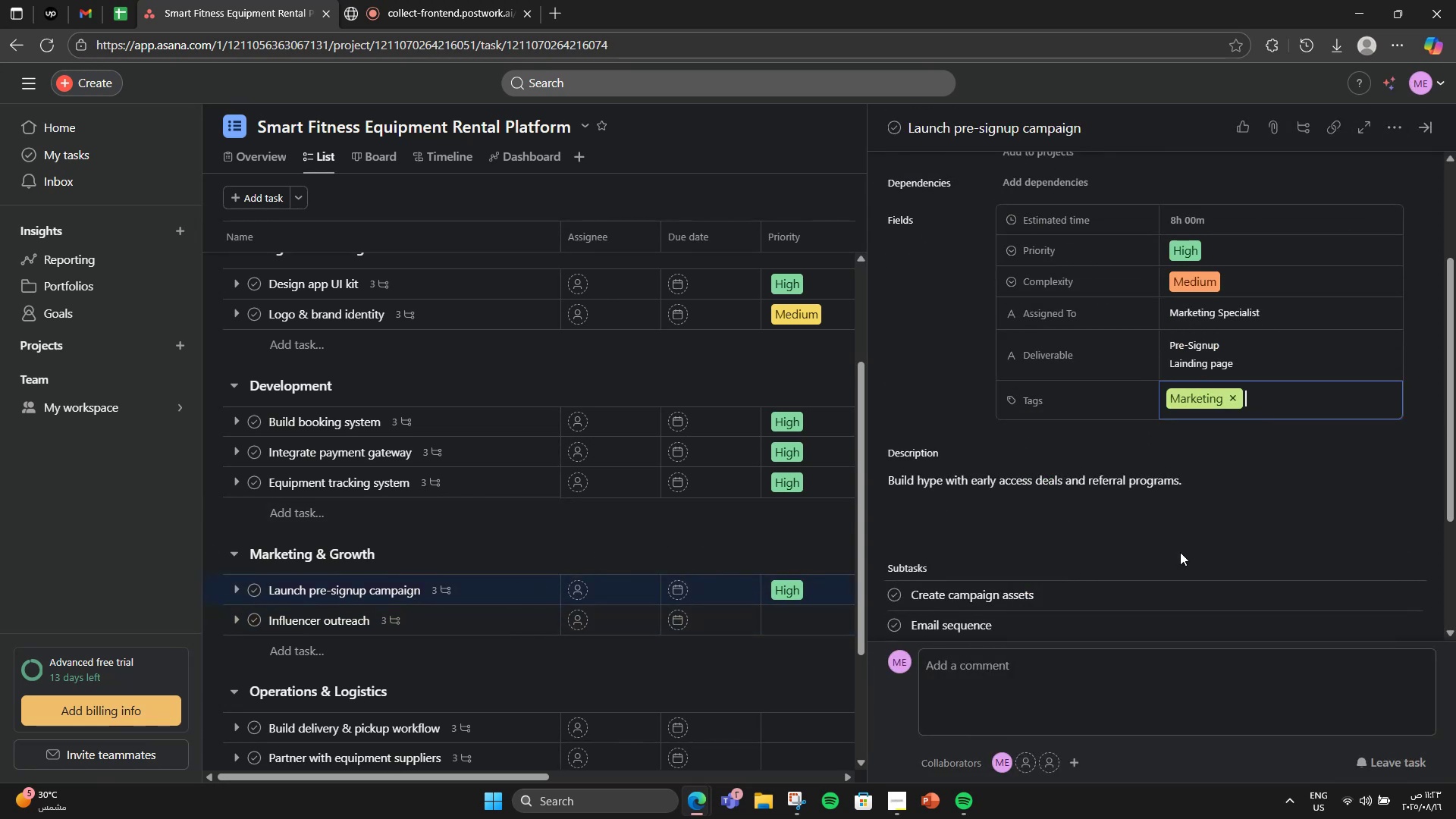 
type(Lau)
 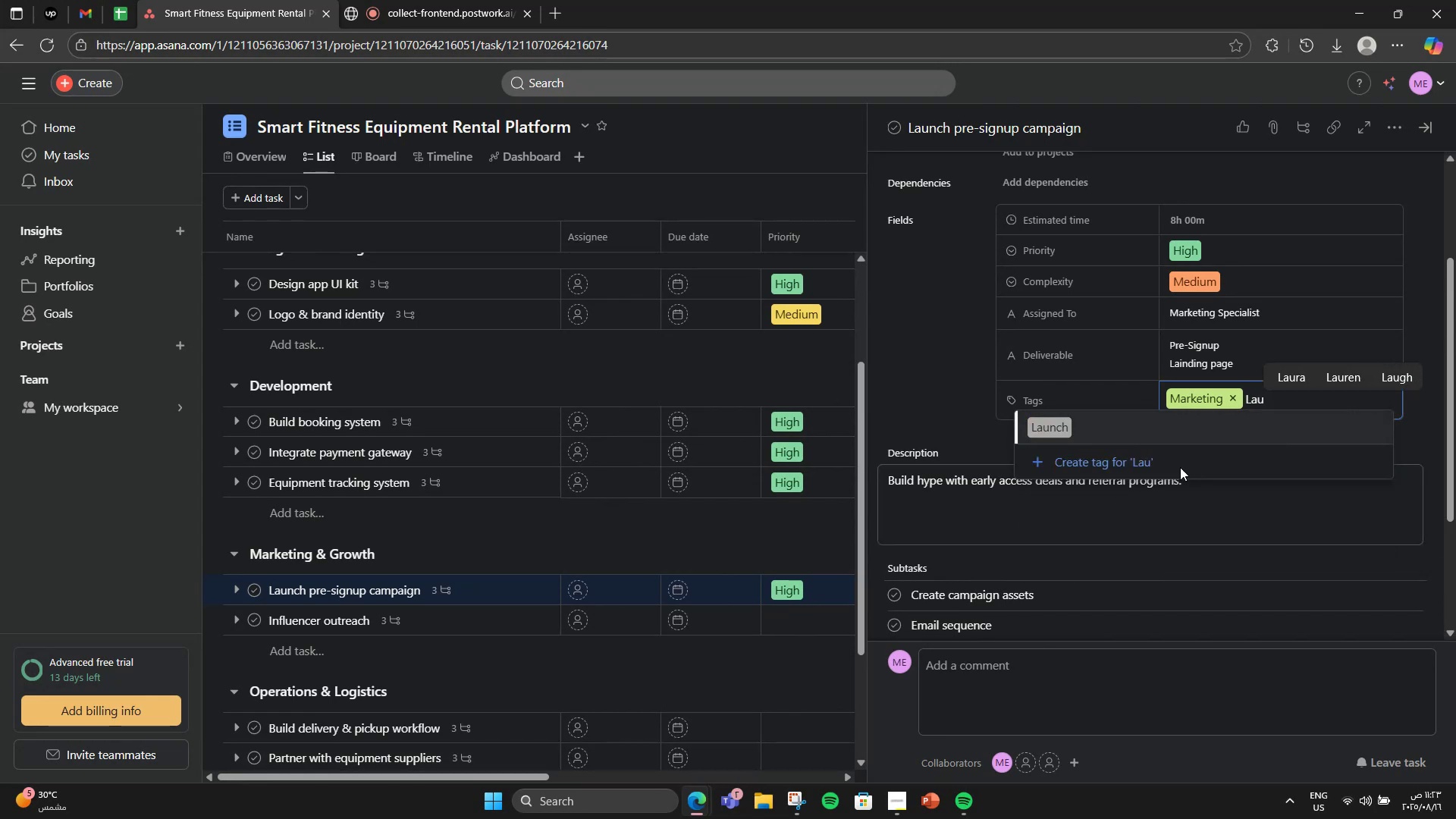 
left_click([1210, 415])
 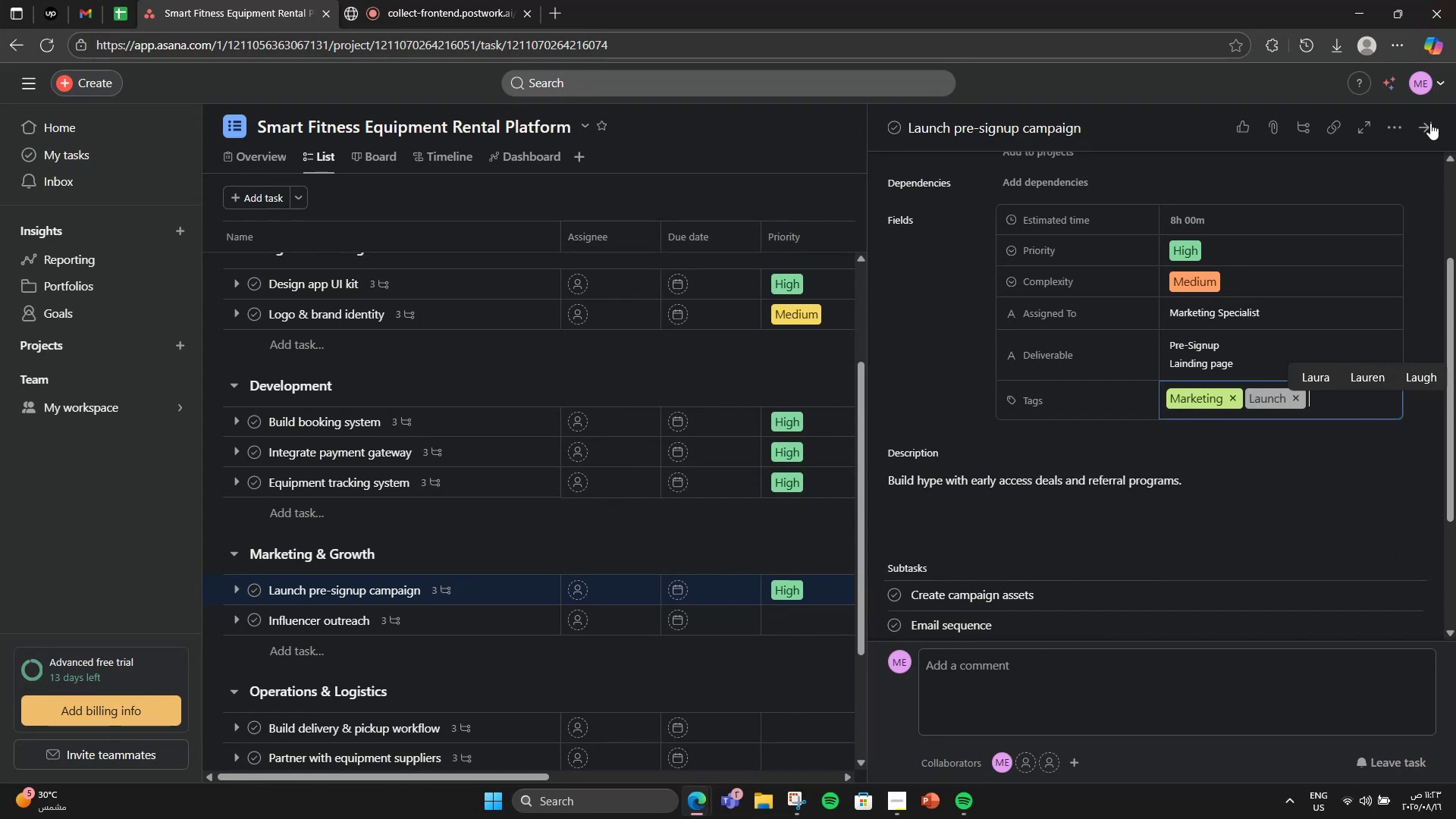 
left_click([1418, 136])
 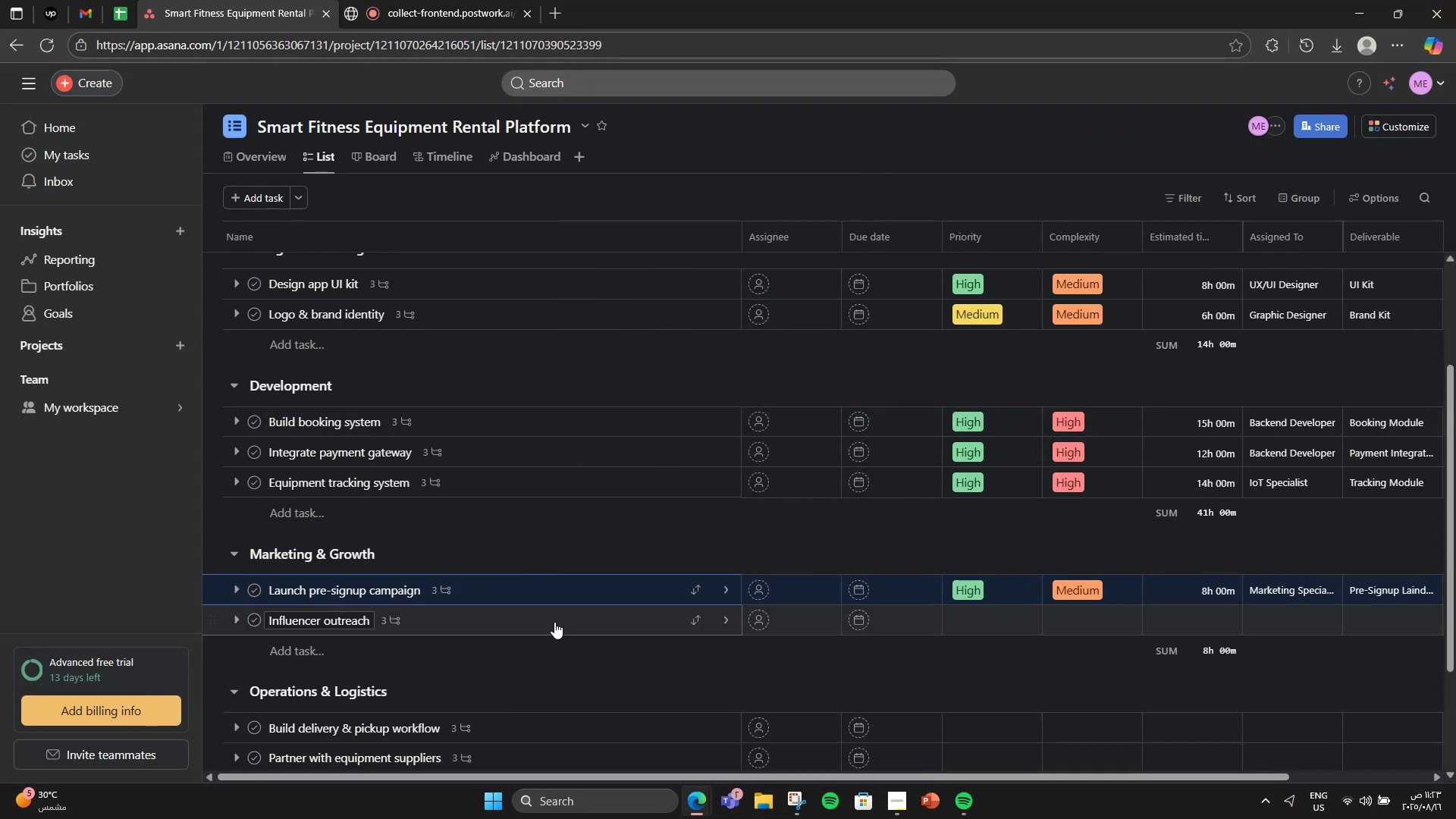 
left_click([554, 622])
 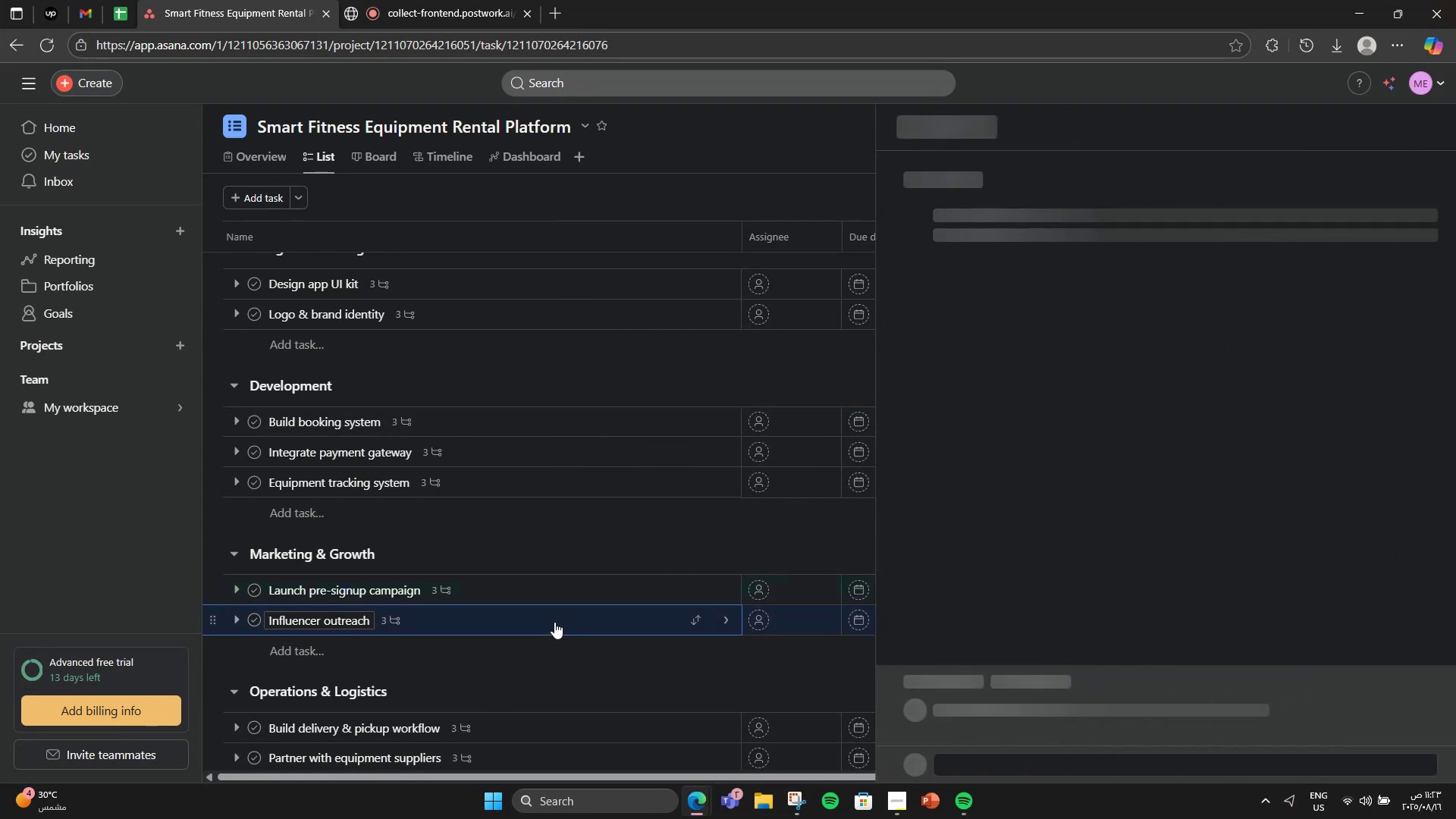 
mouse_move([1009, 616])
 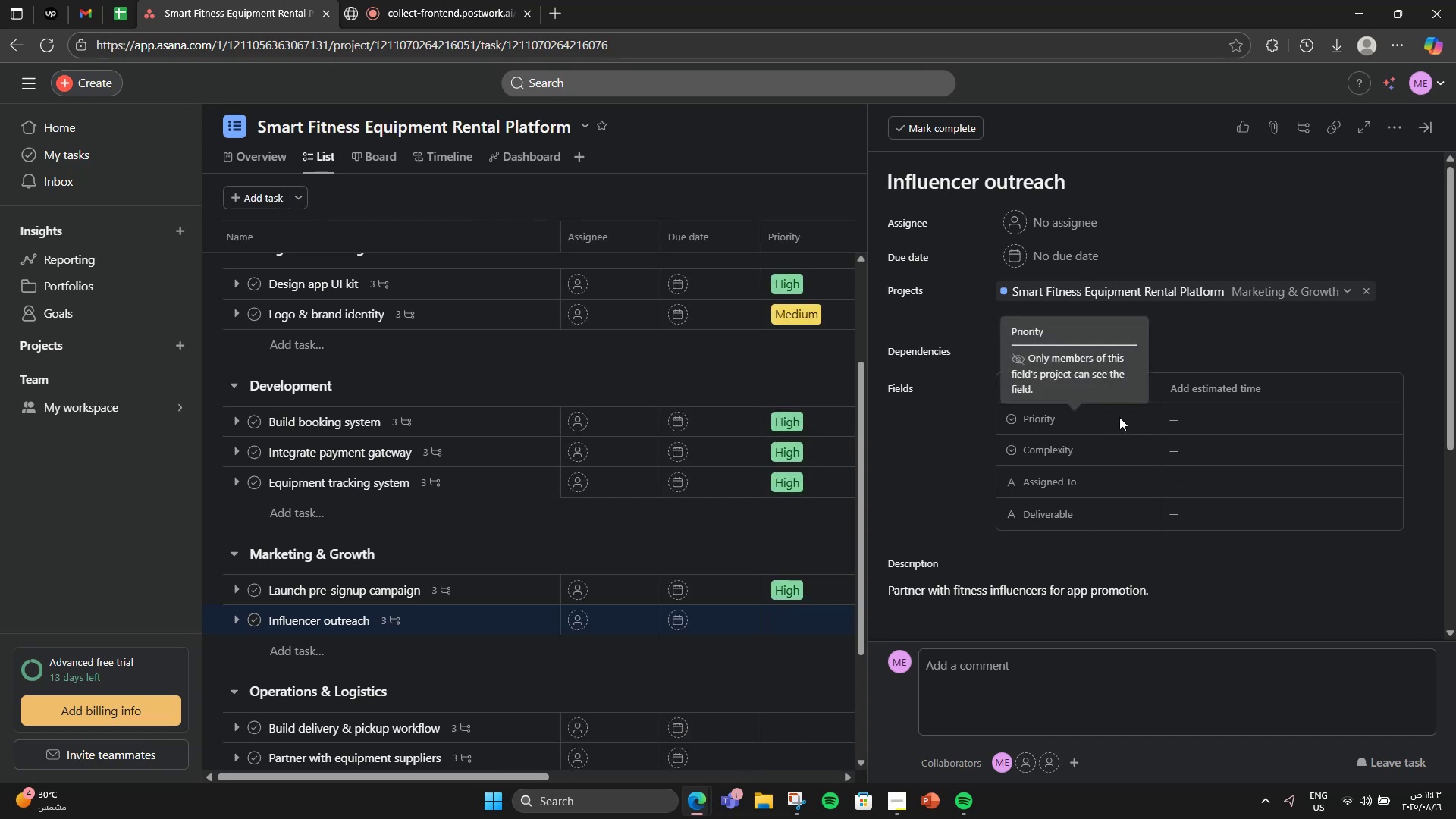 
mouse_move([1298, 477])
 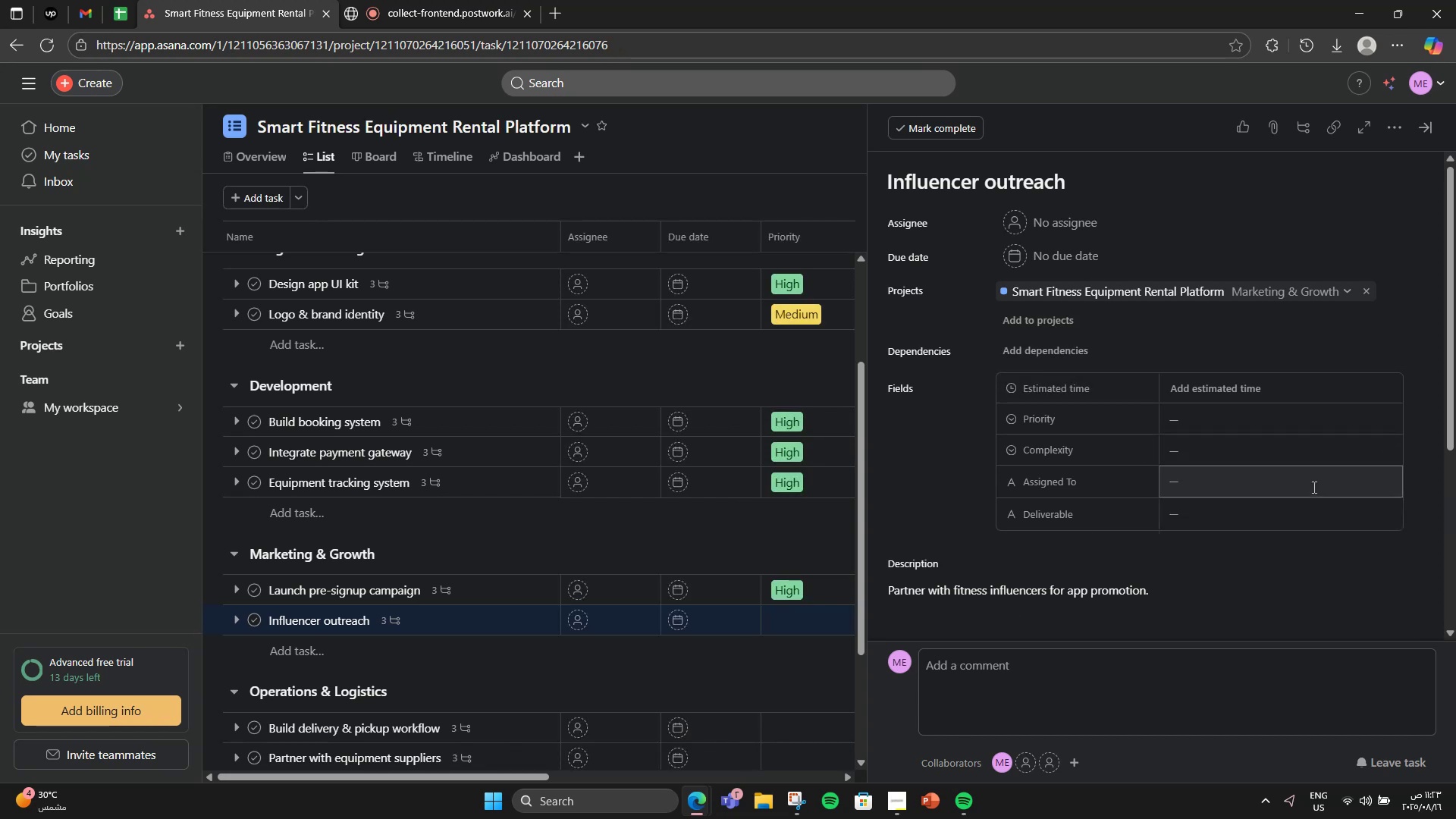 
left_click([1316, 412])
 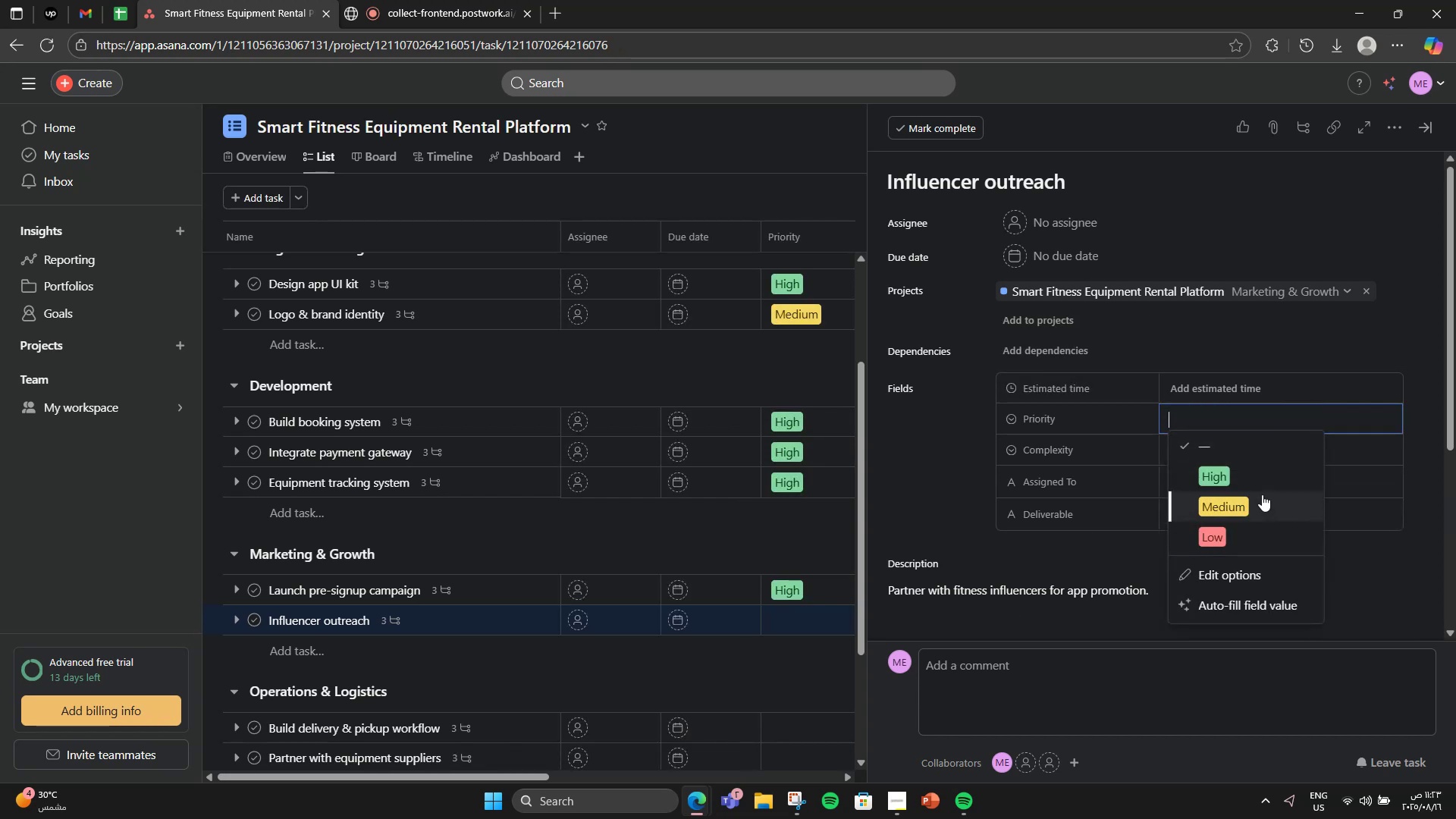 
left_click([1261, 494])
 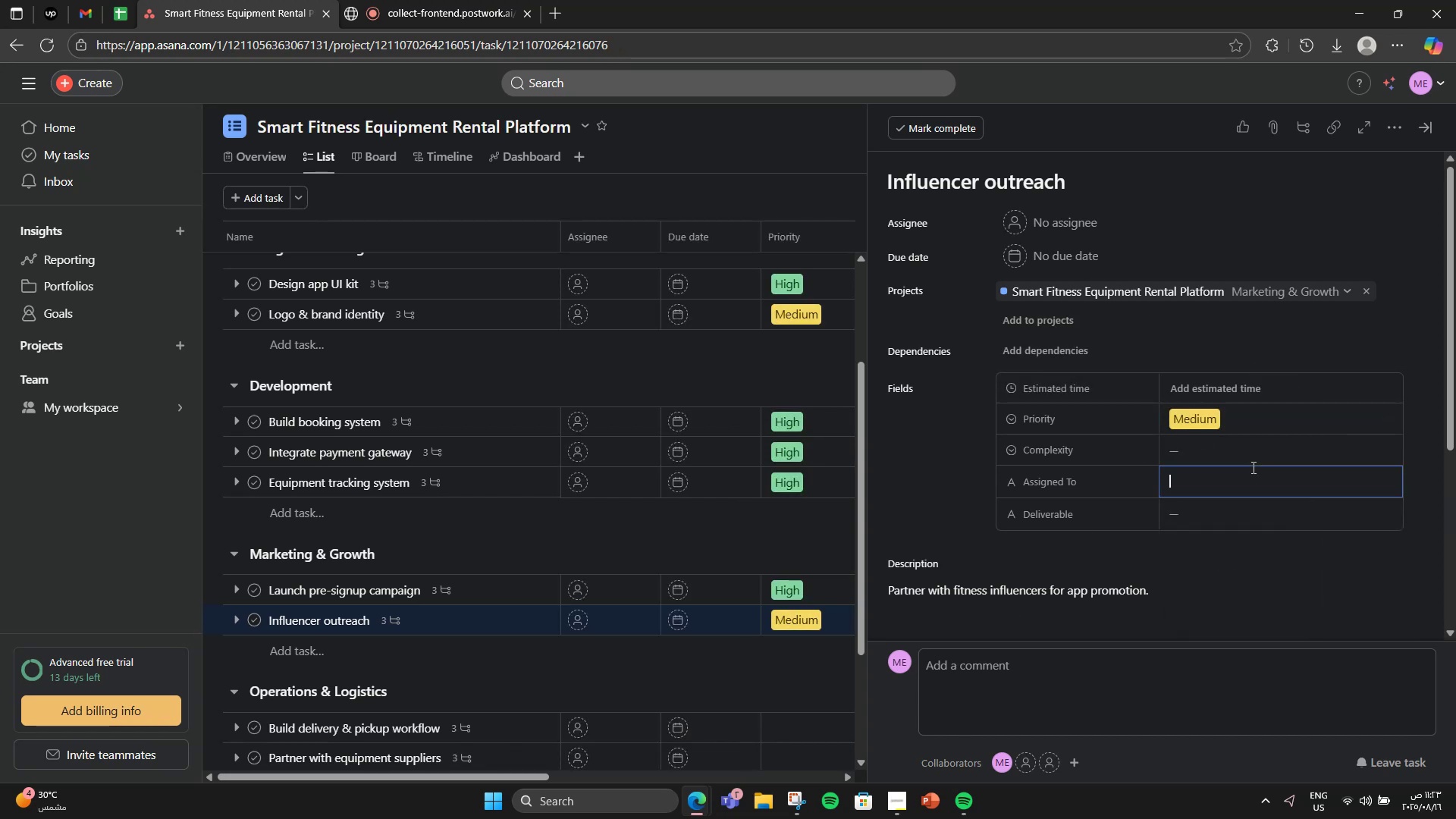 
double_click([1249, 454])
 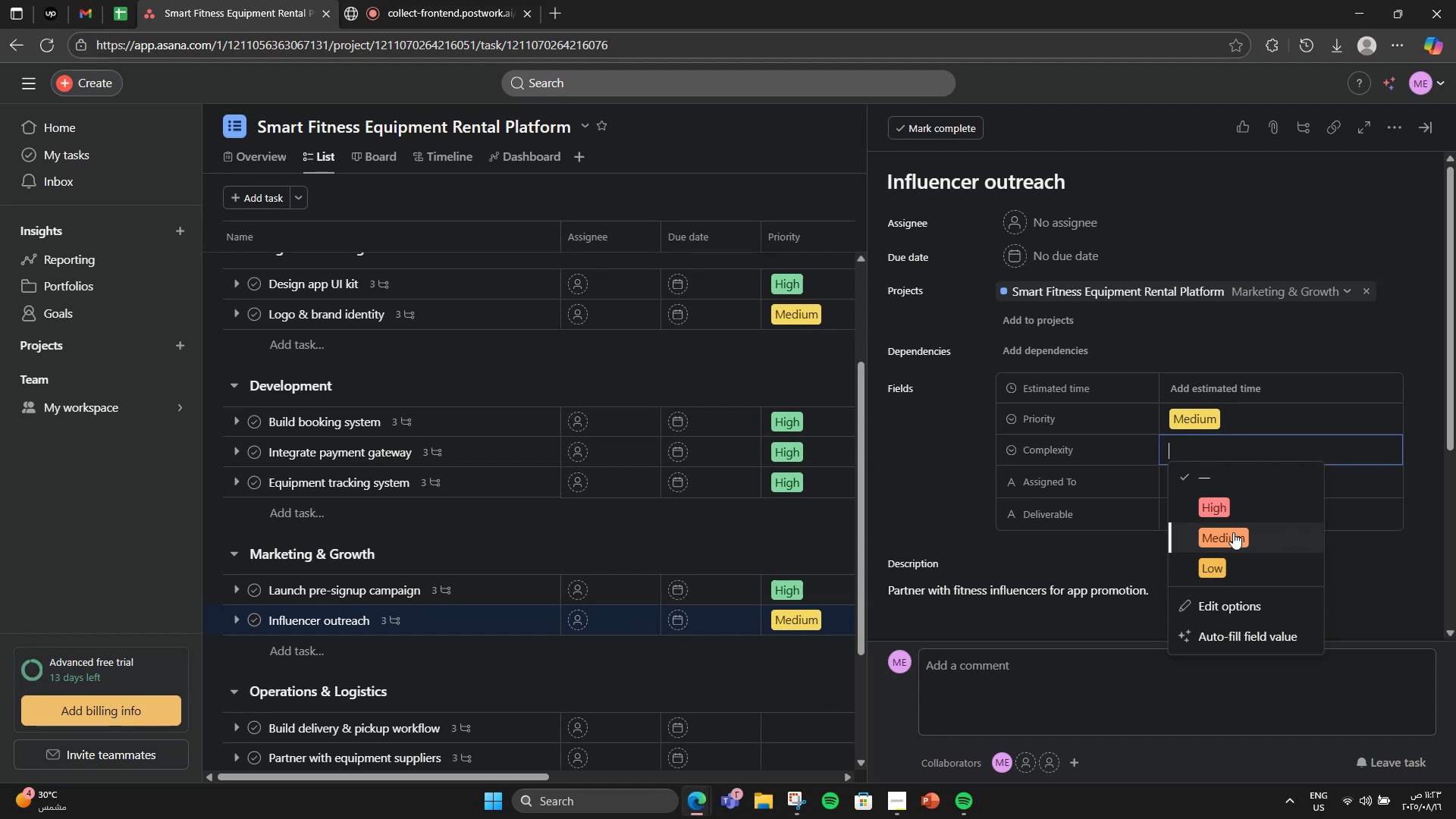 
left_click([1233, 532])
 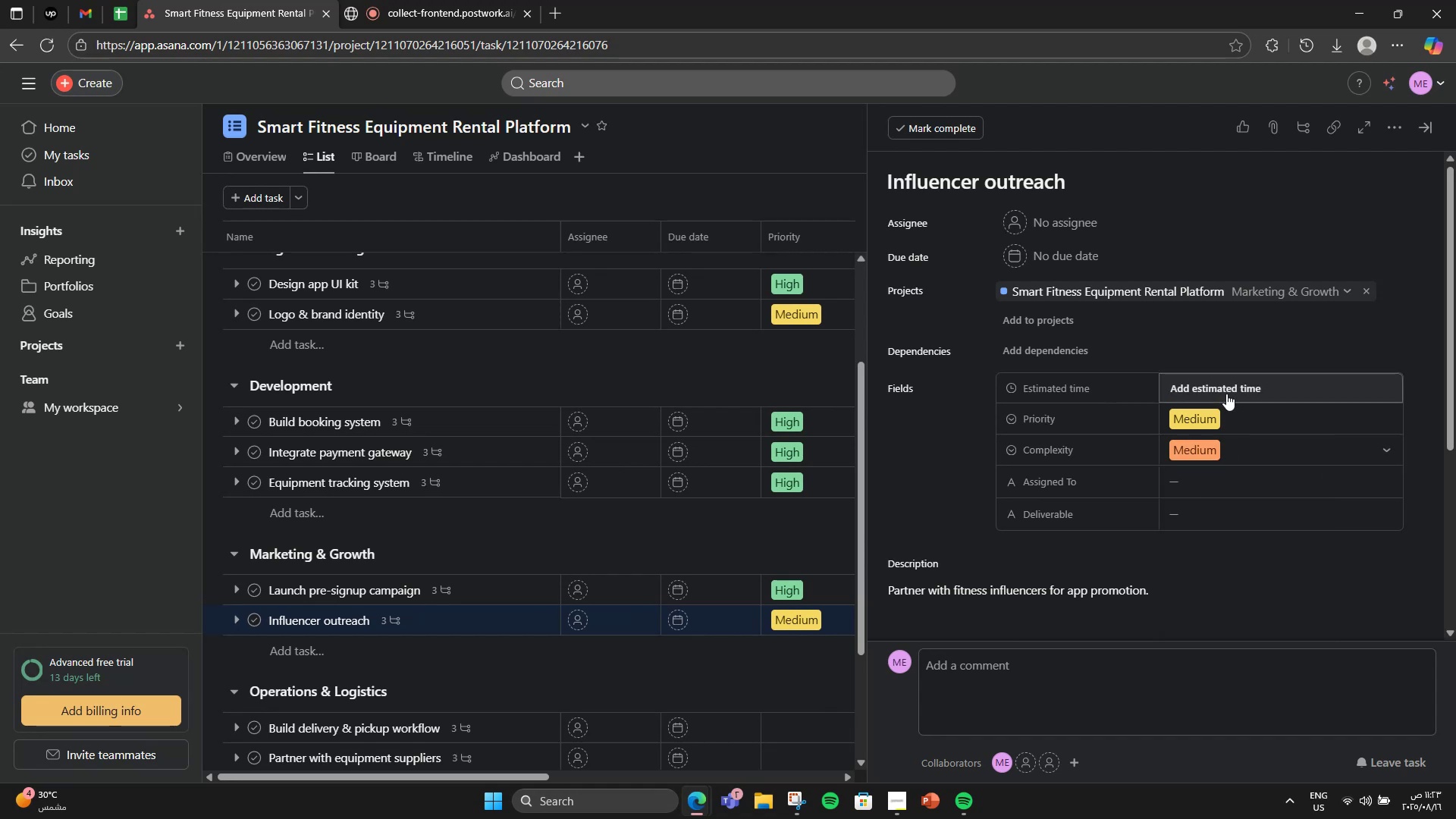 
left_click([1226, 394])
 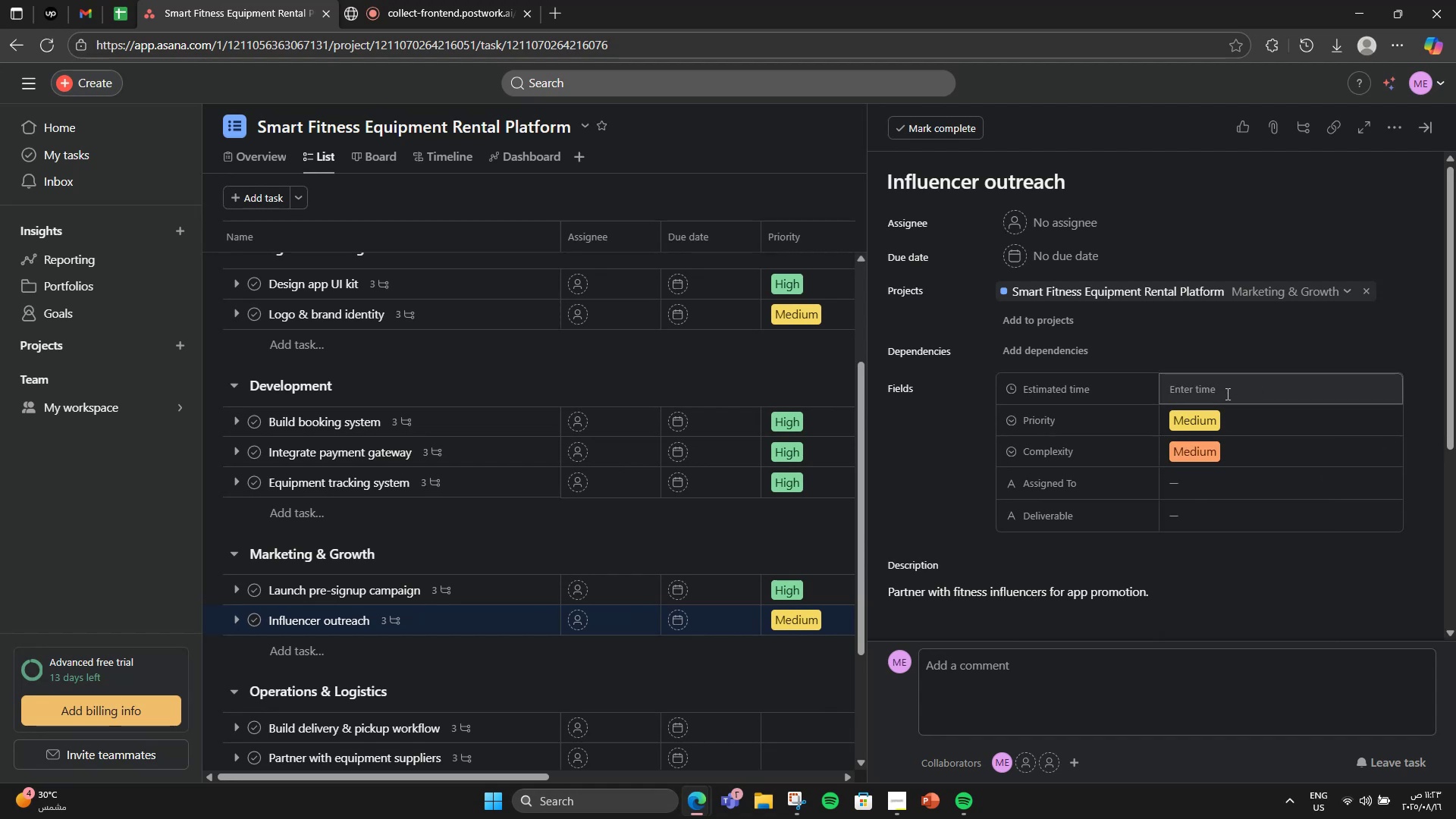 
key(Numpad6)
 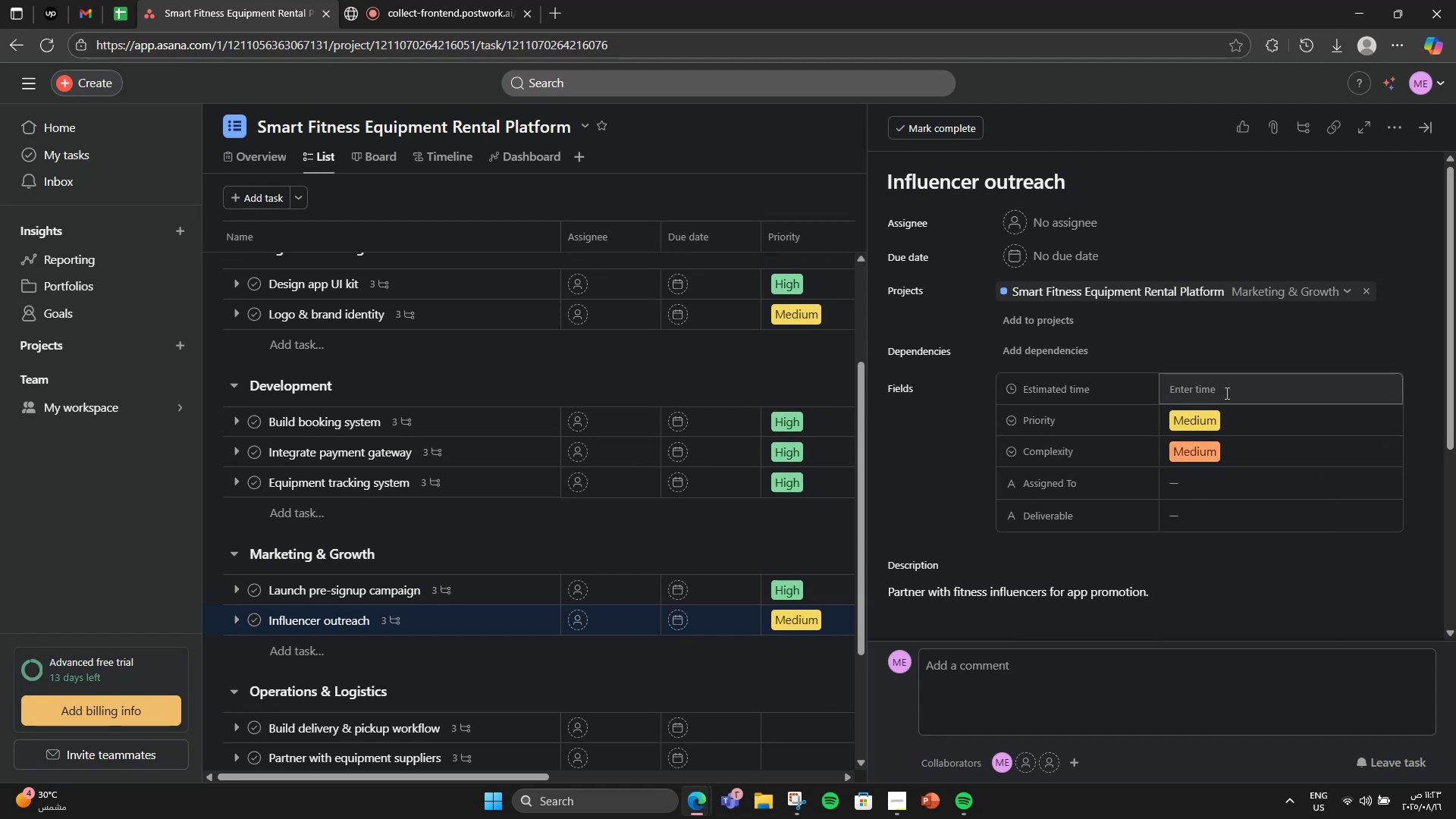 
key(Numpad6)
 